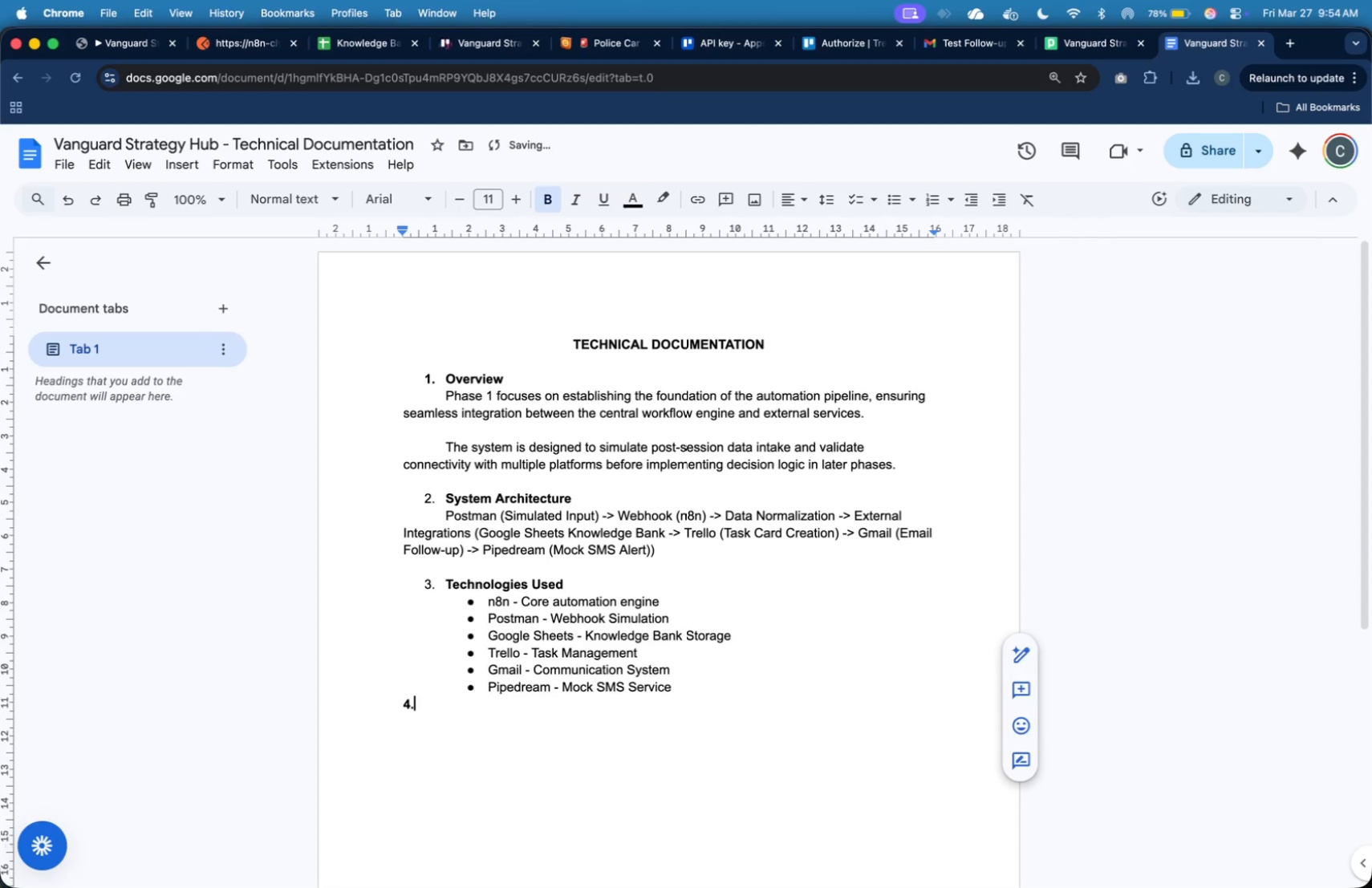 
key(Period)
 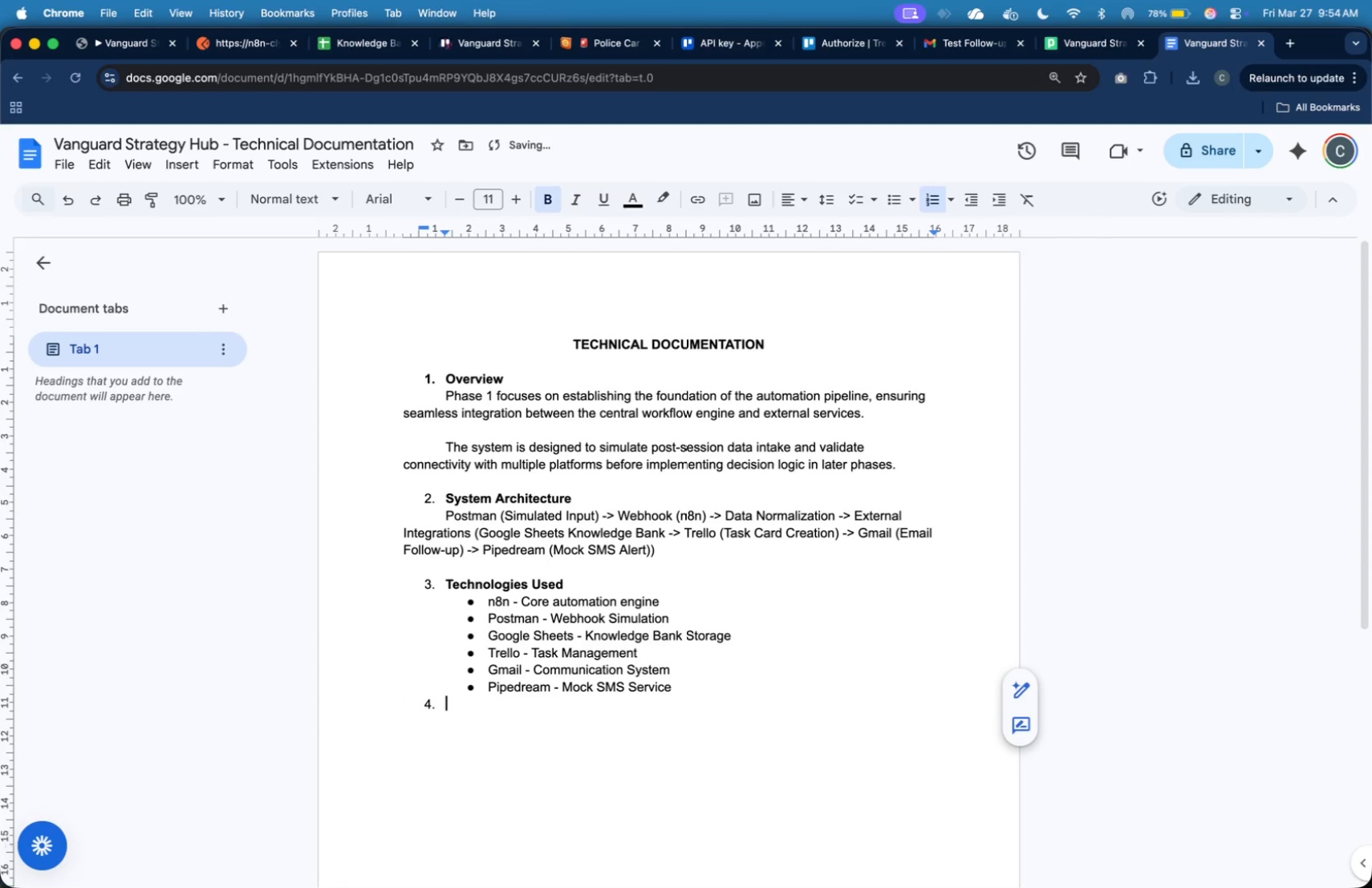 
key(Space)
 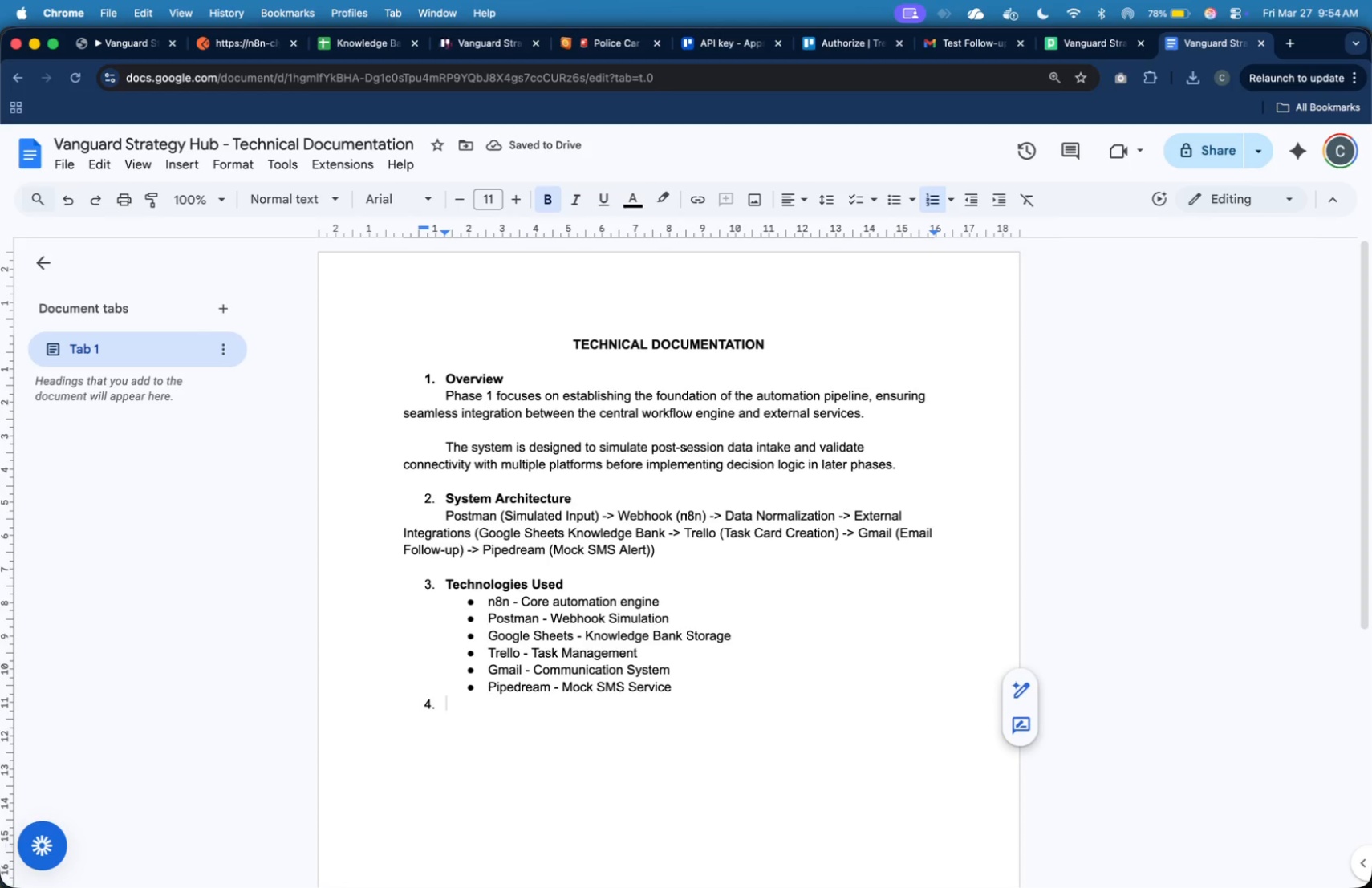 
type(Data Flow S)
key(Backspace)
type(Description)
 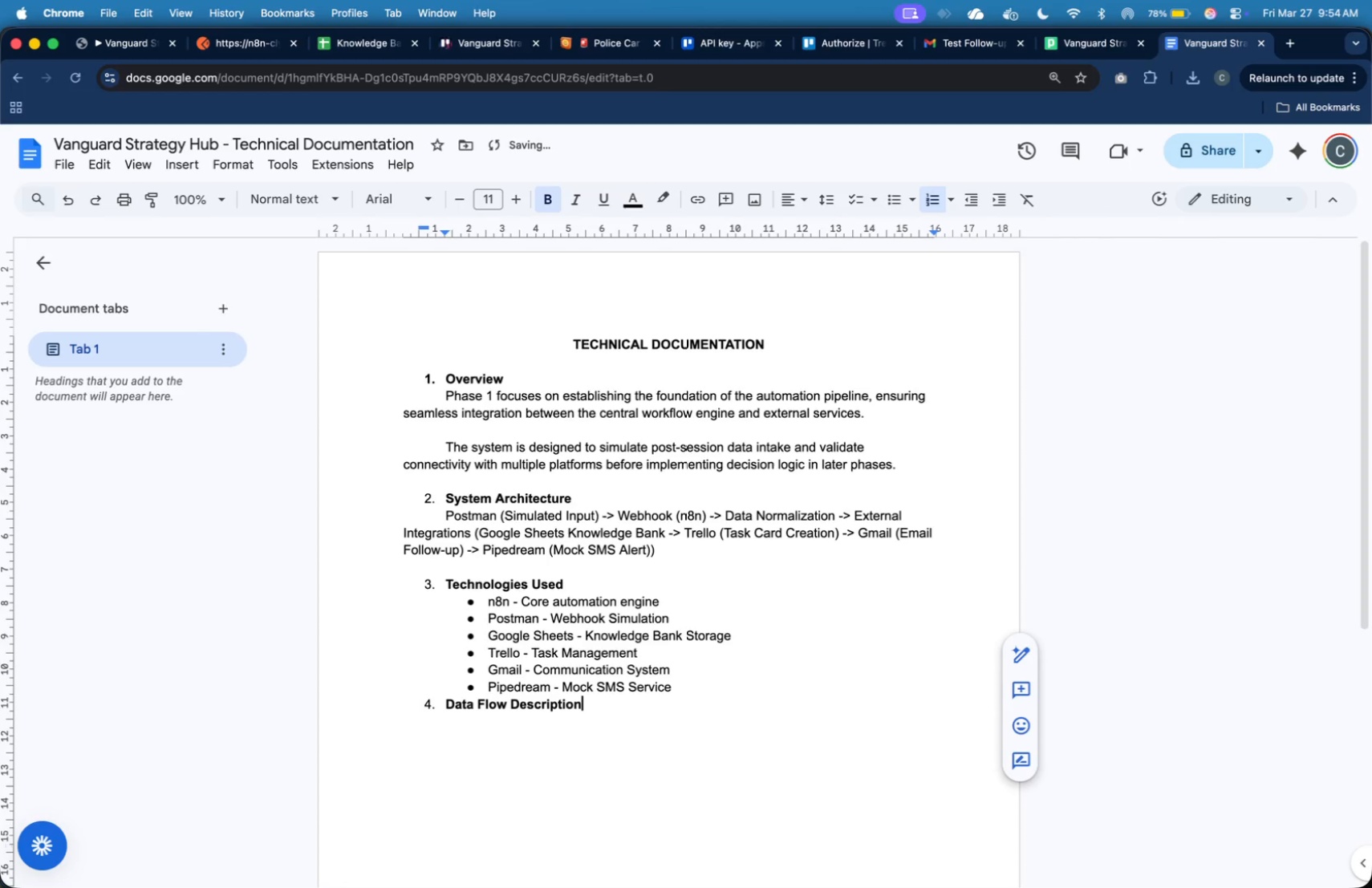 
wait(5.29)
 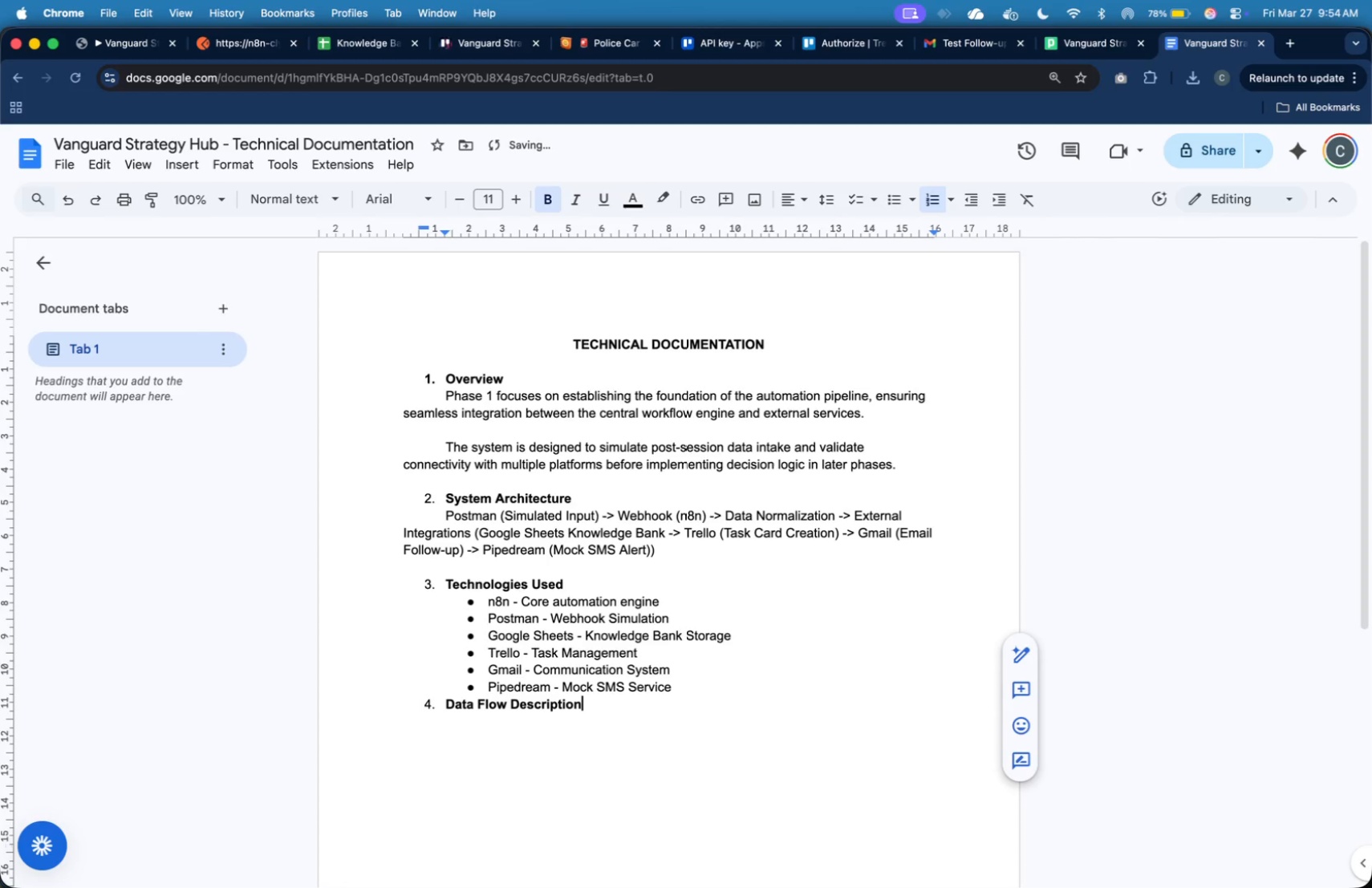 
key(Enter)
 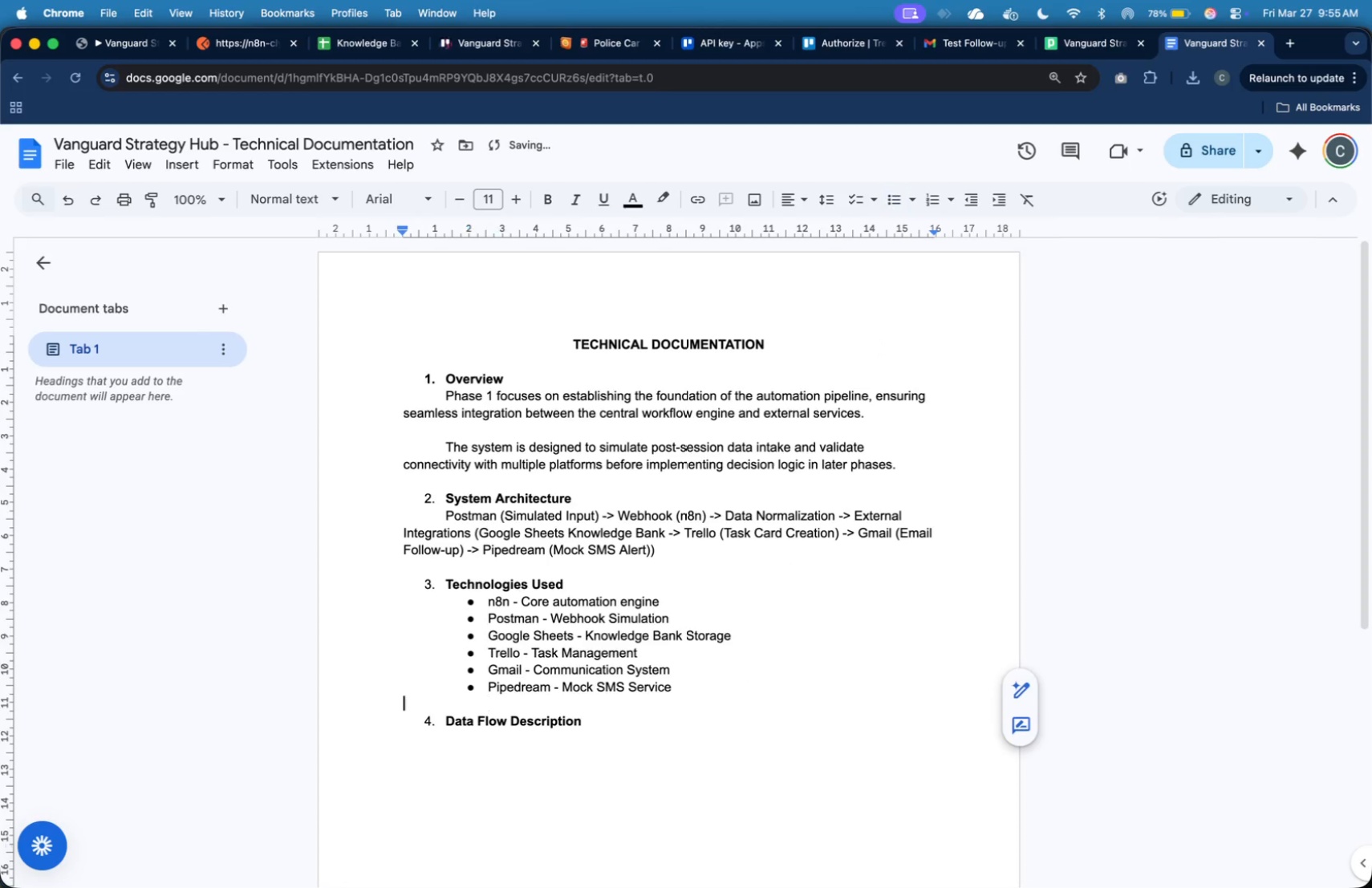 
key(Enter)
 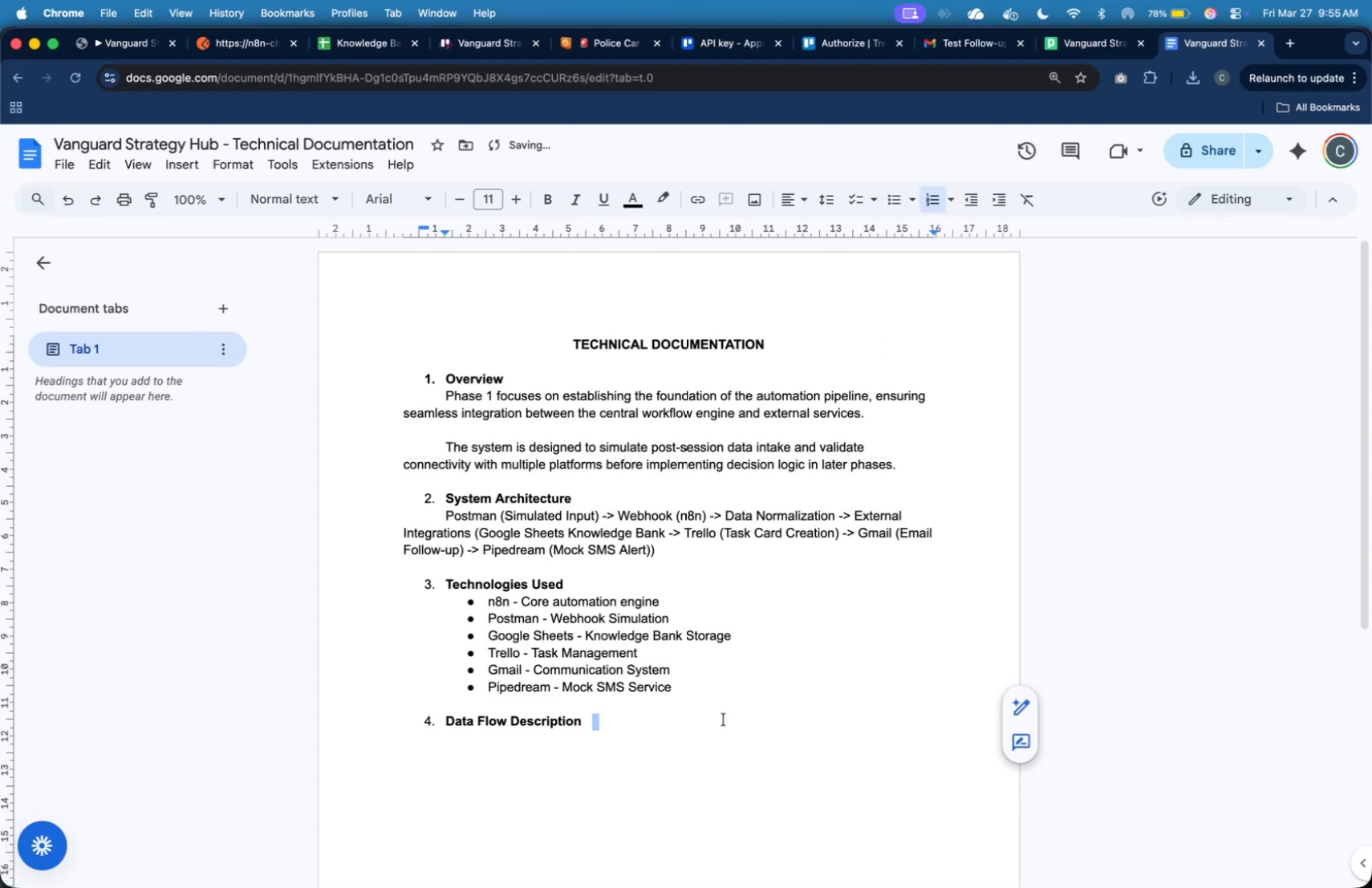 
key(Enter)
 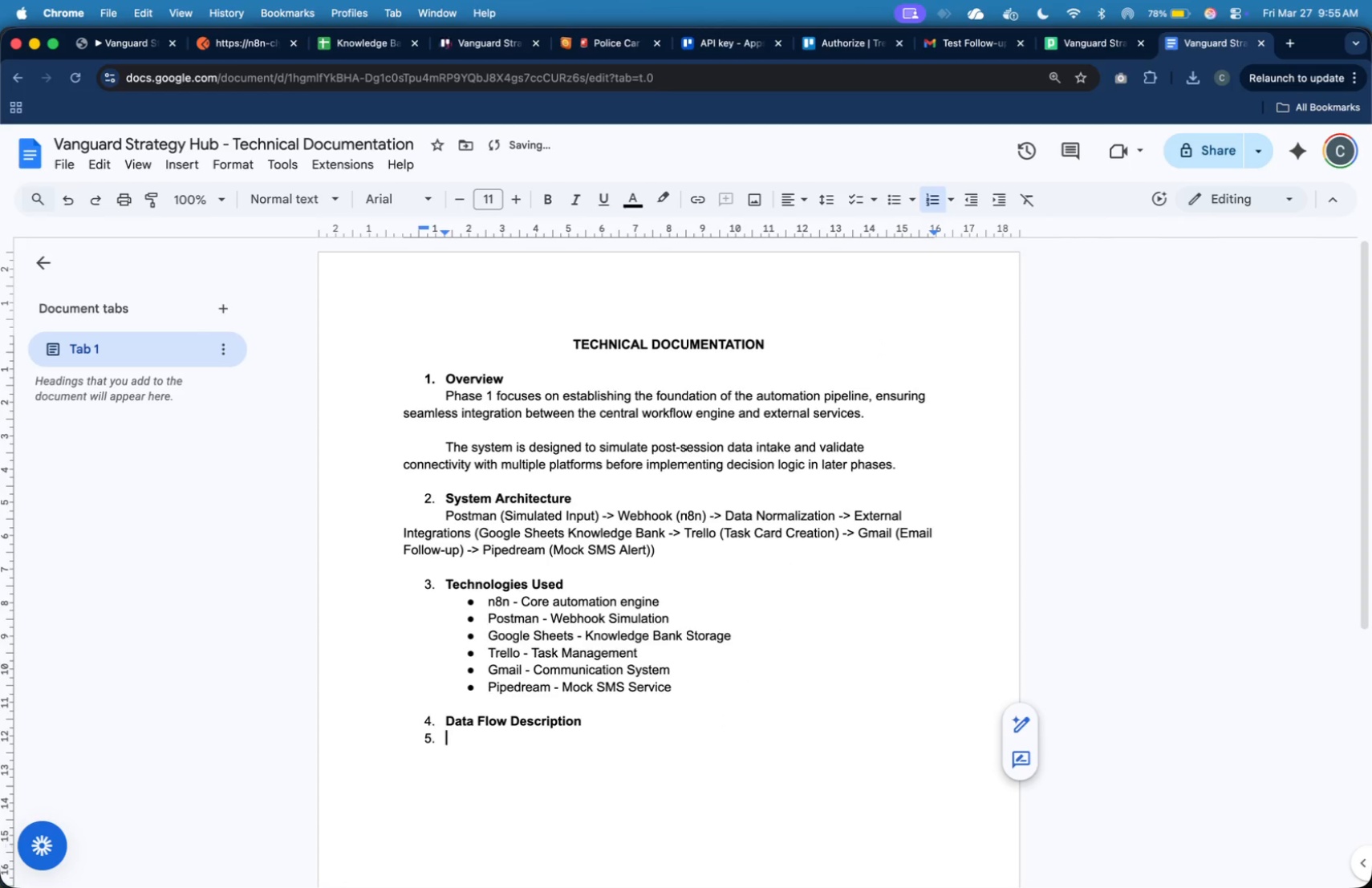 
key(Enter)
 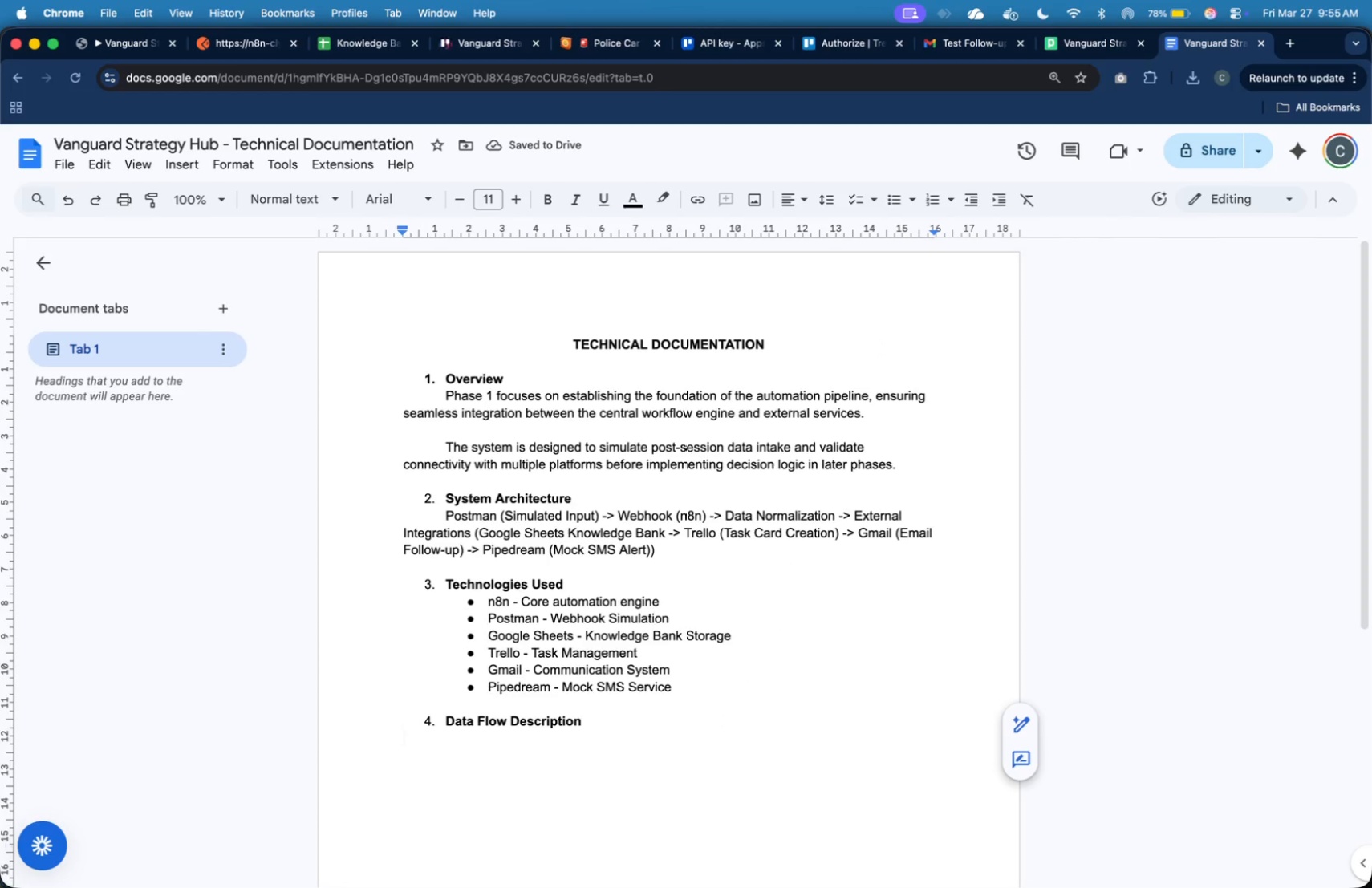 
key(Tab)
type(The workflow is triggered via a webhook that simulates a completed consulting session.)
 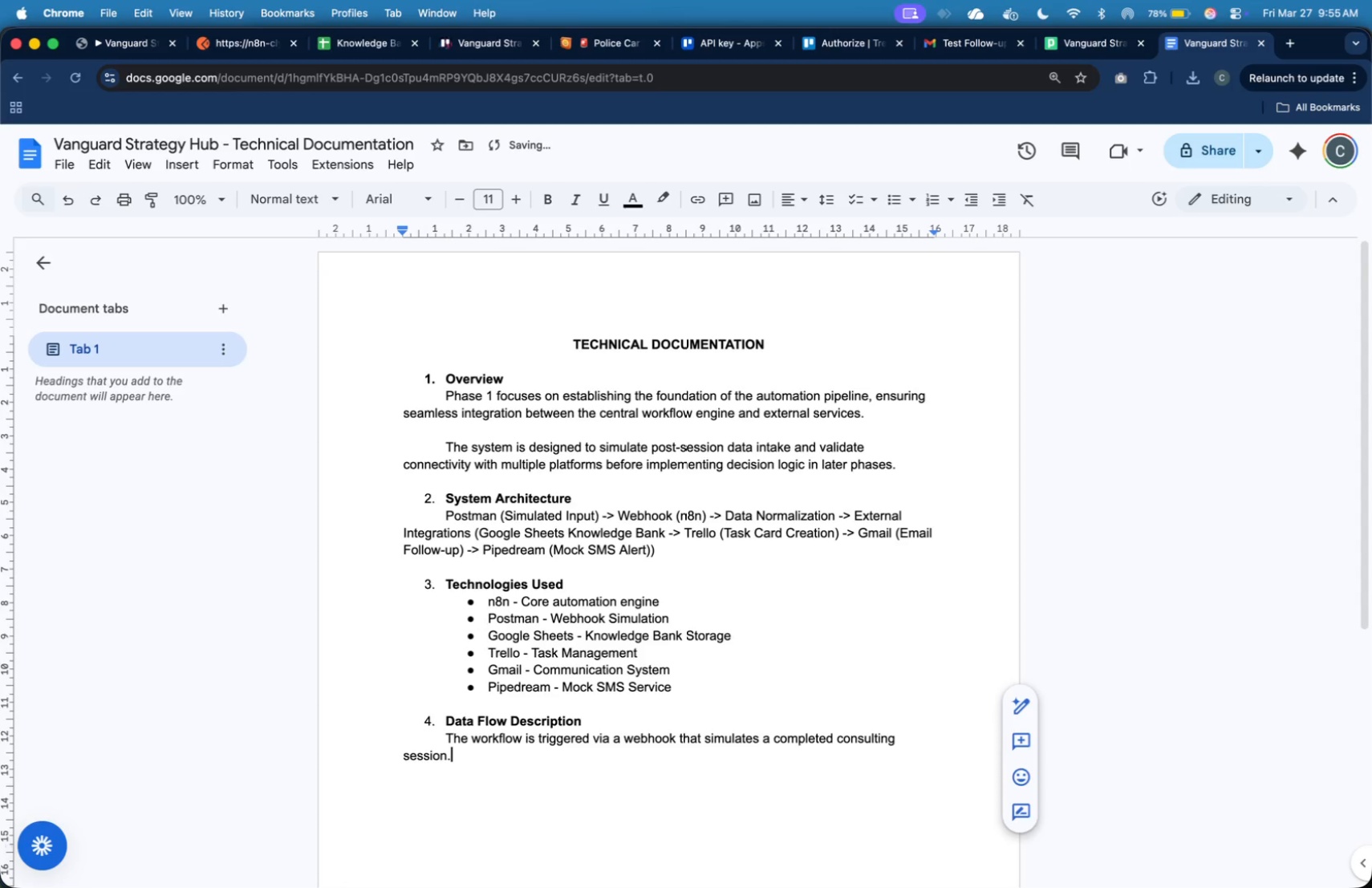 
key(Enter)
 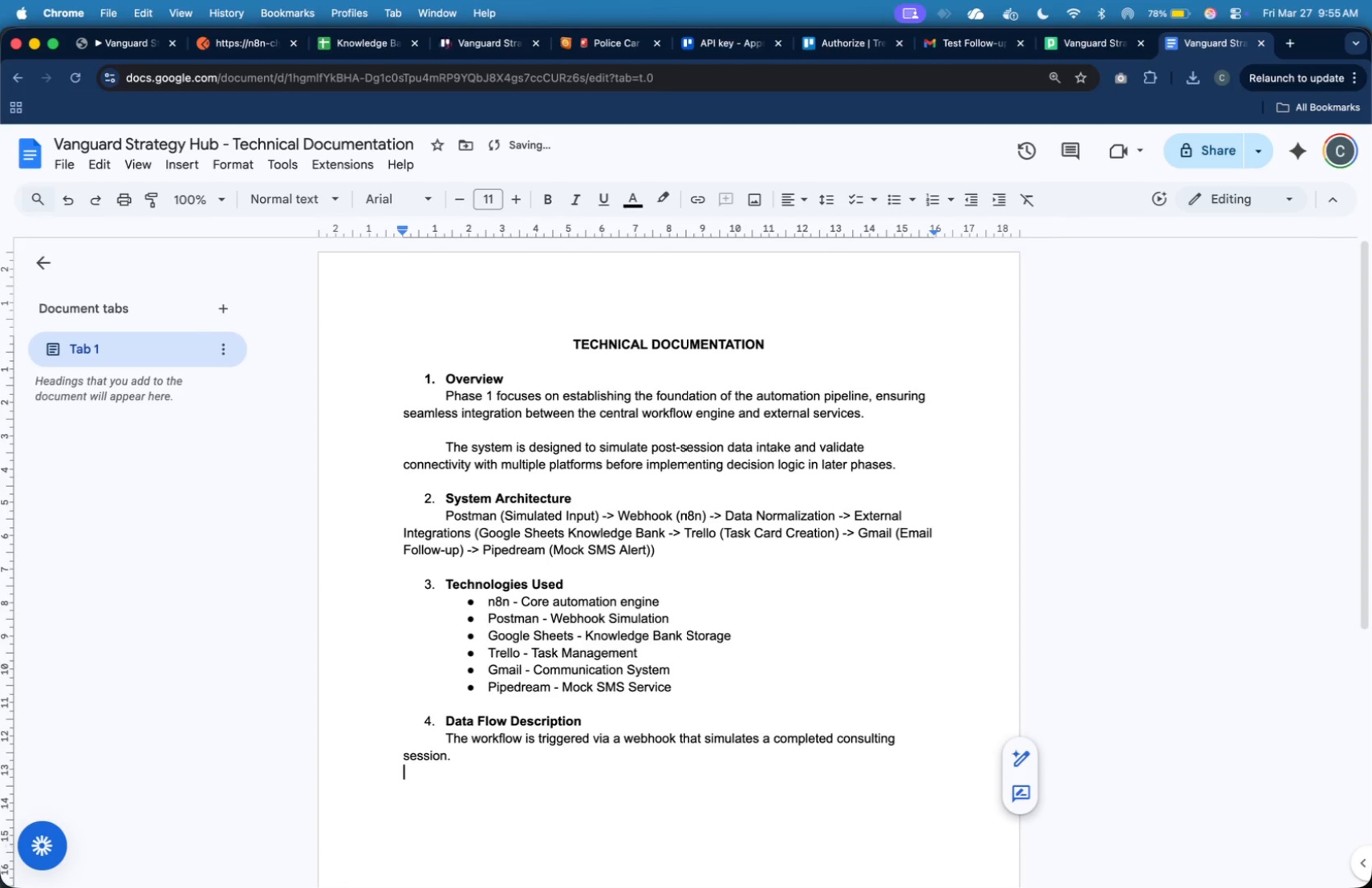 
key(Enter)
 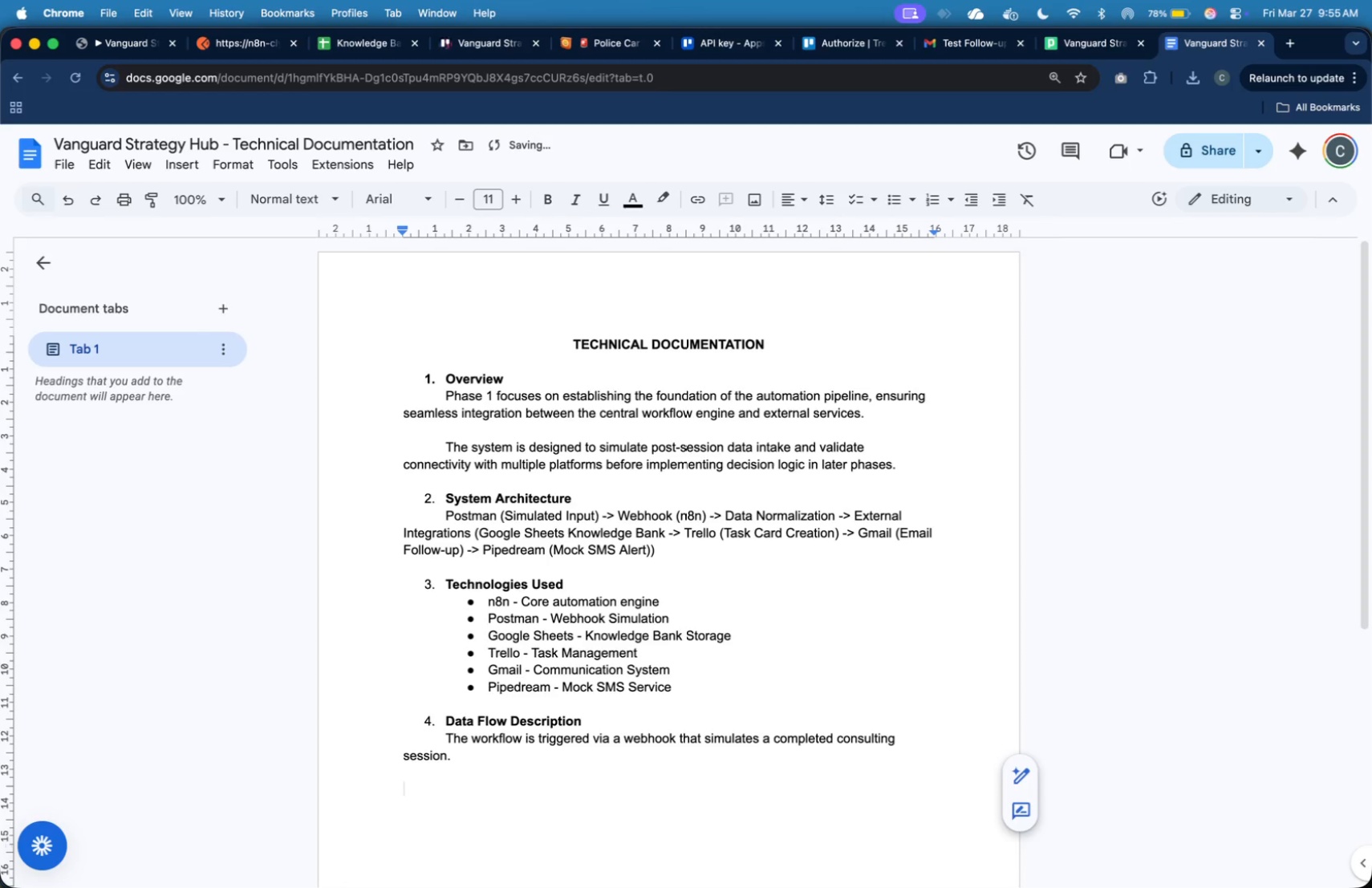 
type(S)
key(Backspace)
key(Tab)
type(Sample payload: )
key(Backspace)
 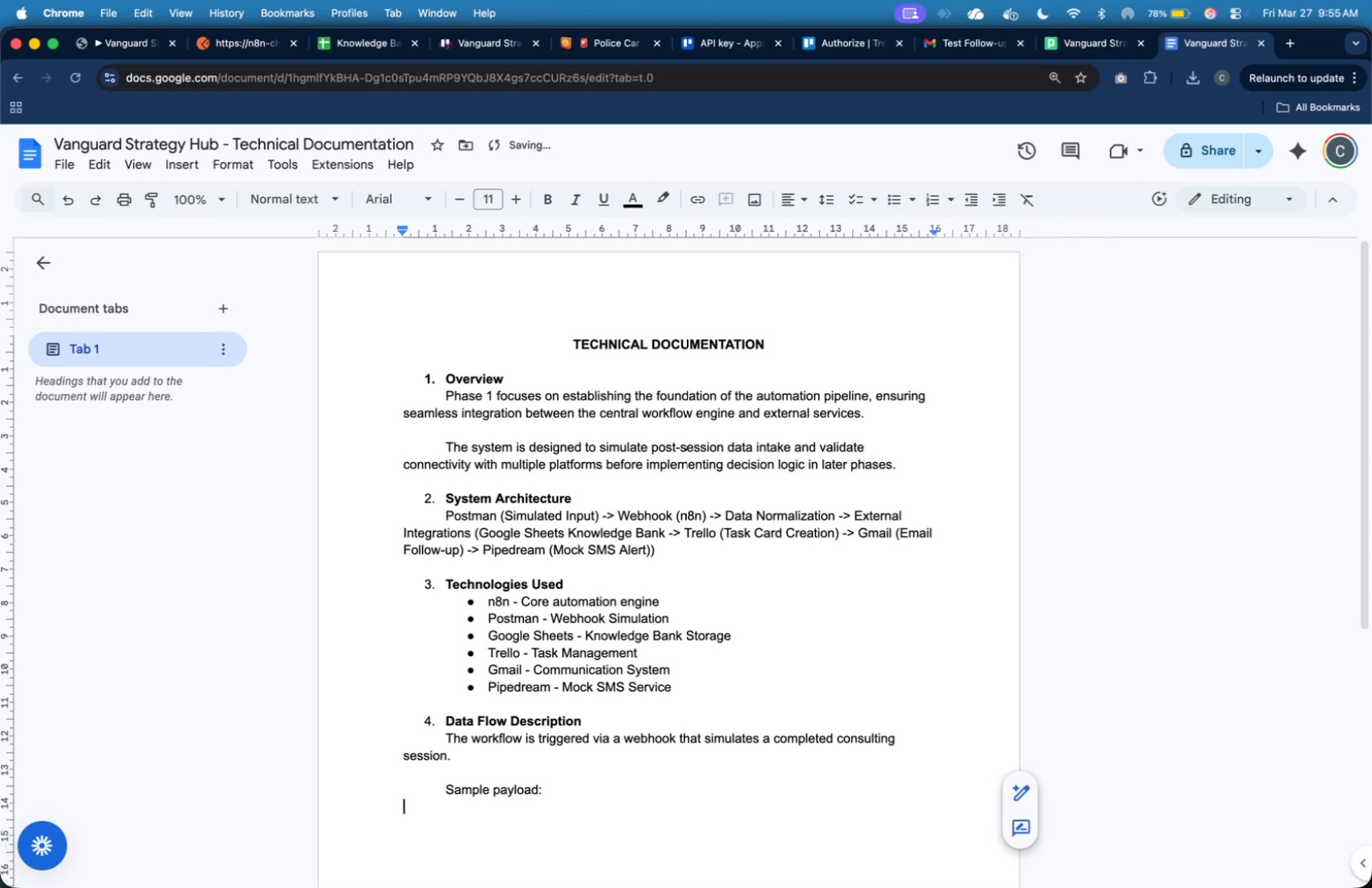 
 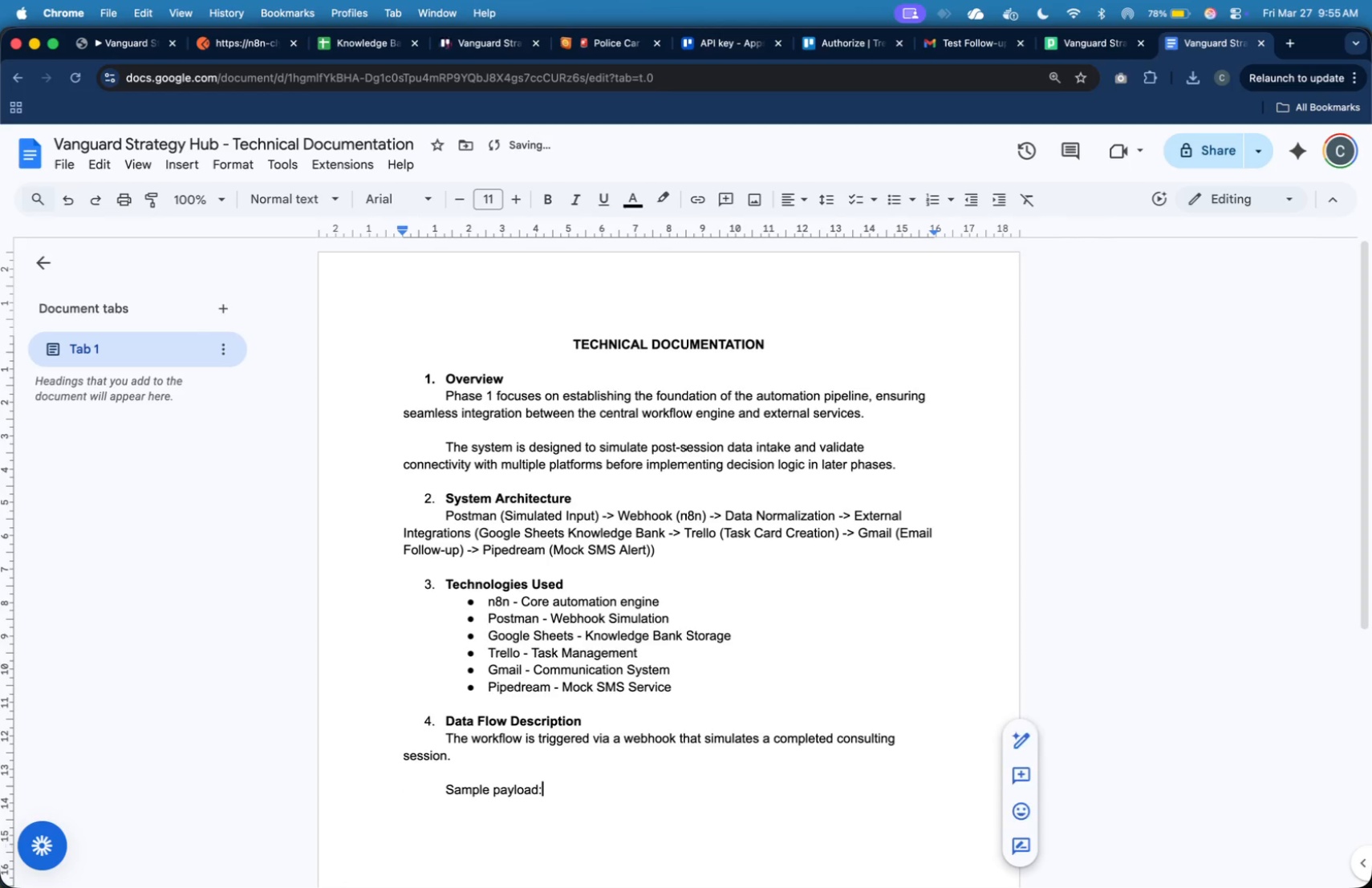 
key(Enter)
 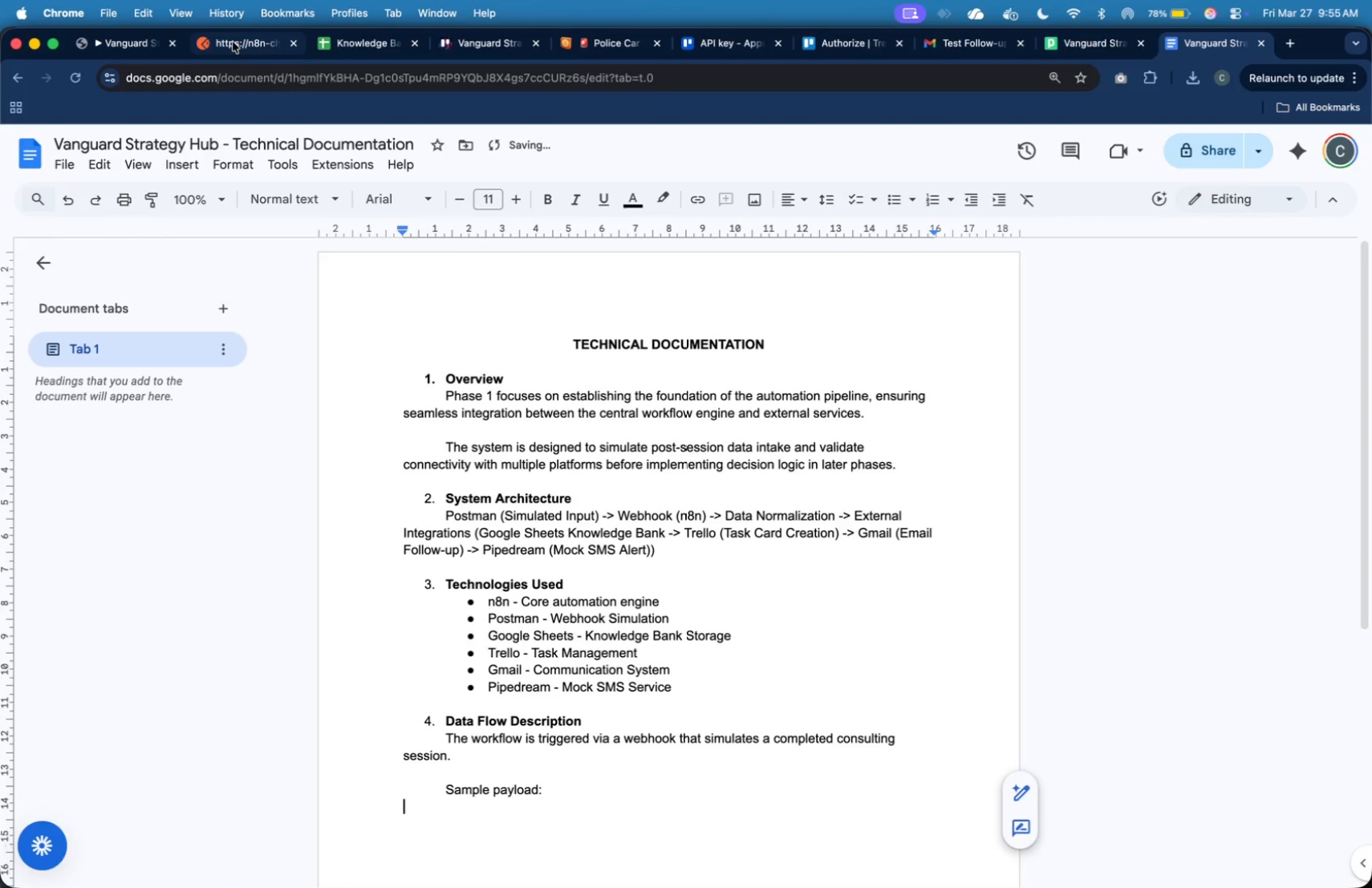 
mouse_move([615, 302])
 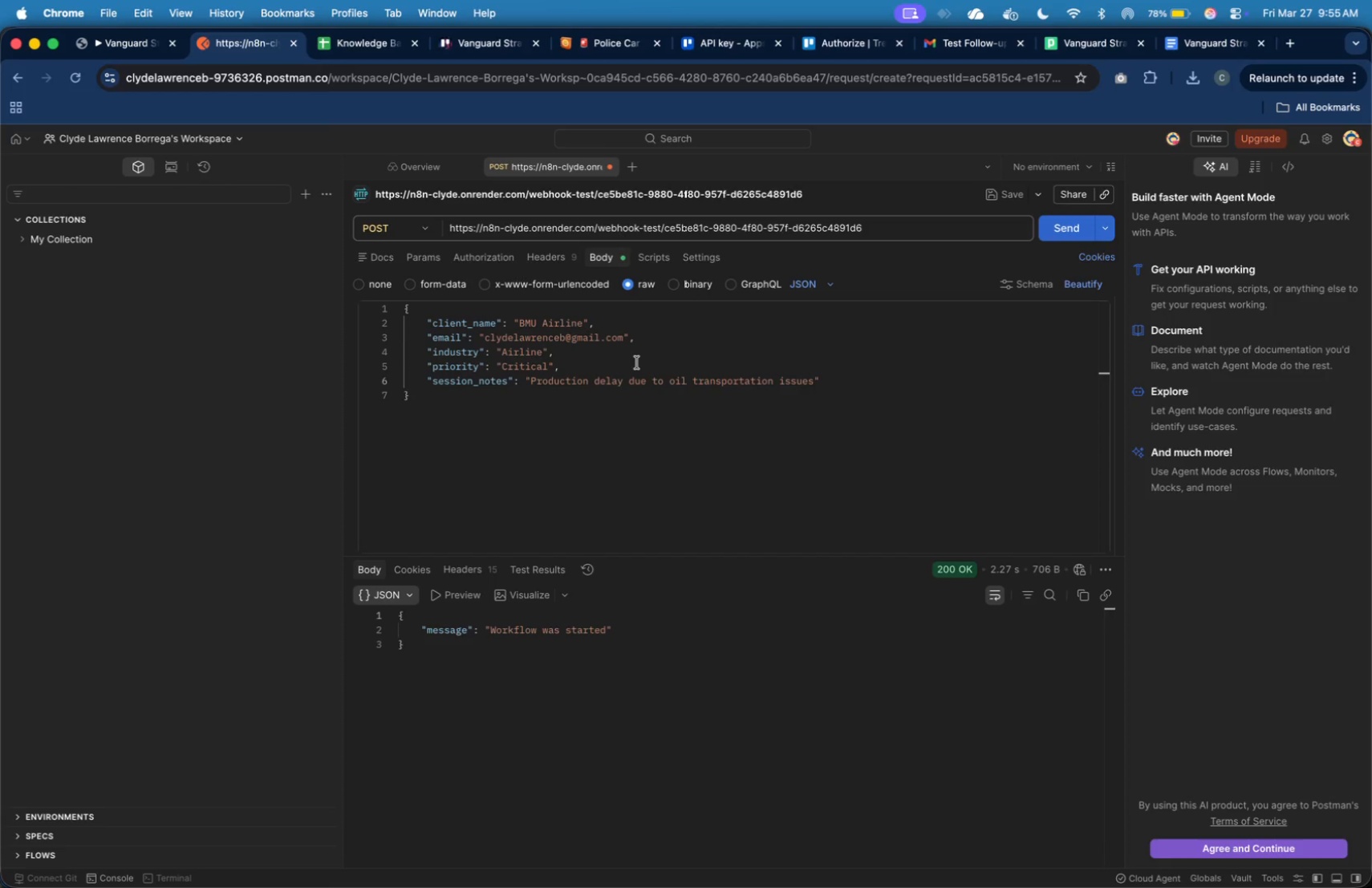 
left_click([637, 363])
 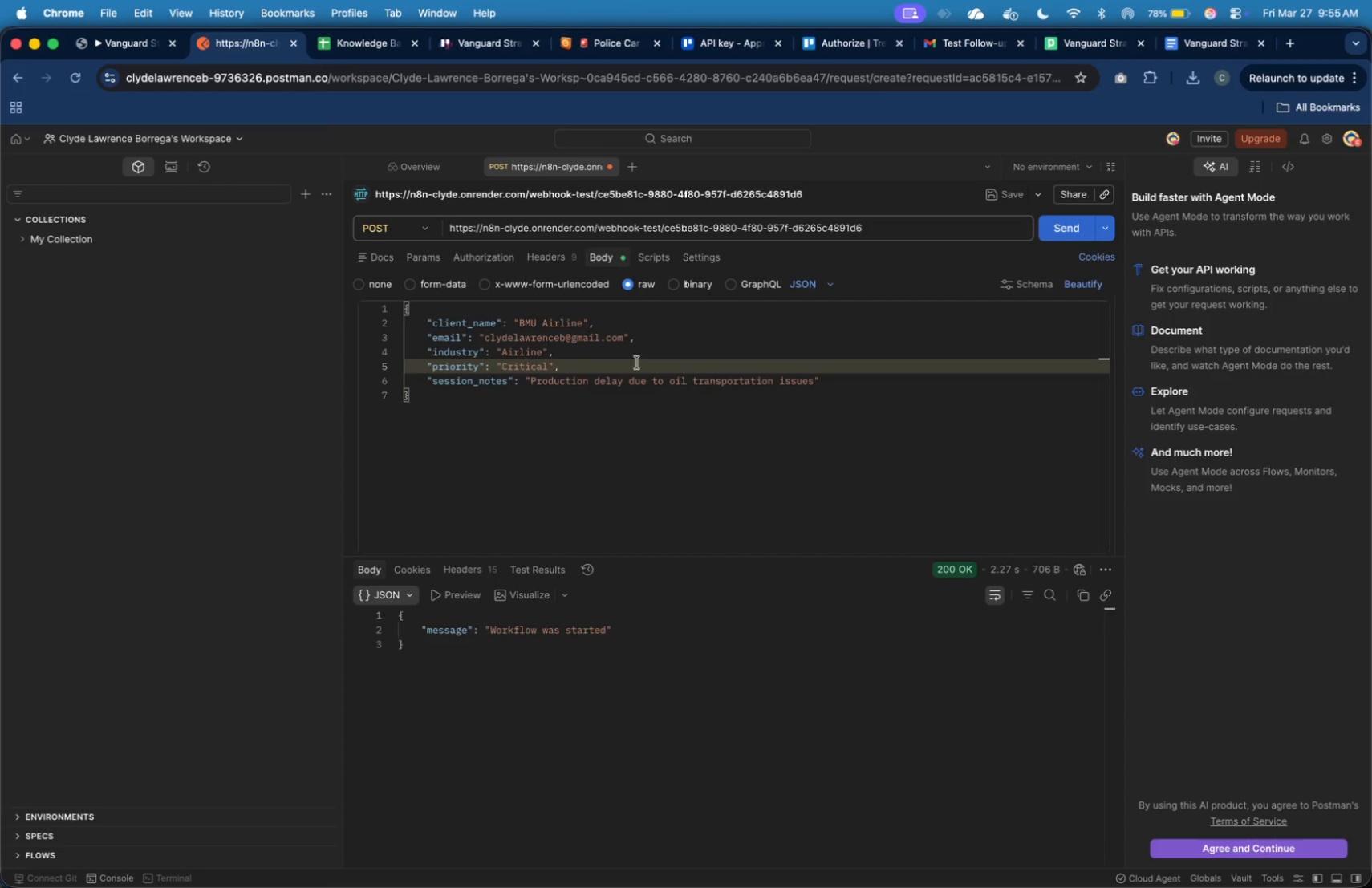 
key(Meta+A)
 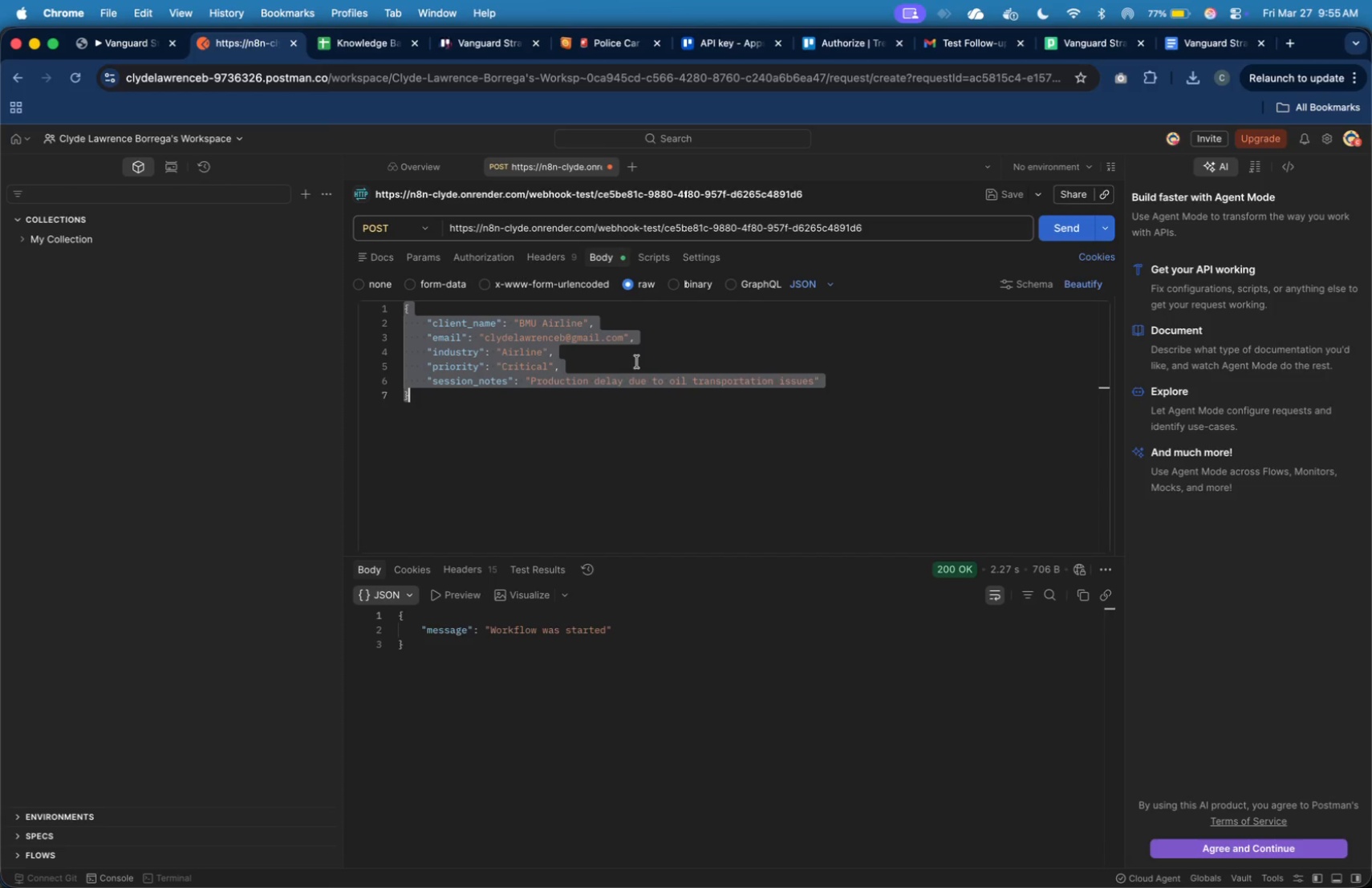 
key(Meta+C)
 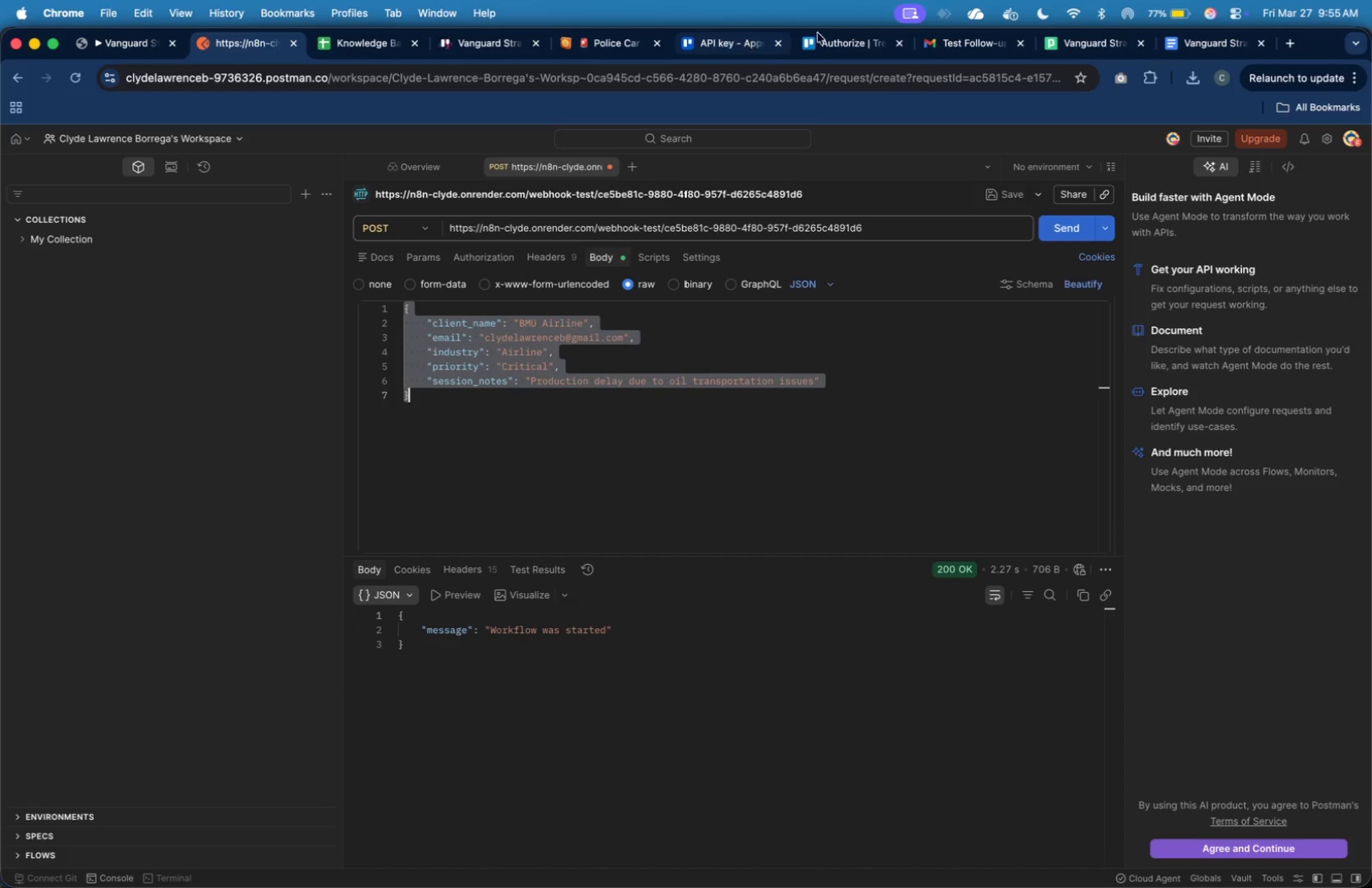 
mouse_move([1251, 197])
 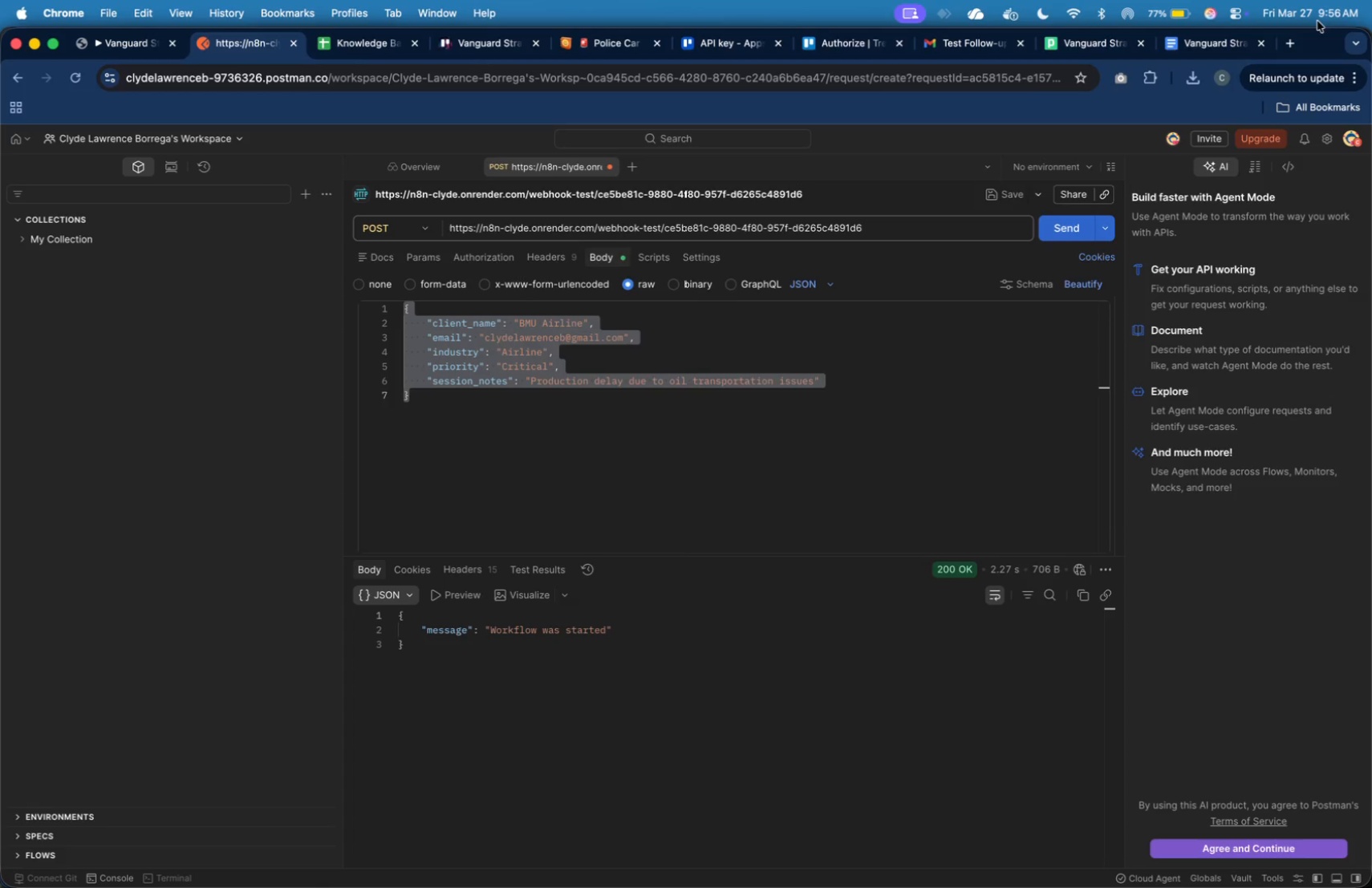 
wait(7.19)
 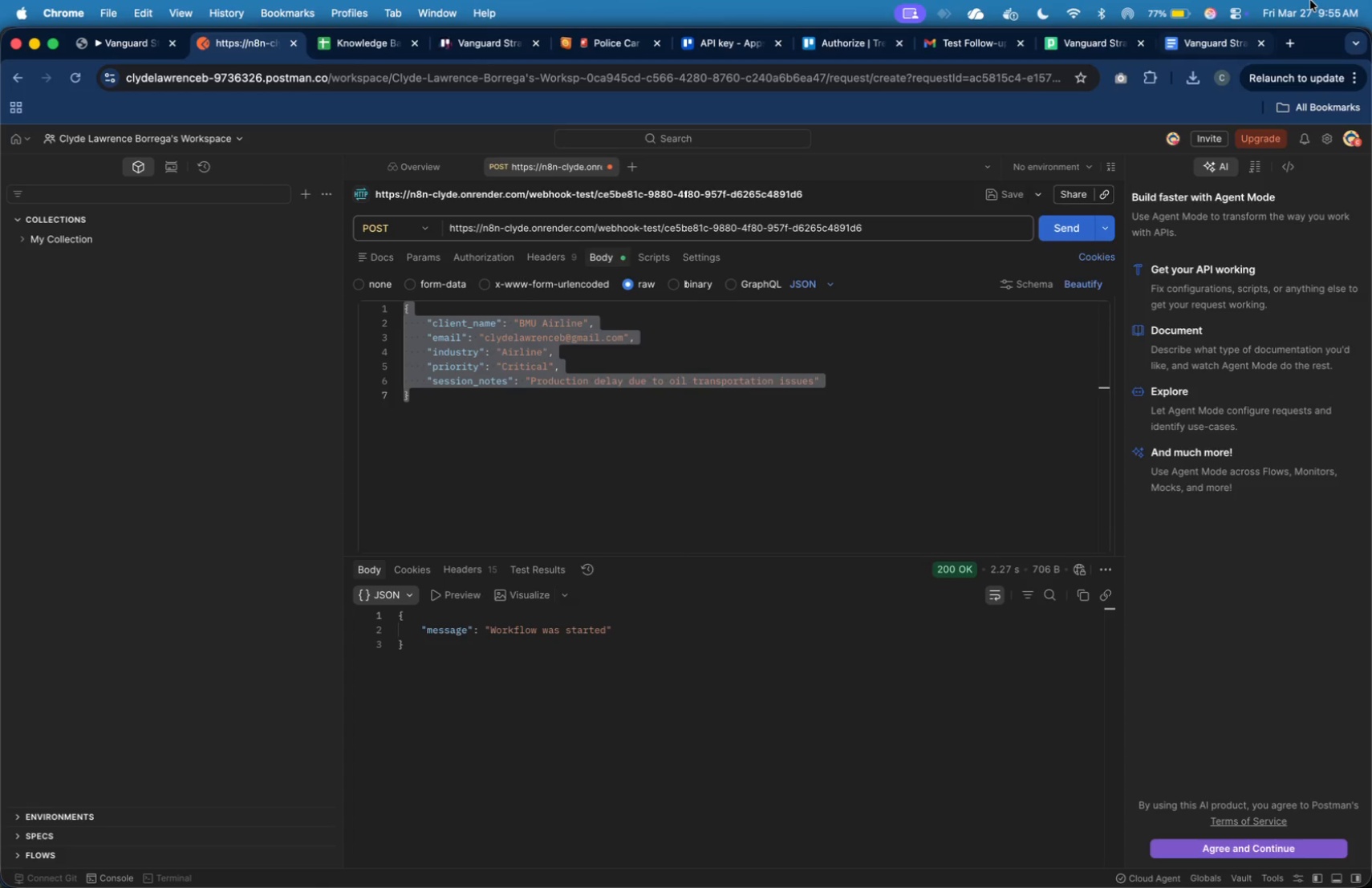 
scroll: coordinate [836, 590], scroll_direction: down, amount: 16.0
 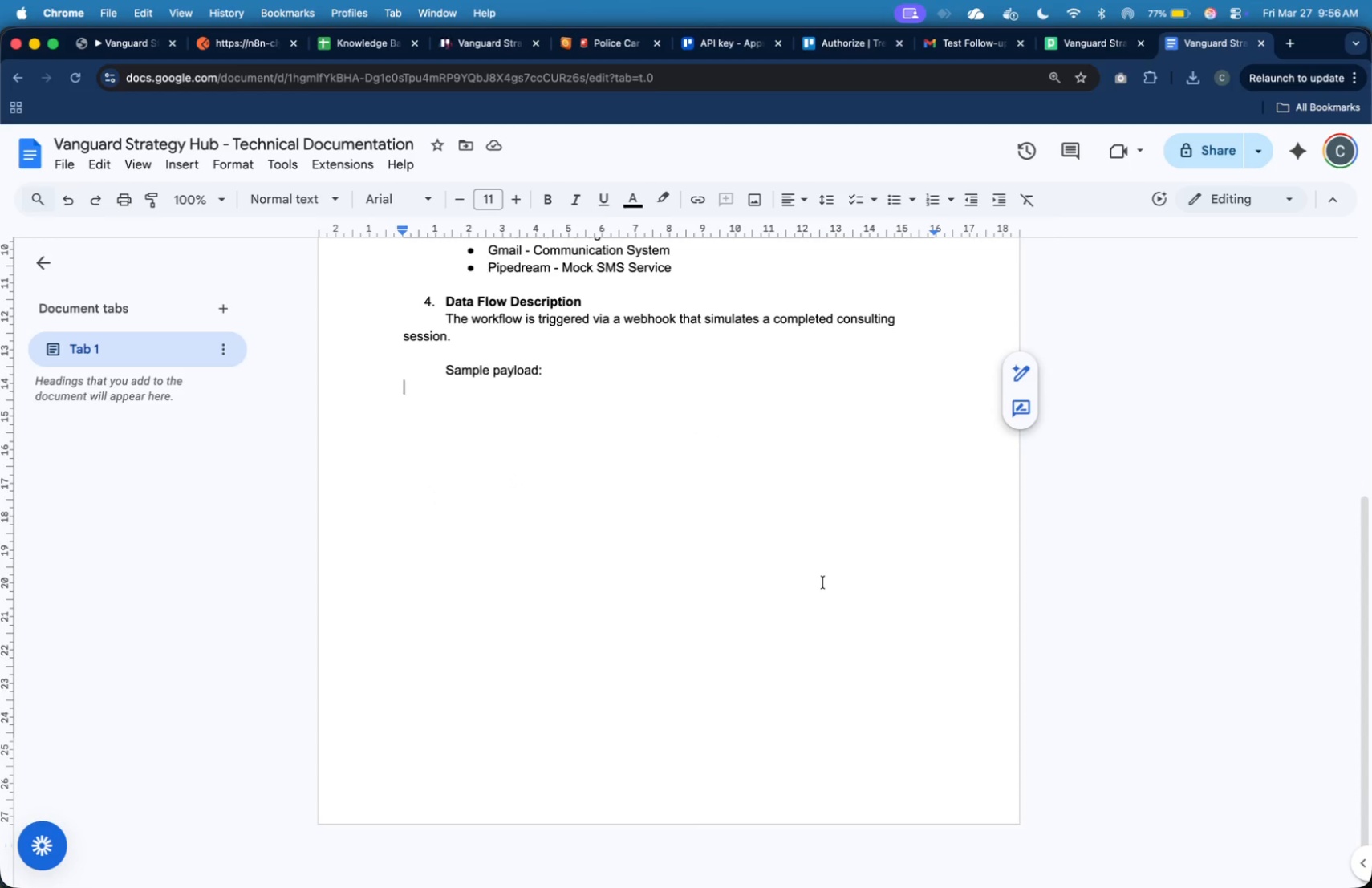 
key(Meta+V)
 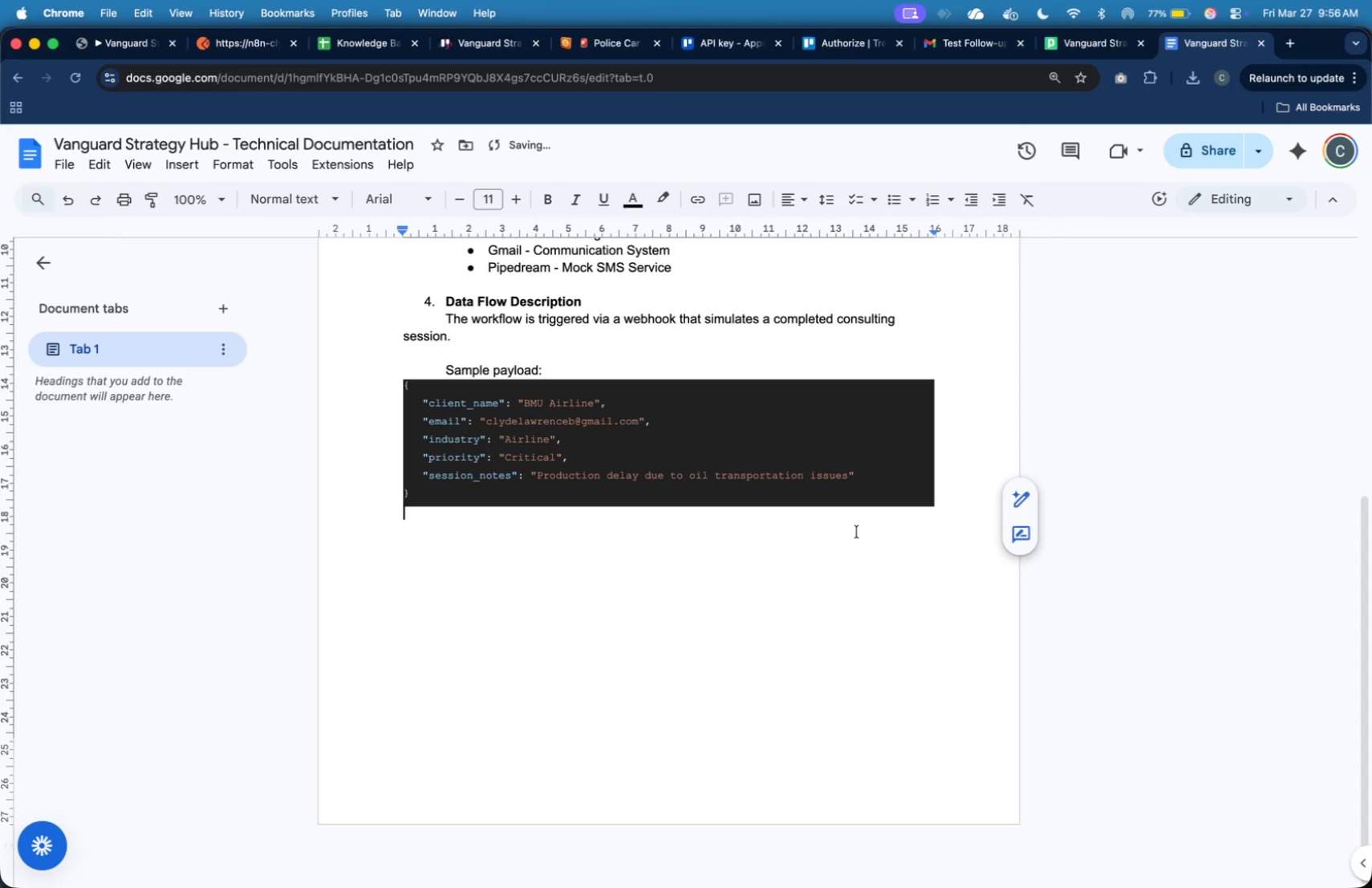 
key(Enter)
 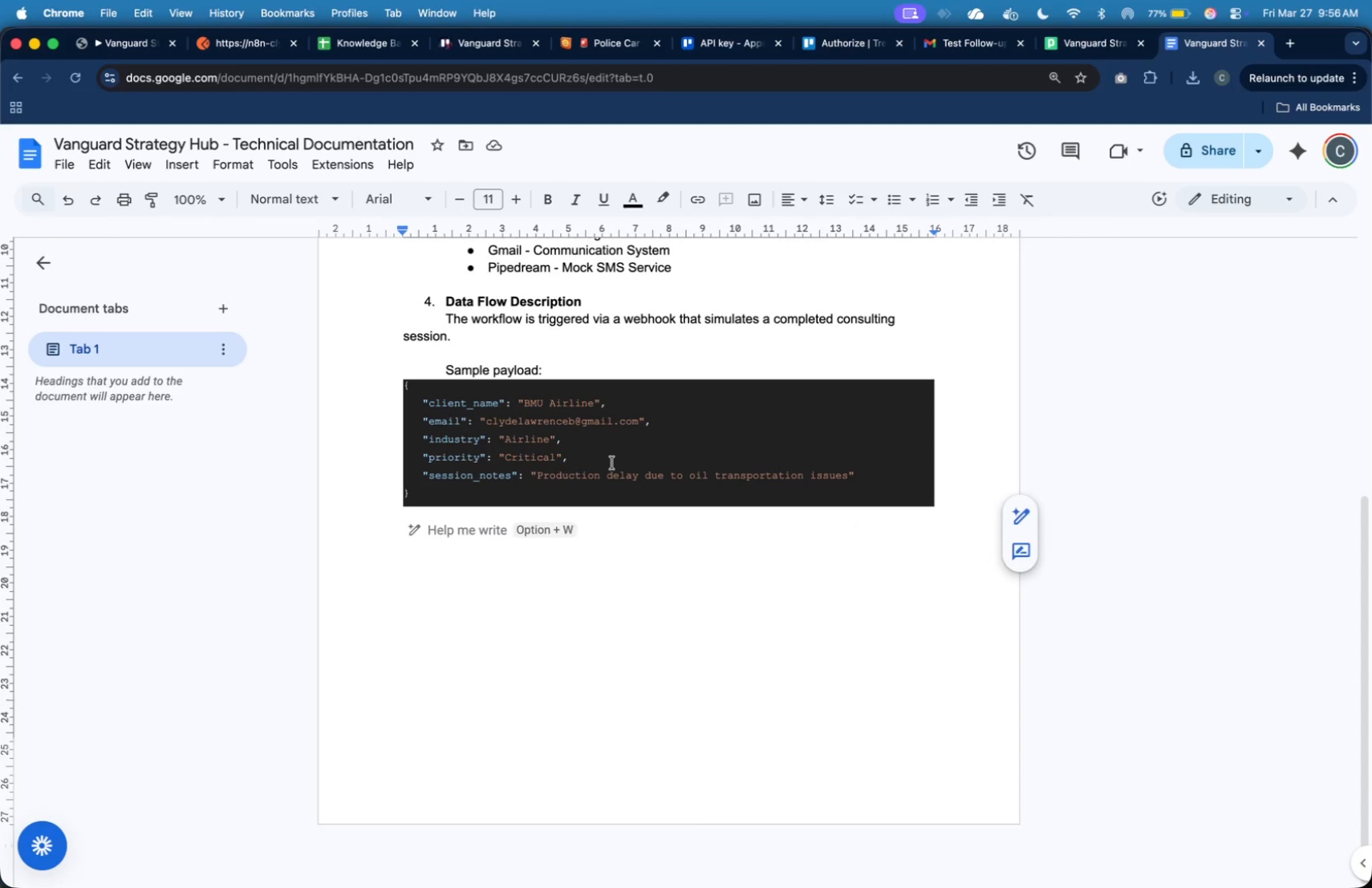 
wait(7.22)
 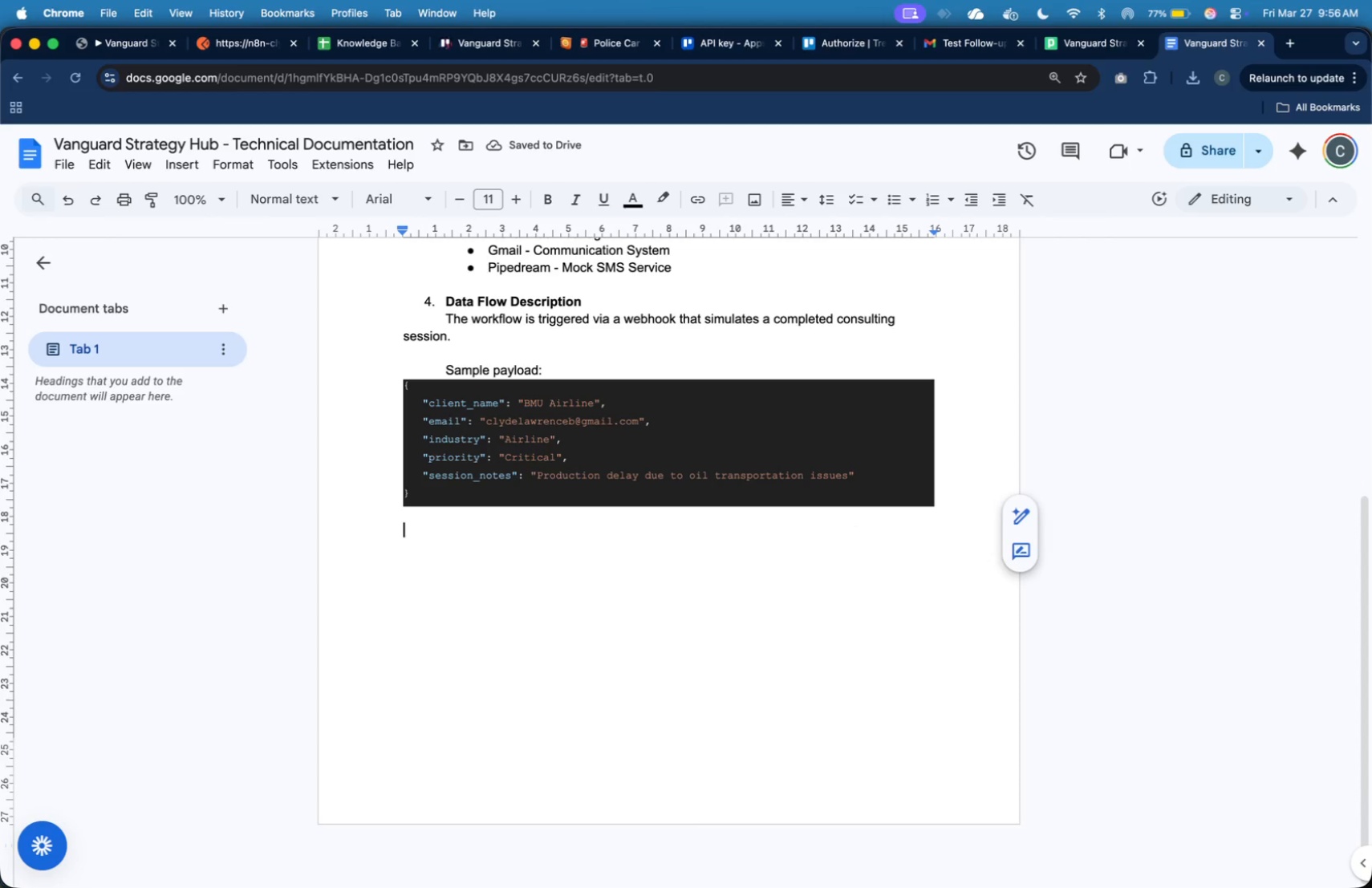 
left_click([493, 339])
 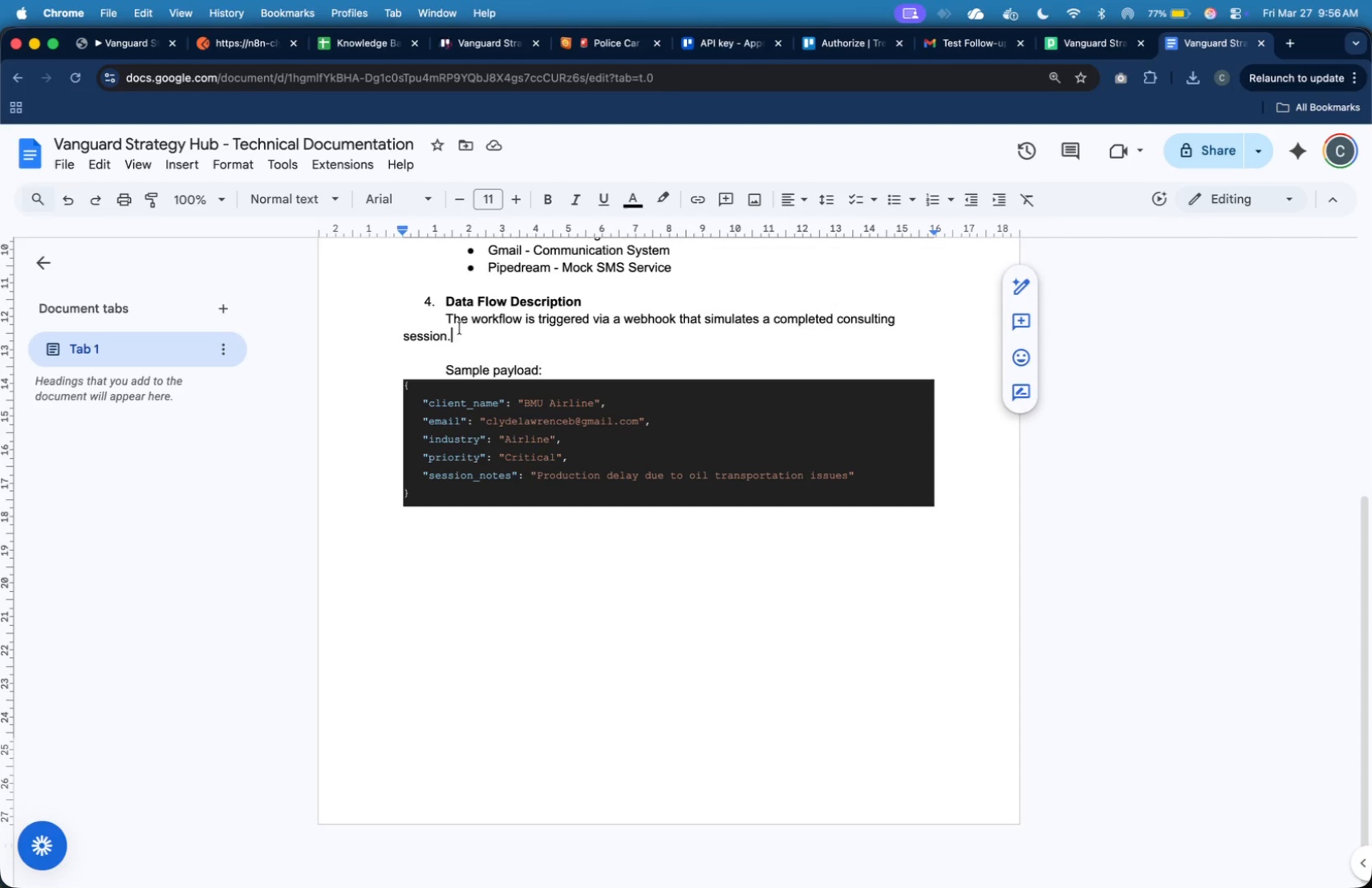 
left_click([449, 318])
 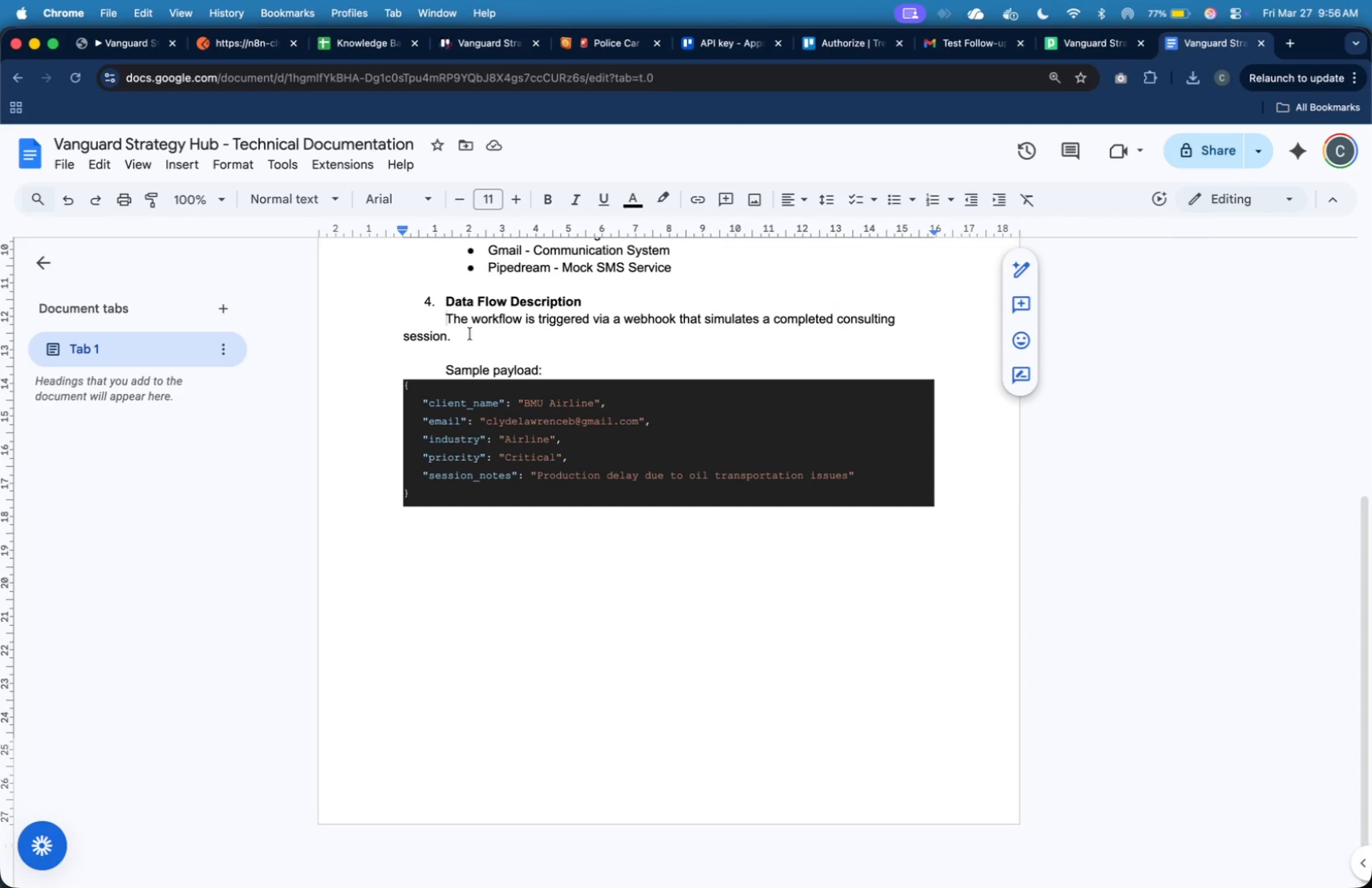 
key(Enter)
 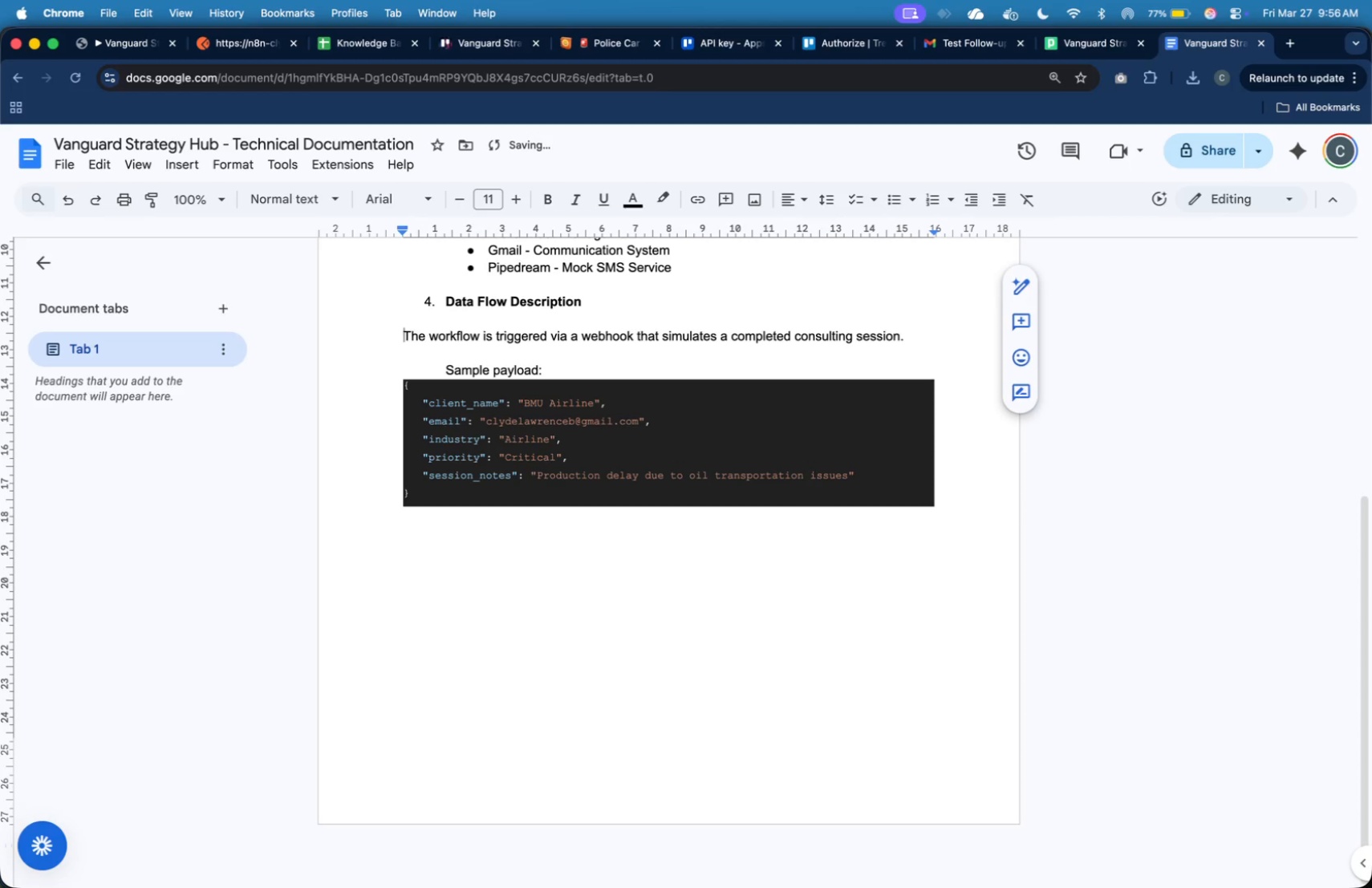 
key(Enter)
 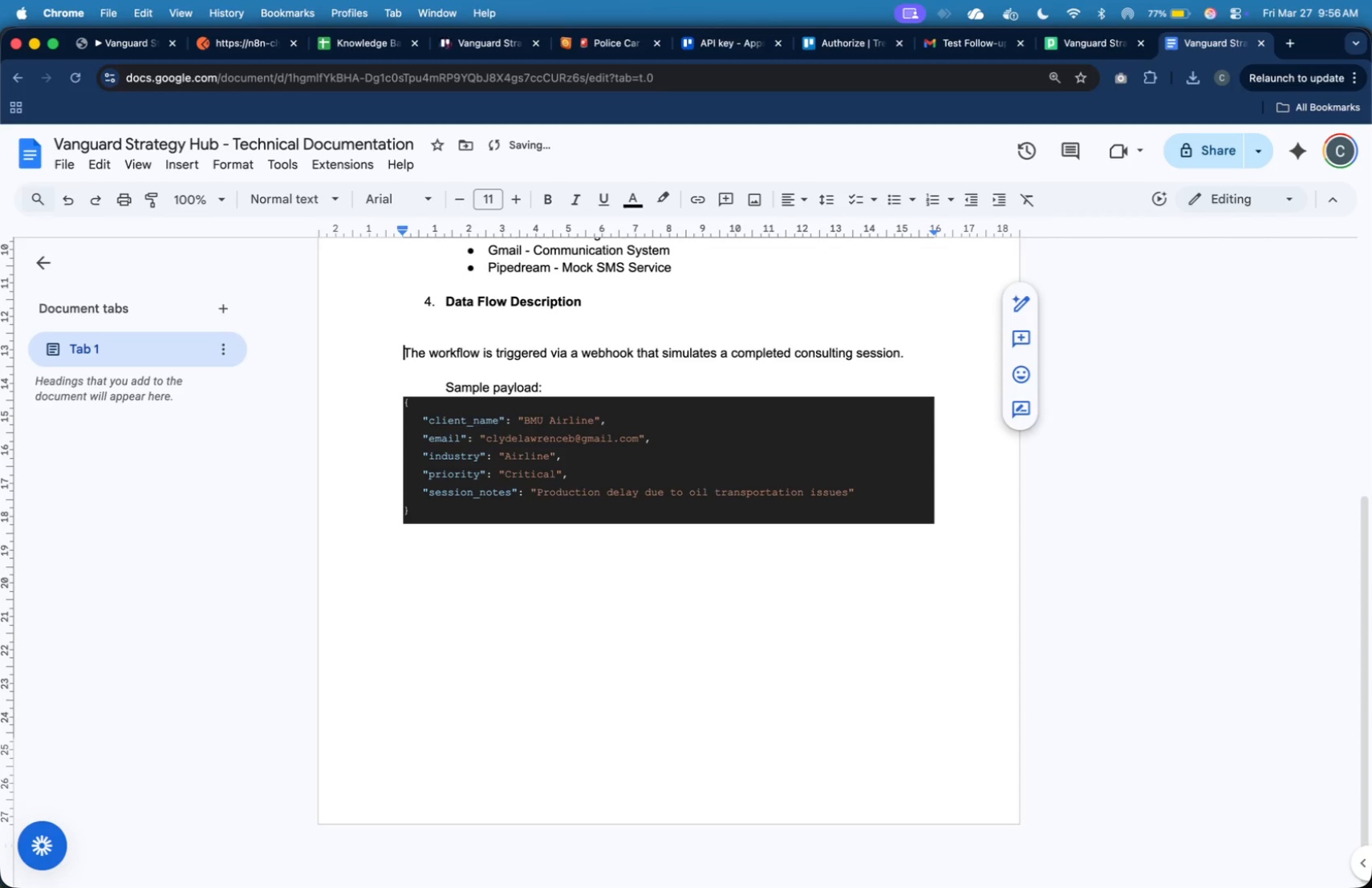 
key(Tab)
 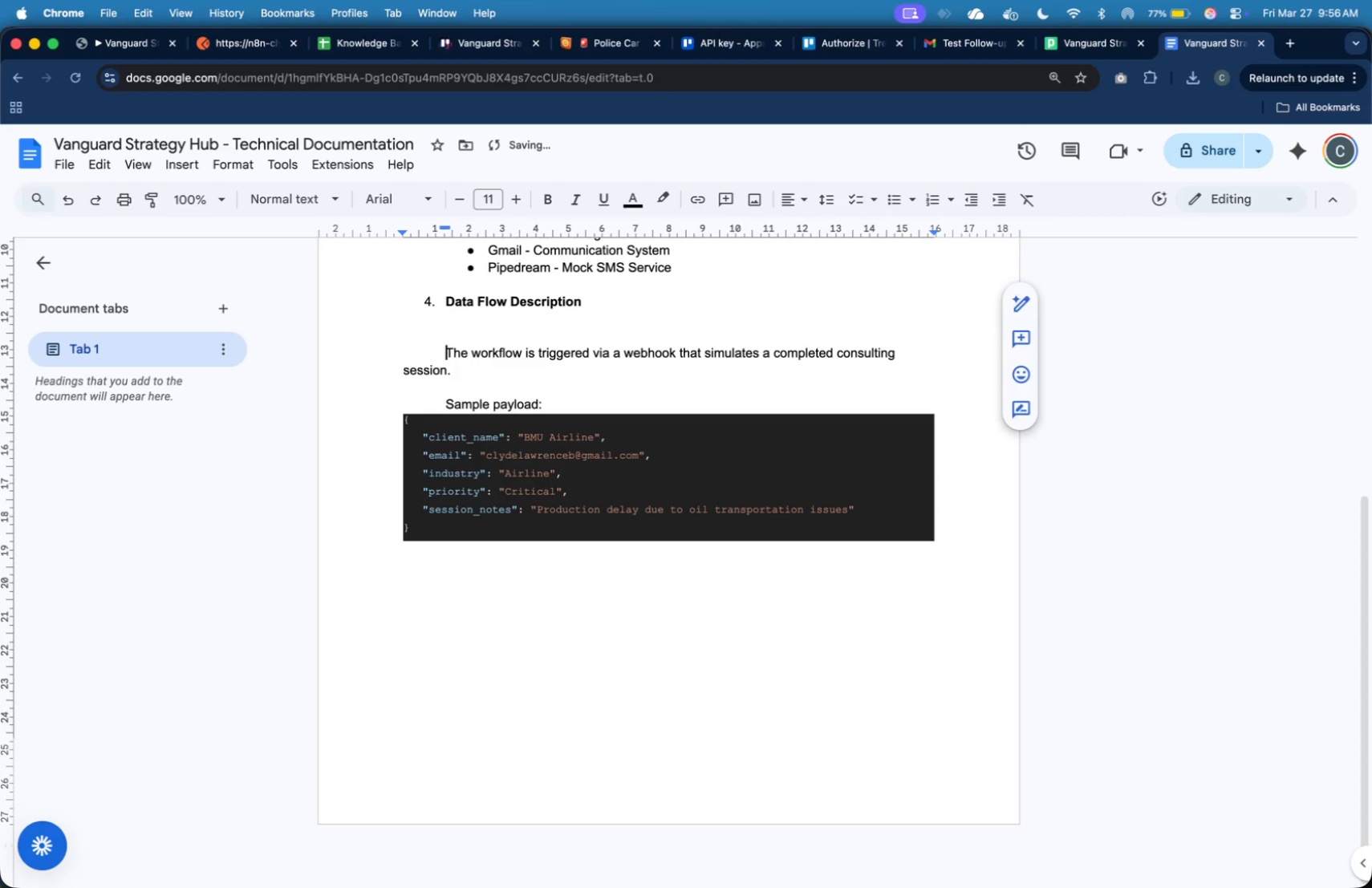 
key(ArrowUp)
 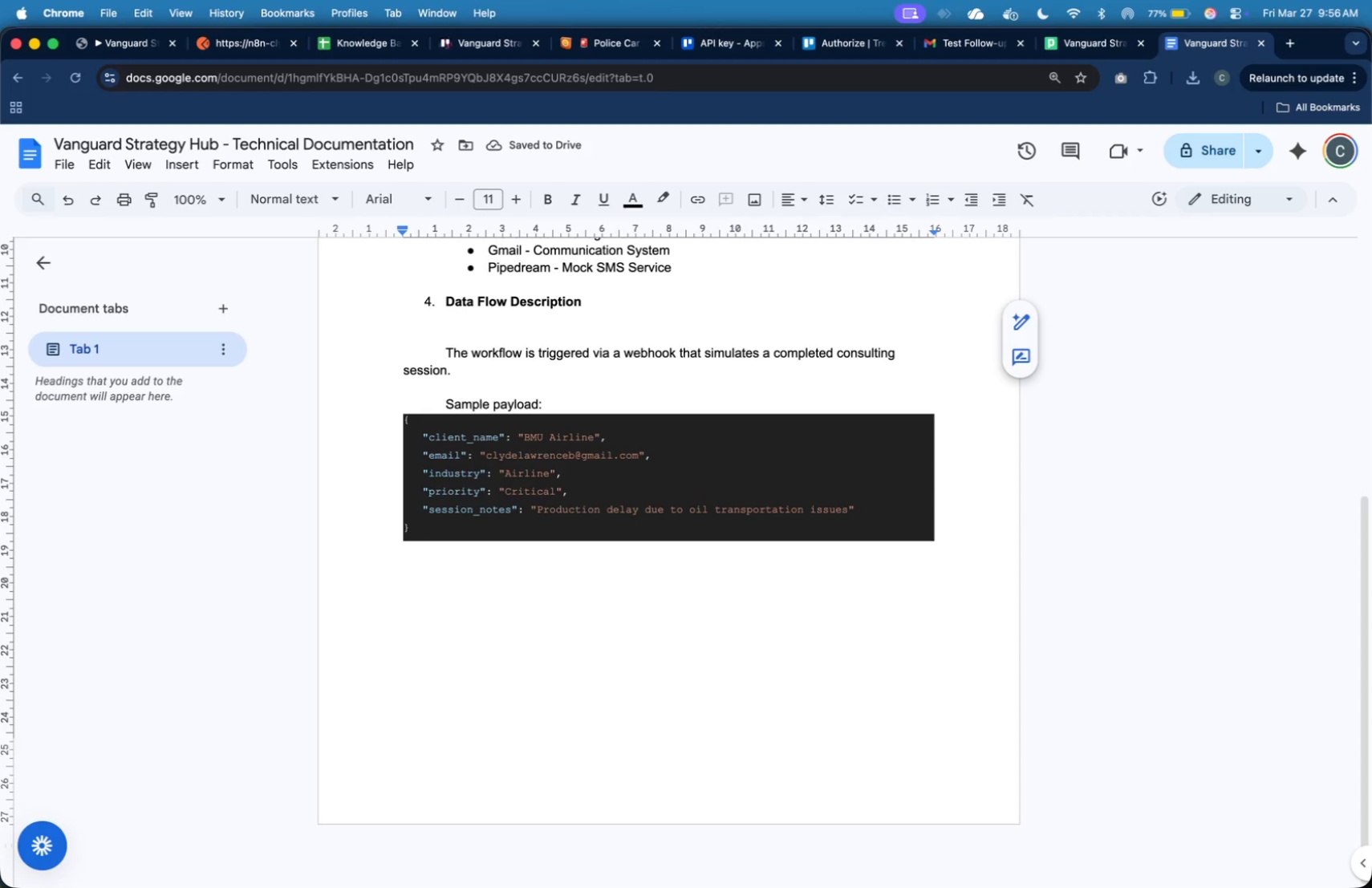 
key(Tab)
 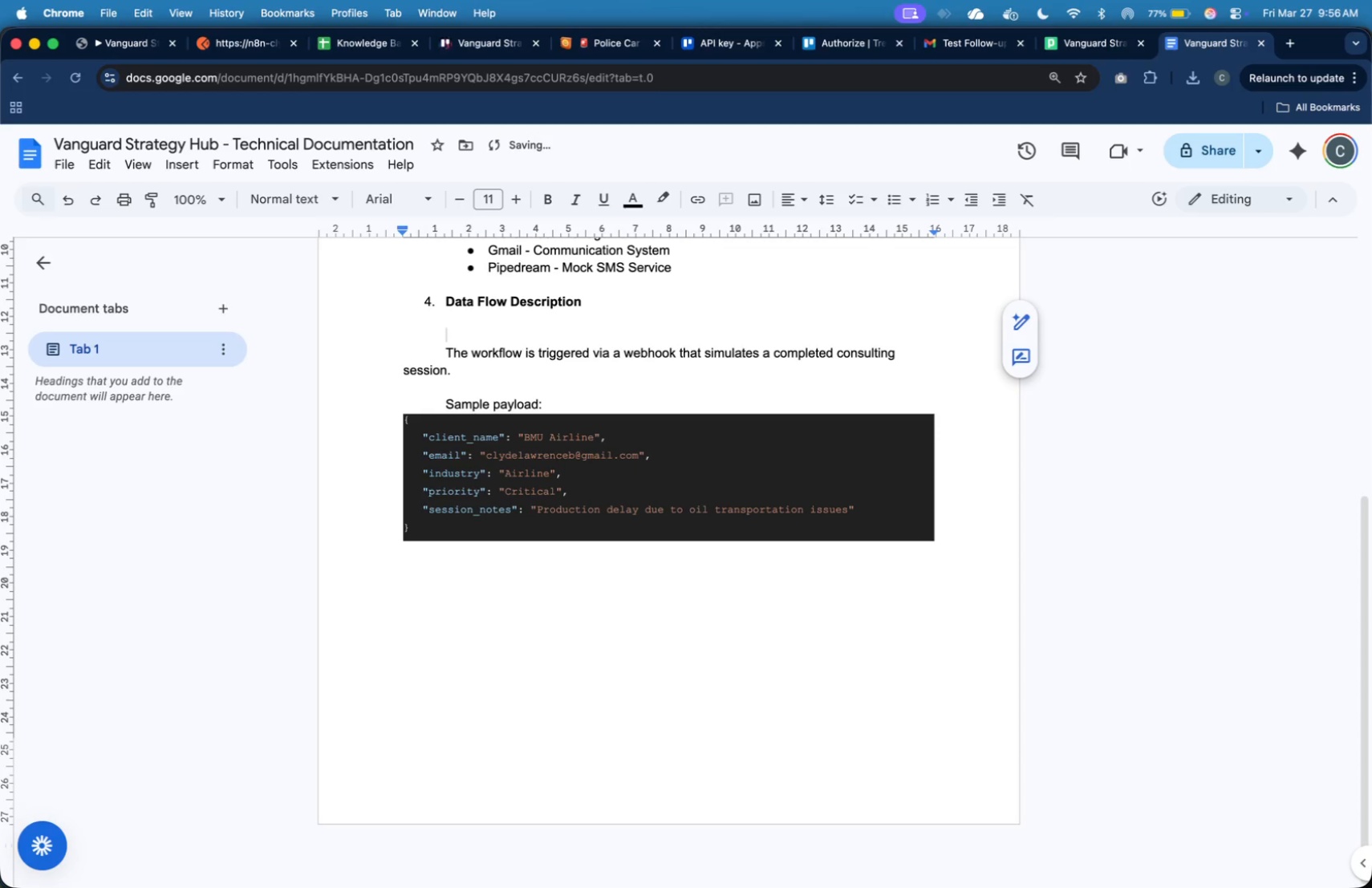 
type(Webhook Intake)
 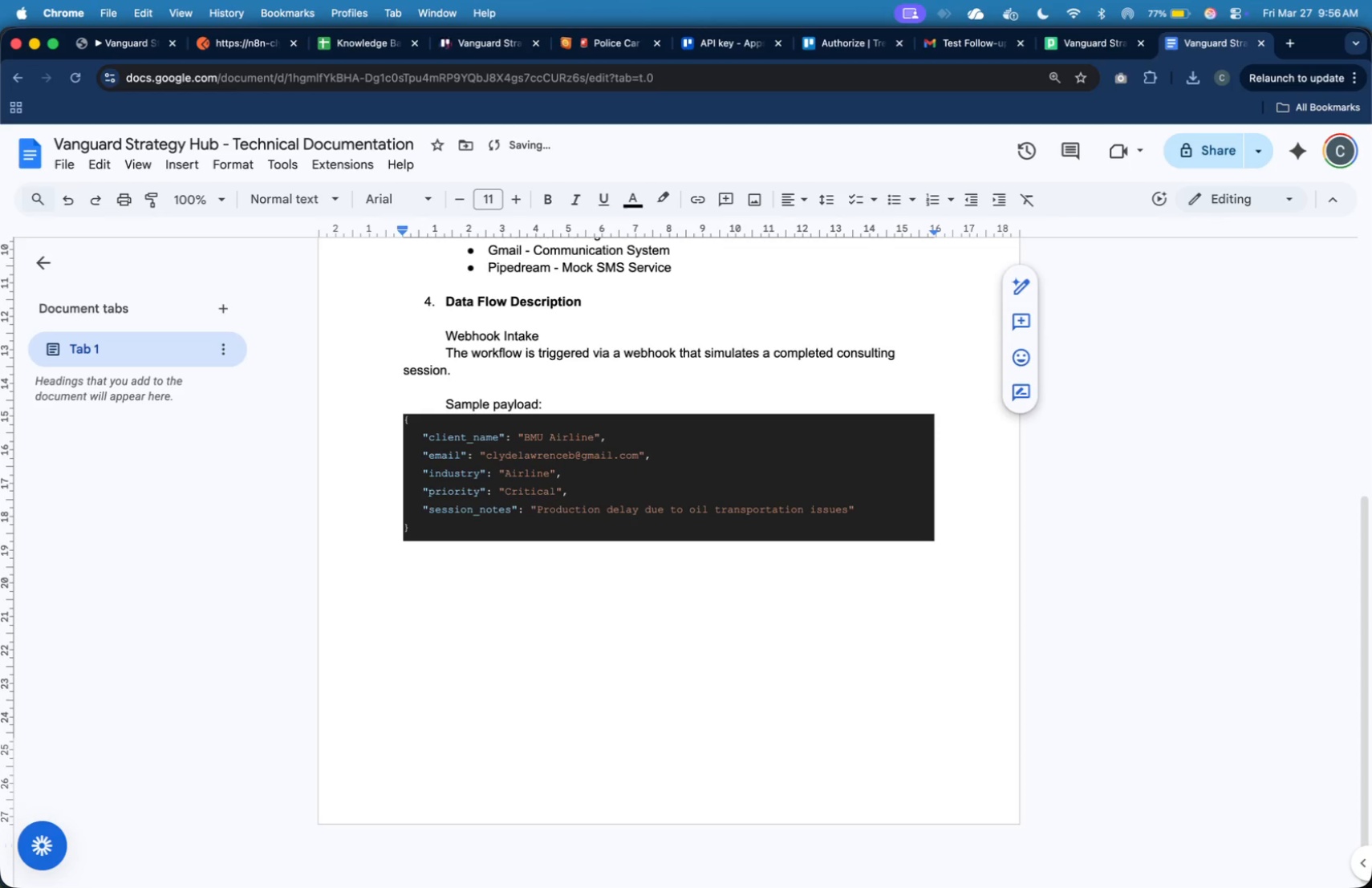 
hold_key(key=ArrowLeft, duration=1.5)
 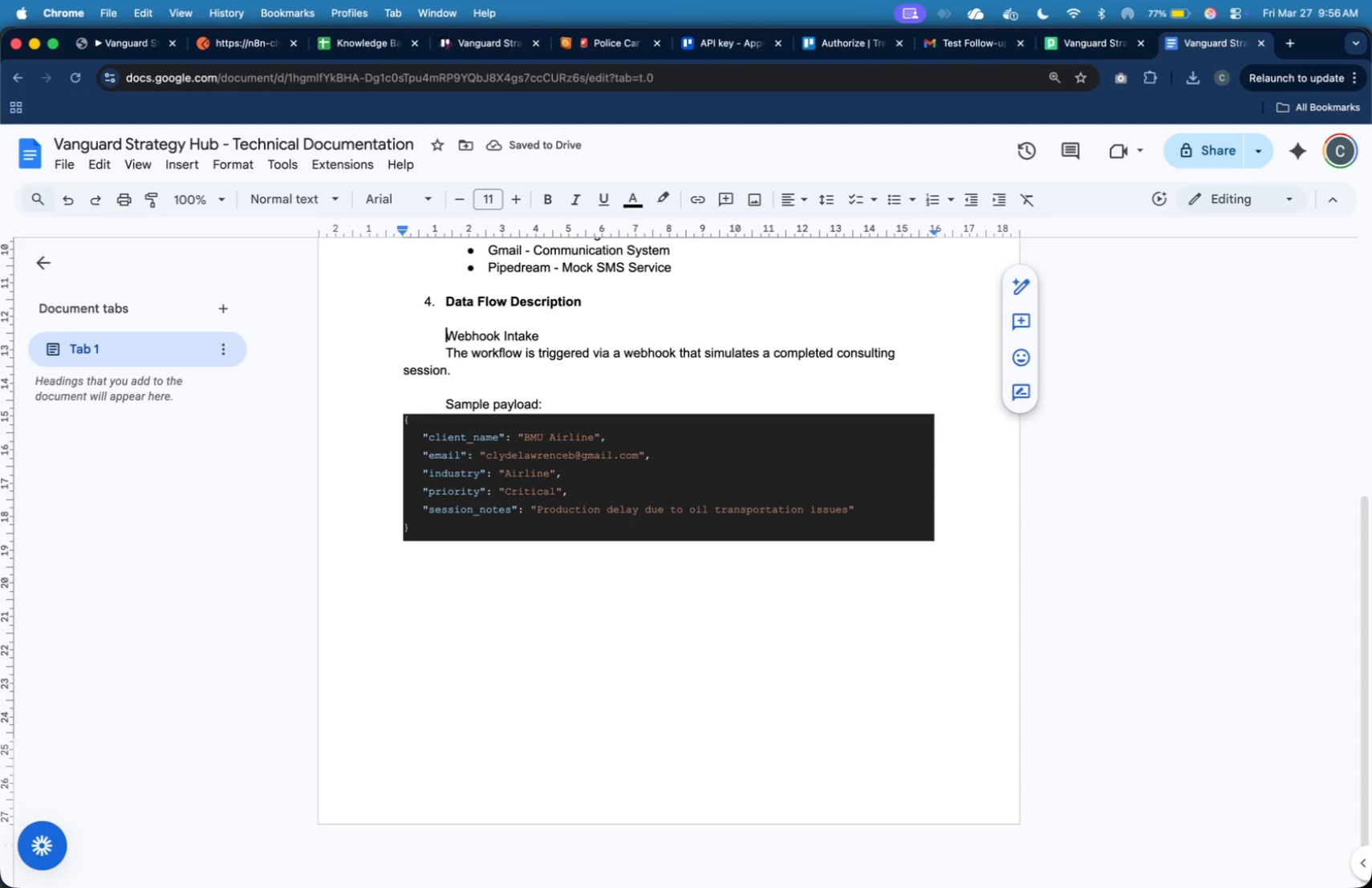 
key(ArrowLeft)
 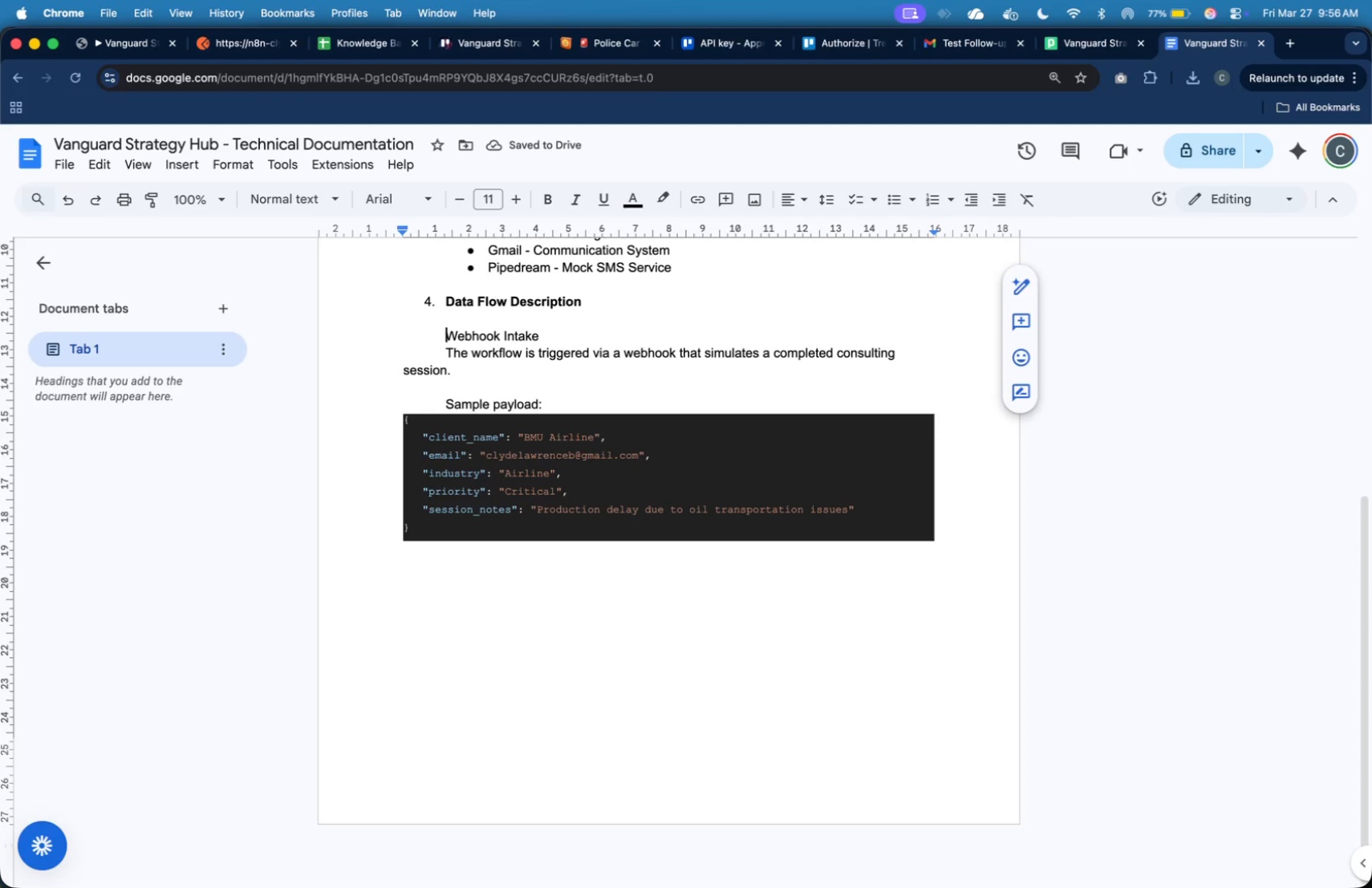 
type(Steop)
key(Backspace)
key(Backspace)
type(p 1 )
key(Backspace)
type(: )
 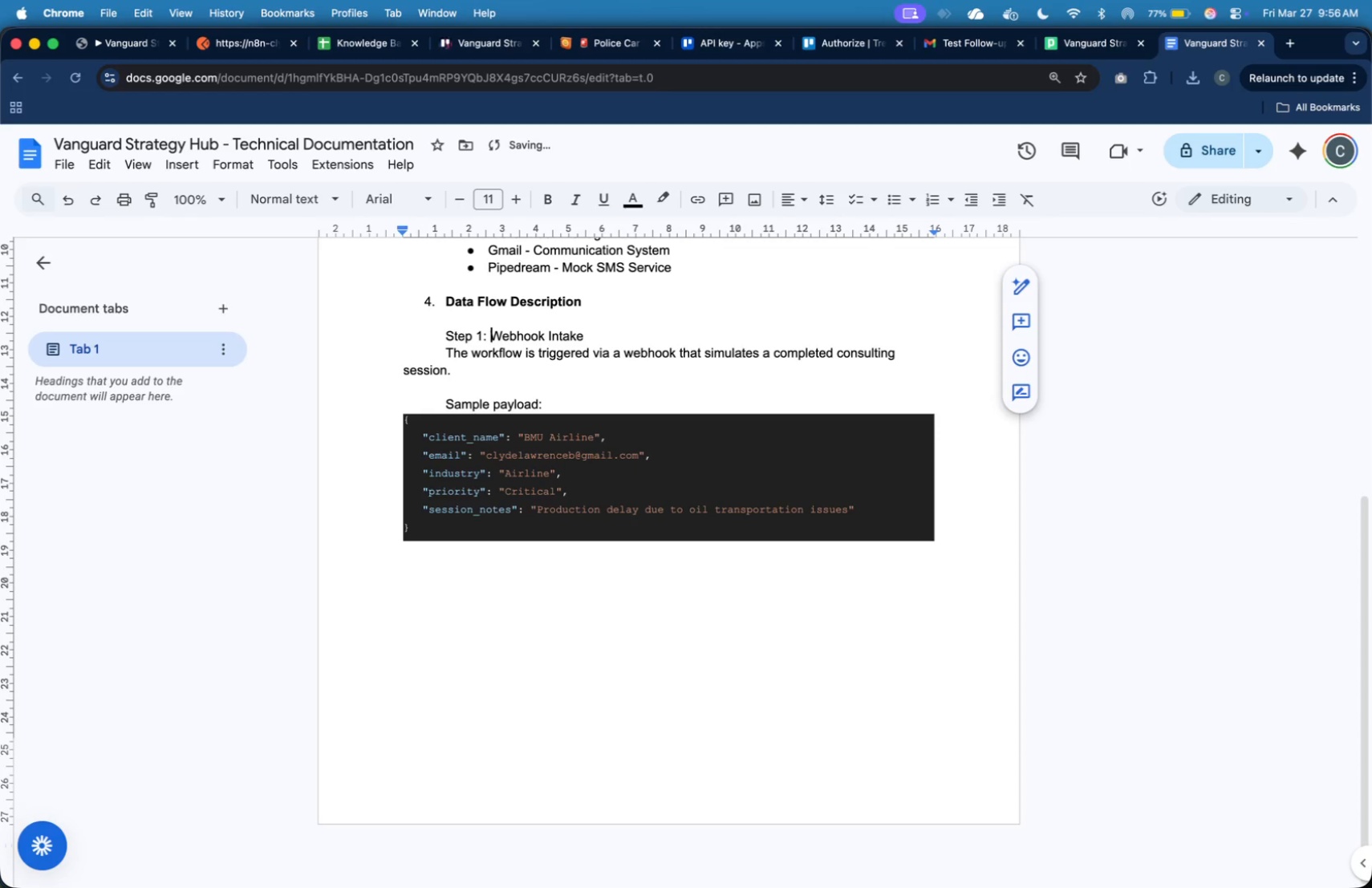 
hold_key(key=ArrowRight, duration=0.98)
 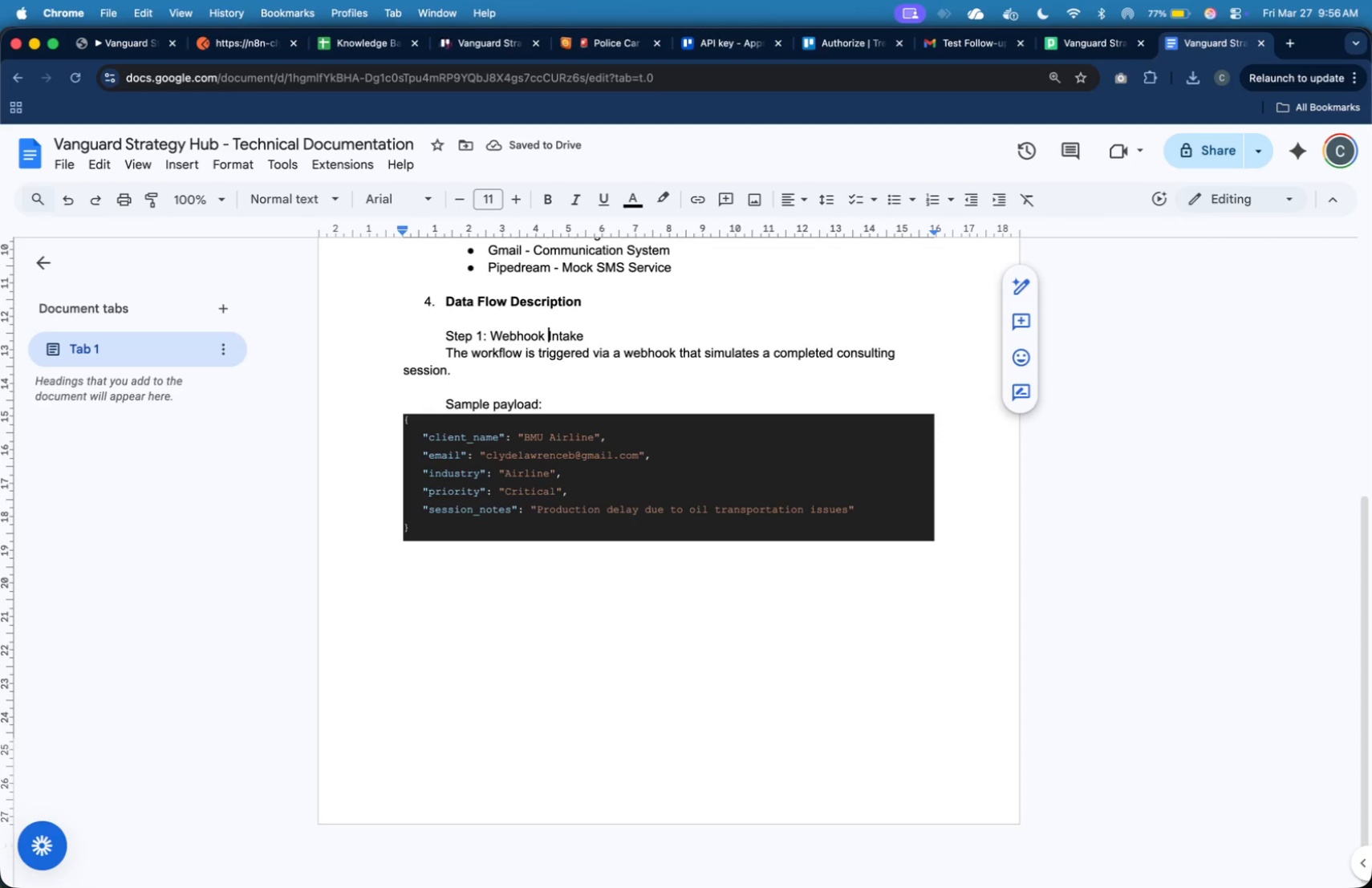 
key(ArrowRight)
 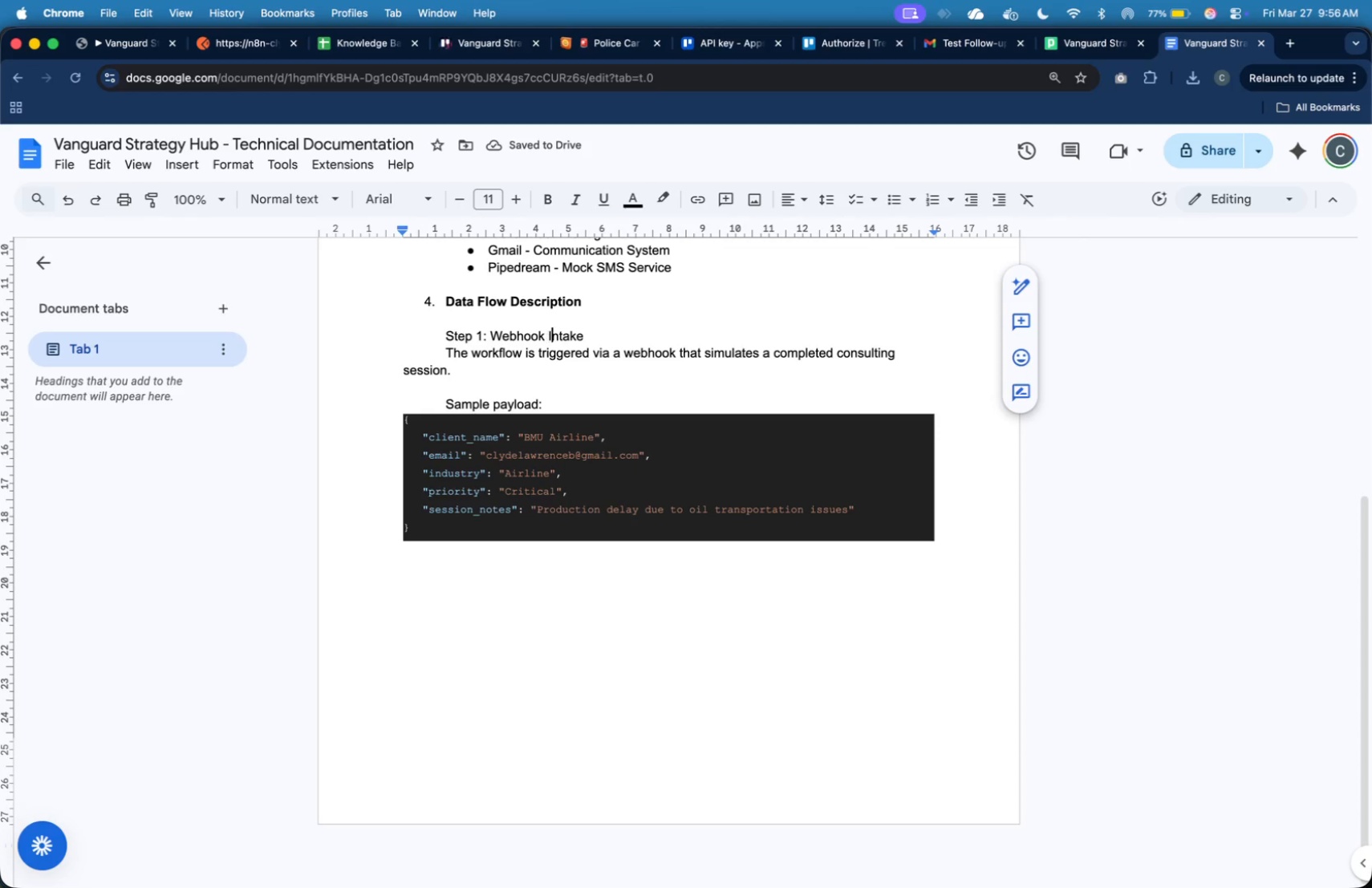 
key(ArrowRight)
 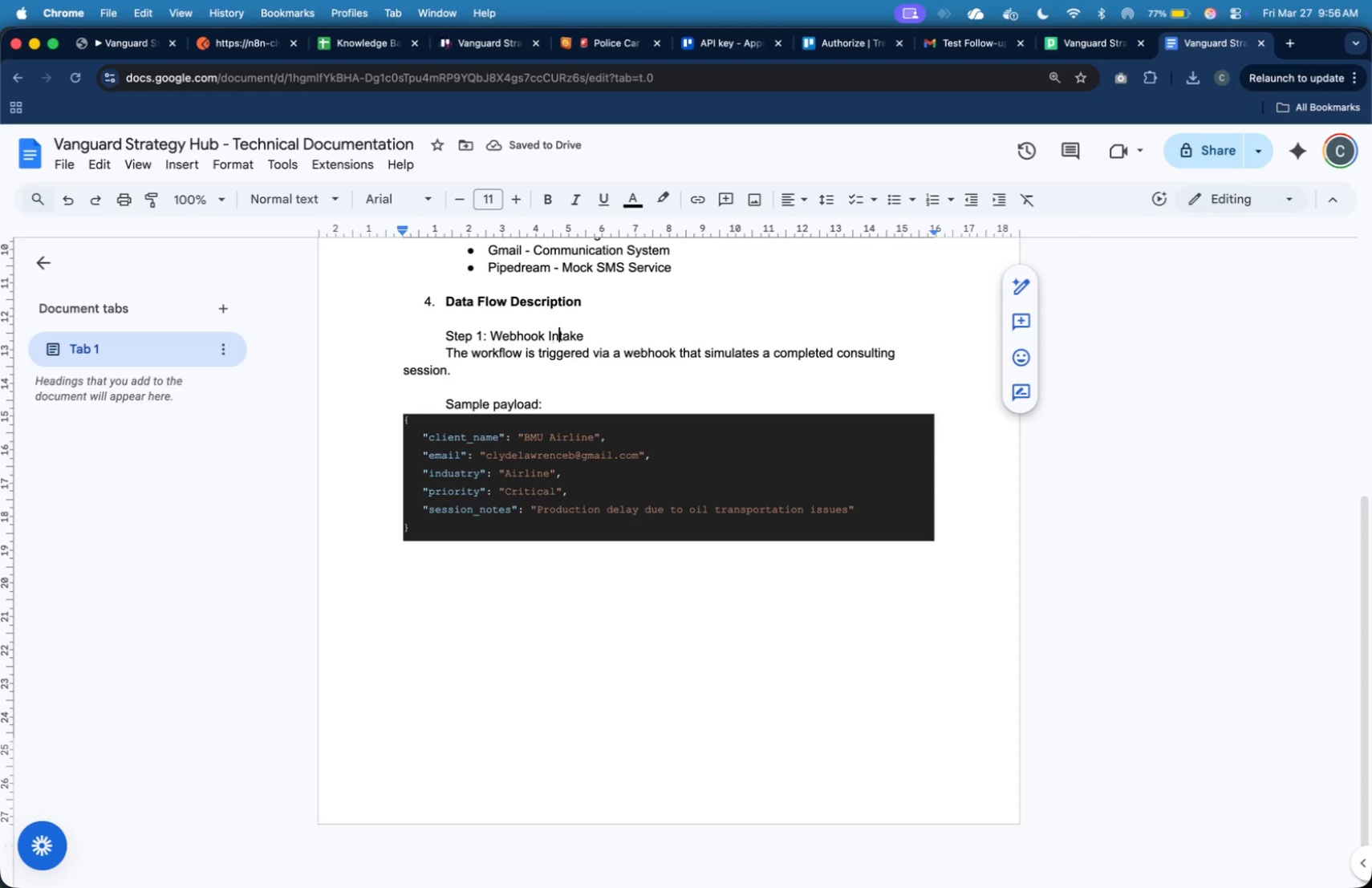 
key(ArrowRight)
 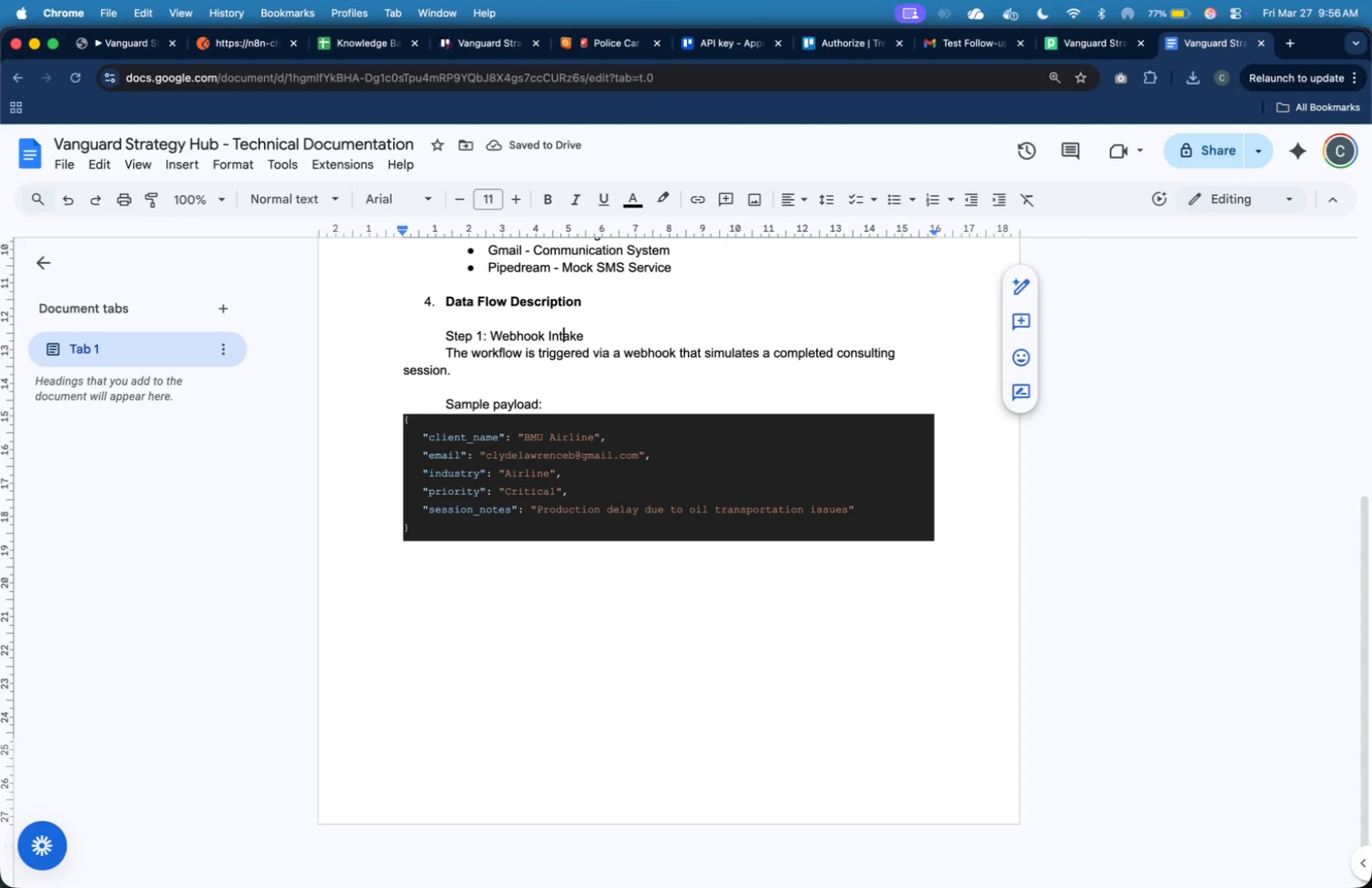 
key(ArrowRight)
 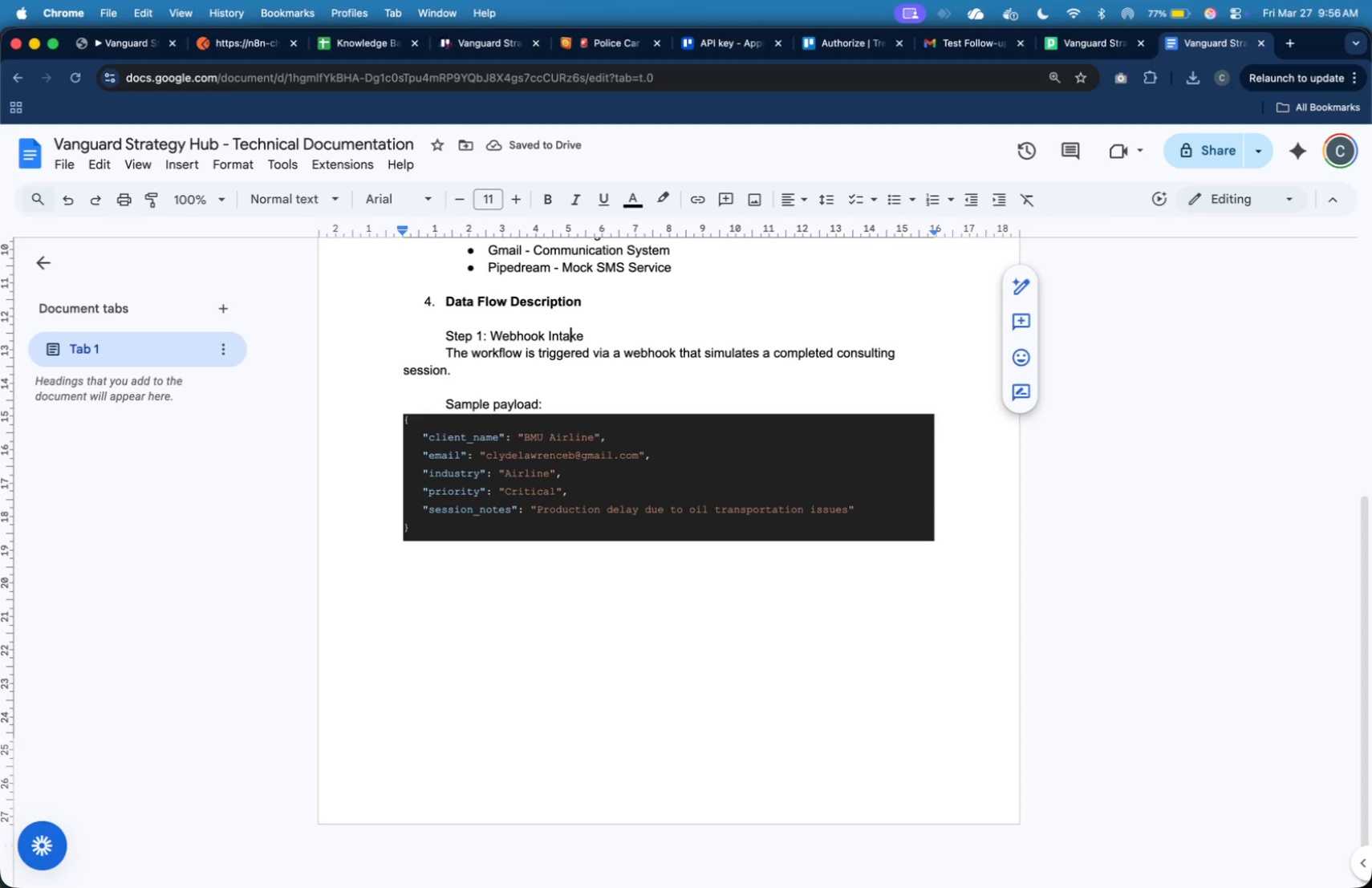 
key(ArrowRight)
 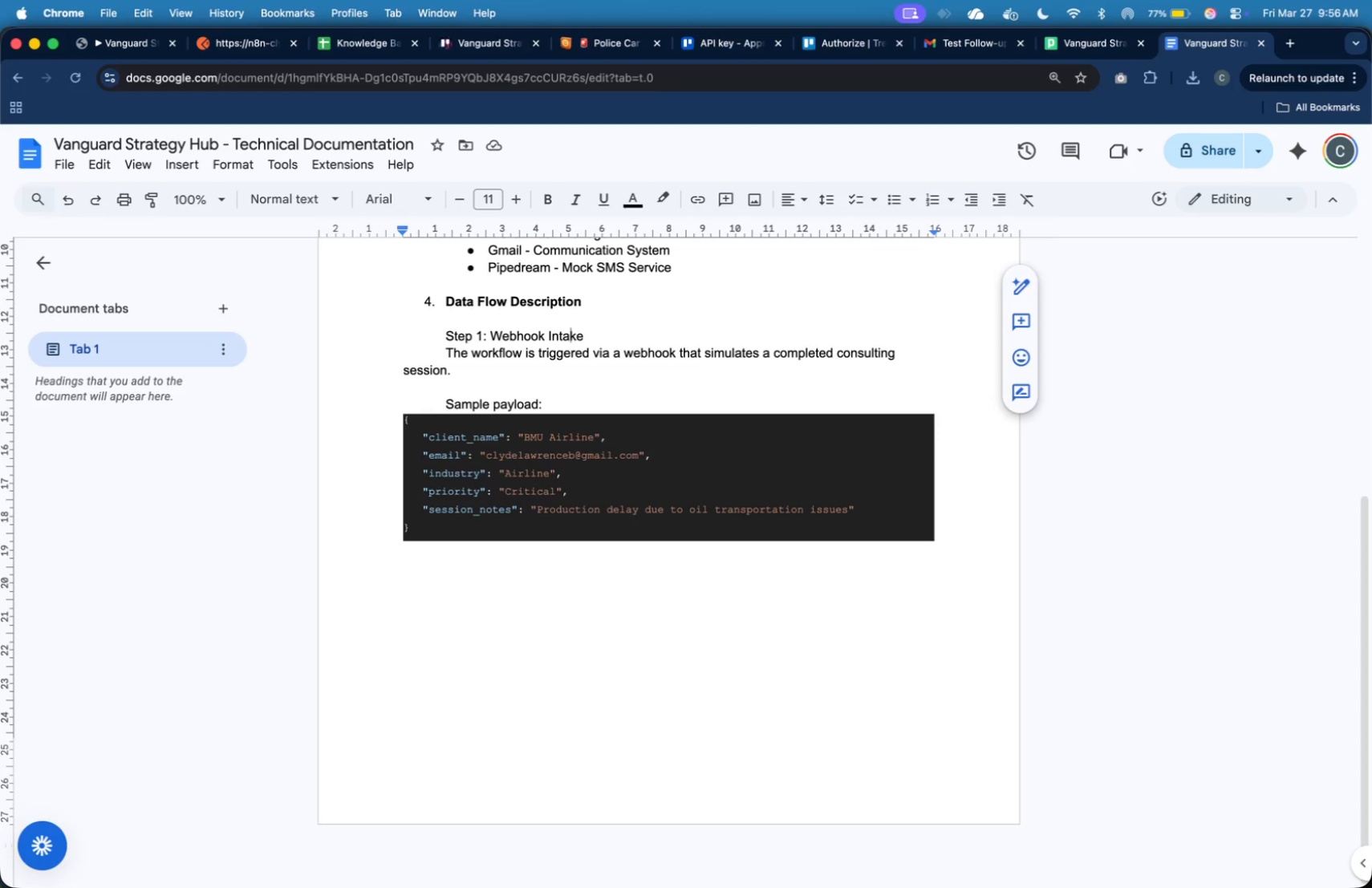 
key(ArrowRight)
 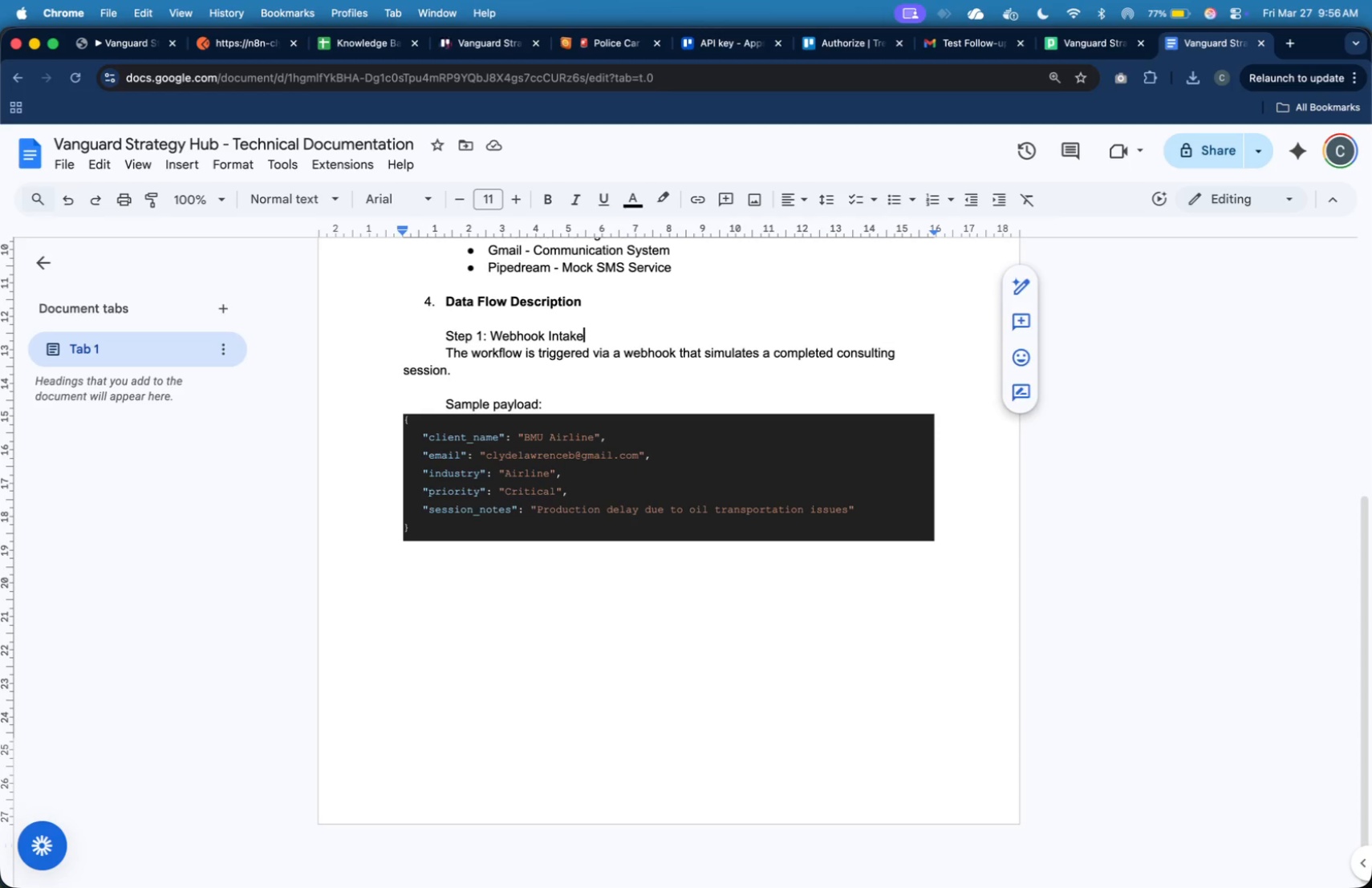 
key(ArrowRight)
 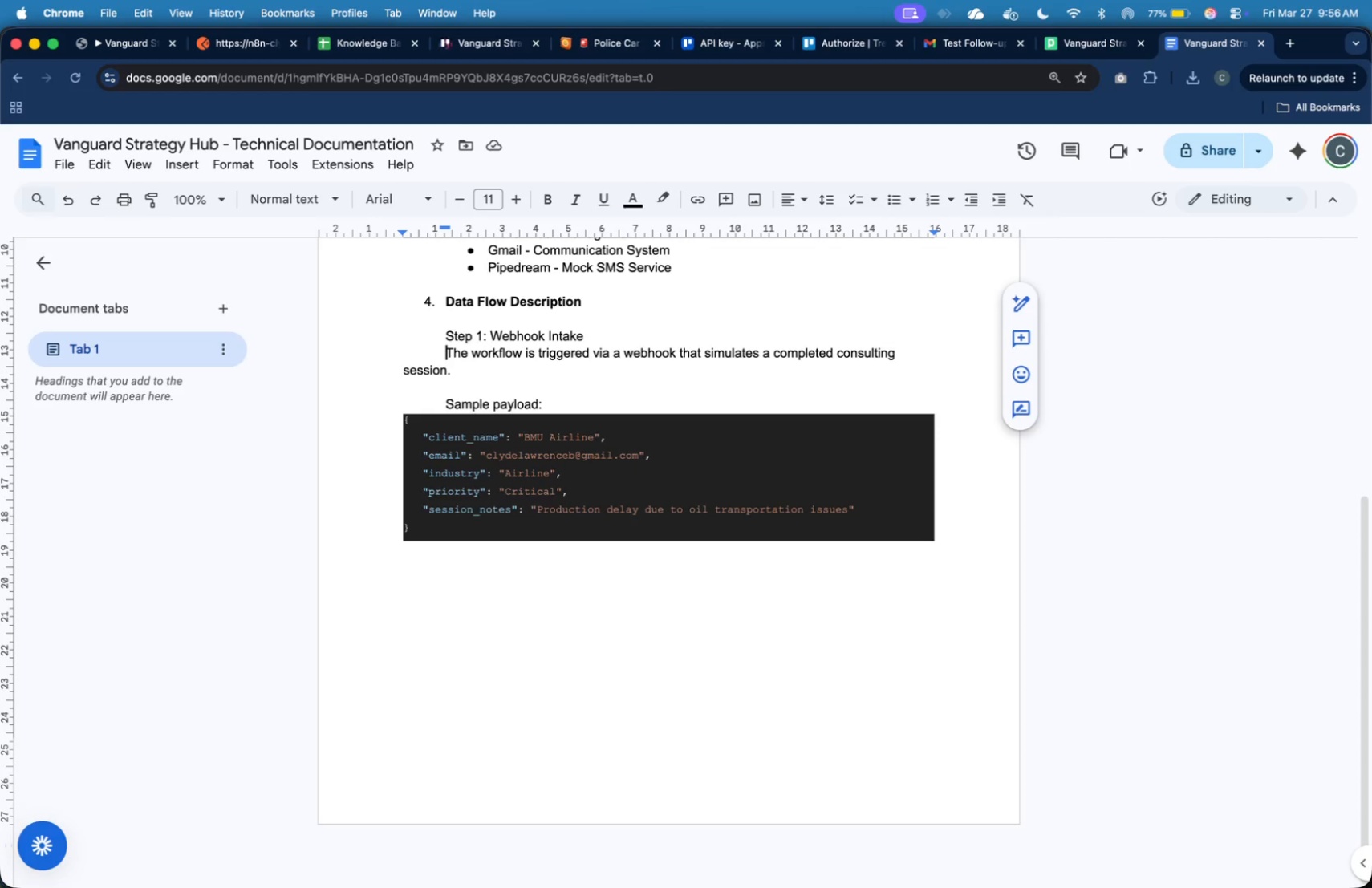 
key(ArrowRight)
 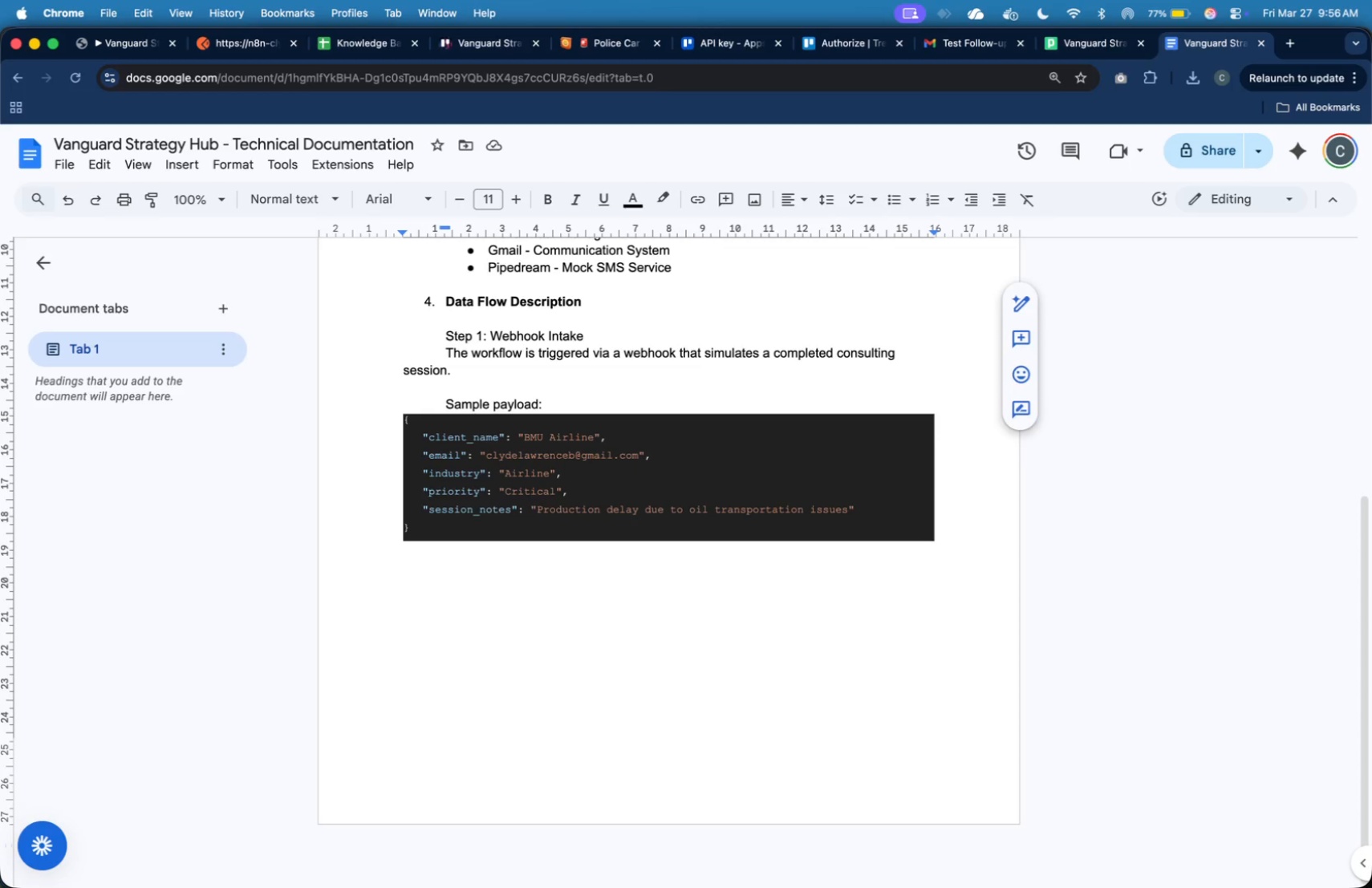 
key(ArrowLeft)
 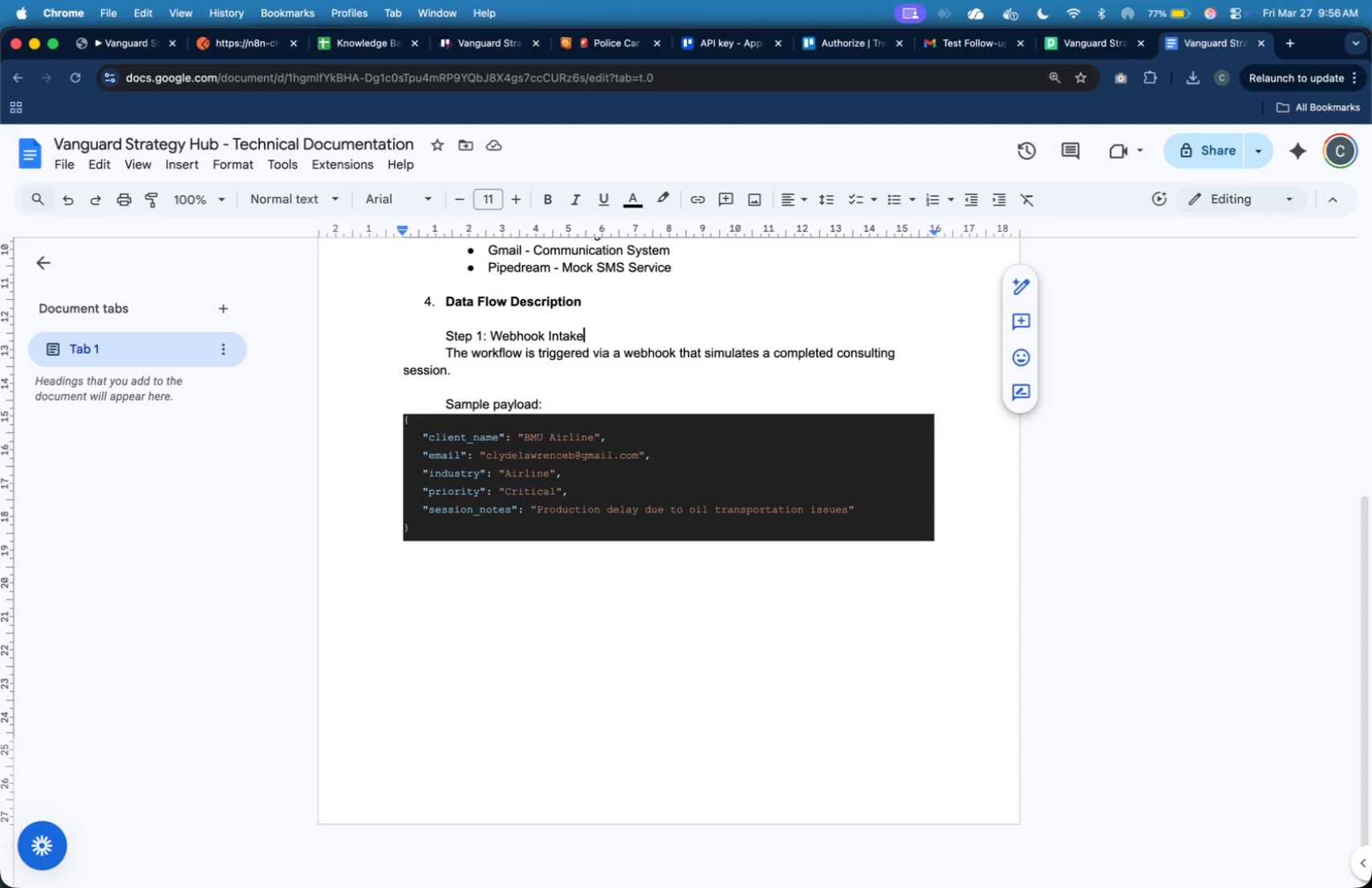 
key(Shift+ArrowUp)
 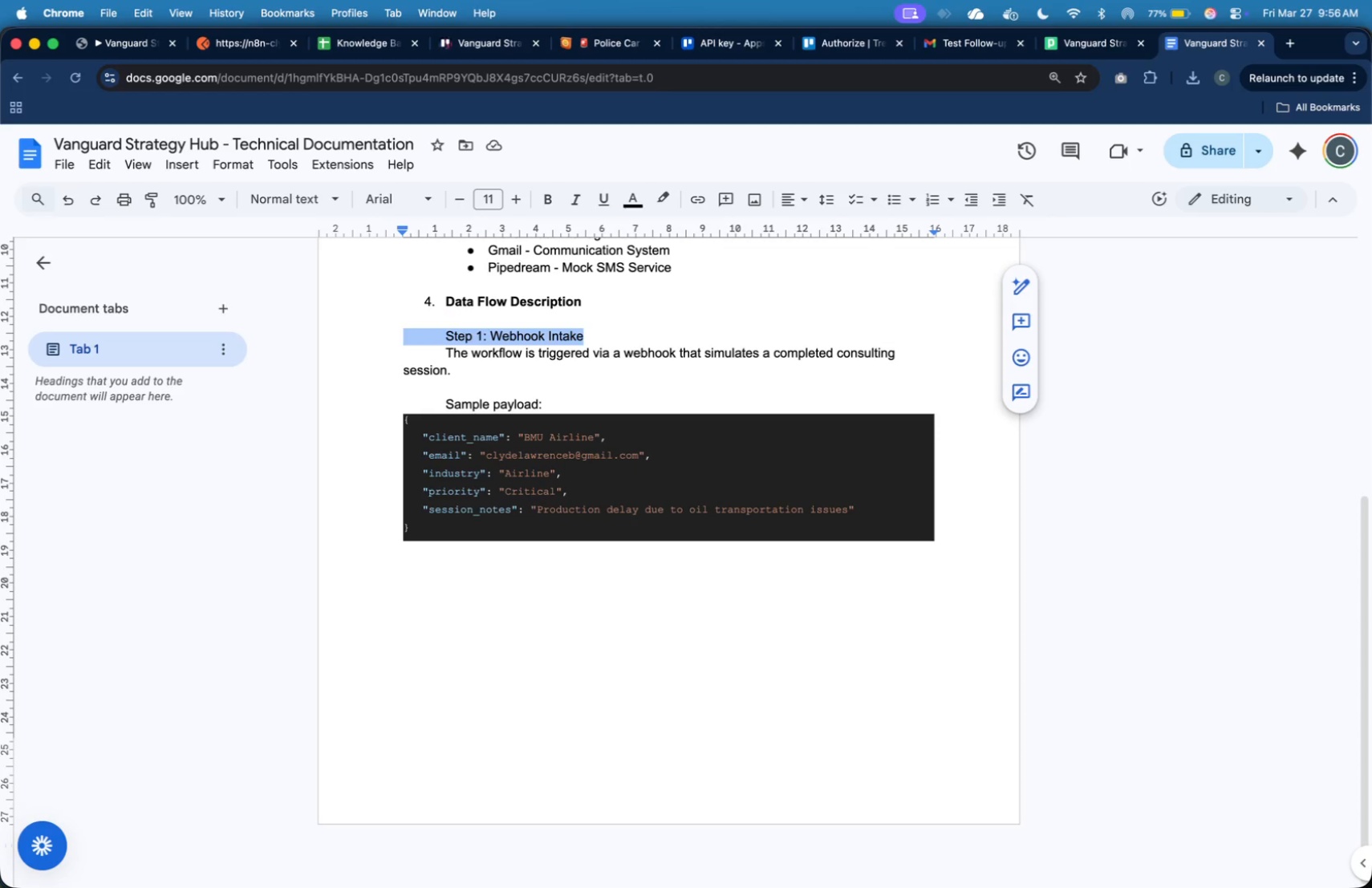 
key(Shift+ArrowRight)
 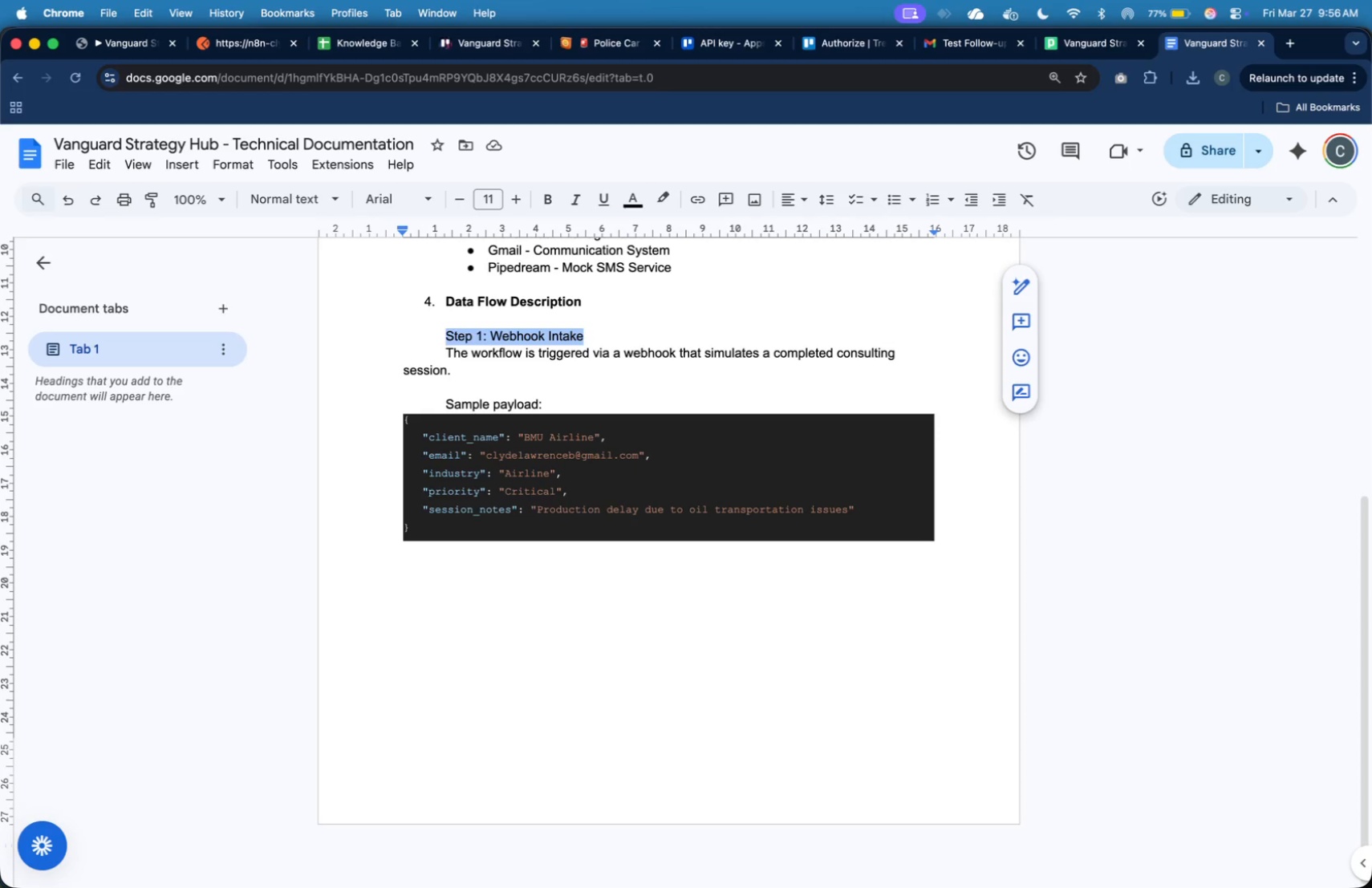 
key(Shift+ArrowRight)
 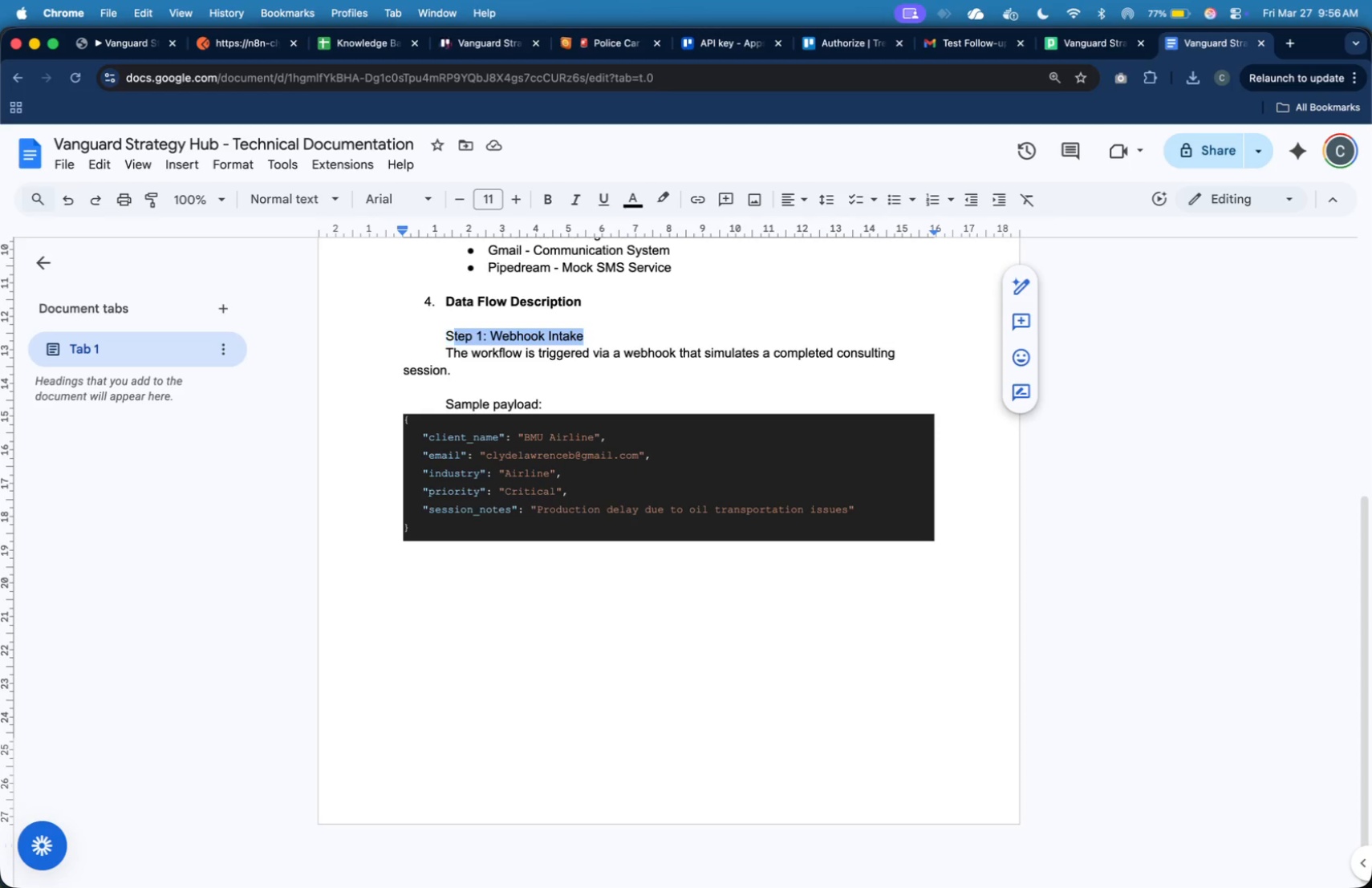 
key(Shift+ArrowRight)
 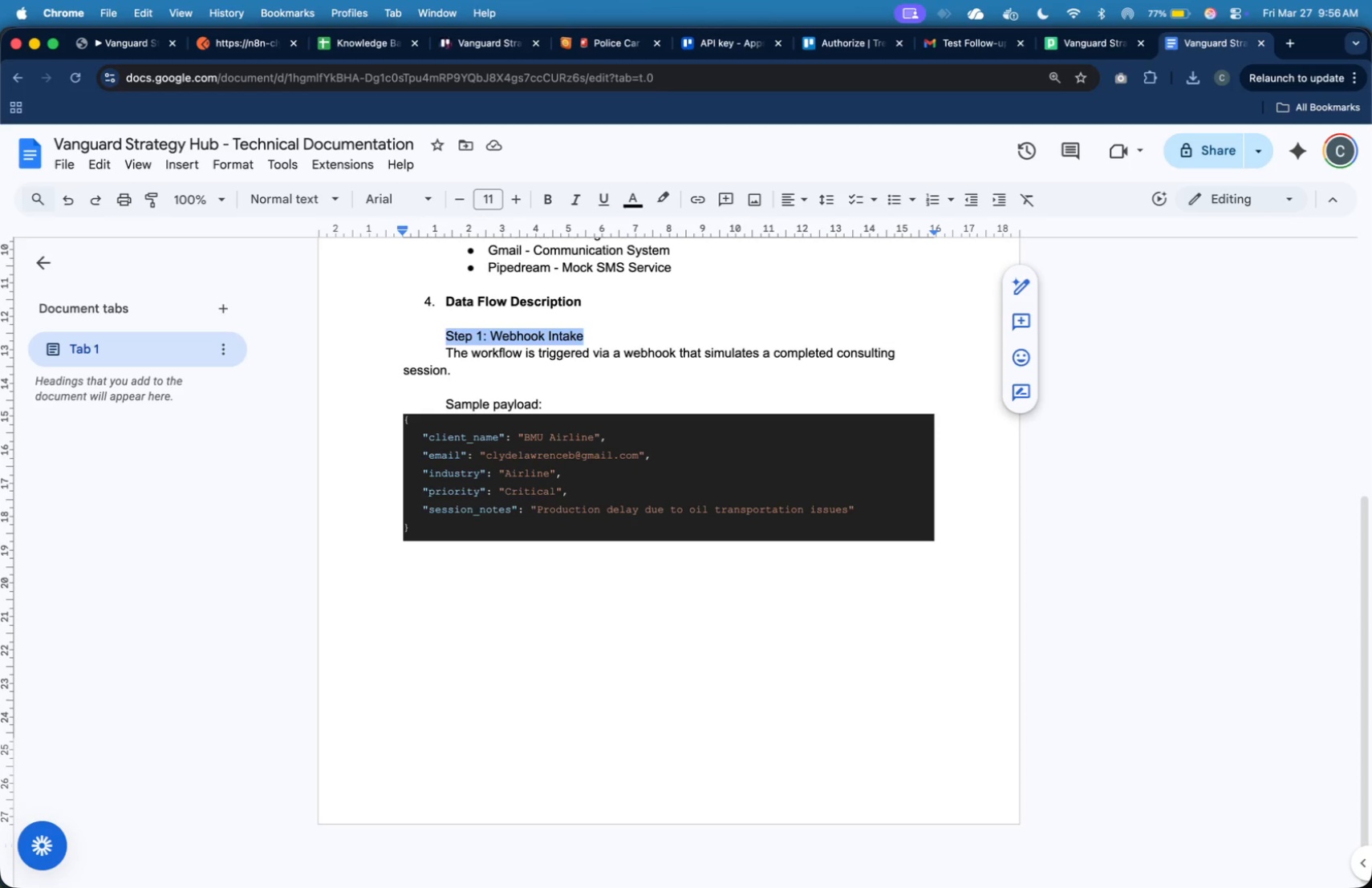 
key(Shift+ArrowLeft)
 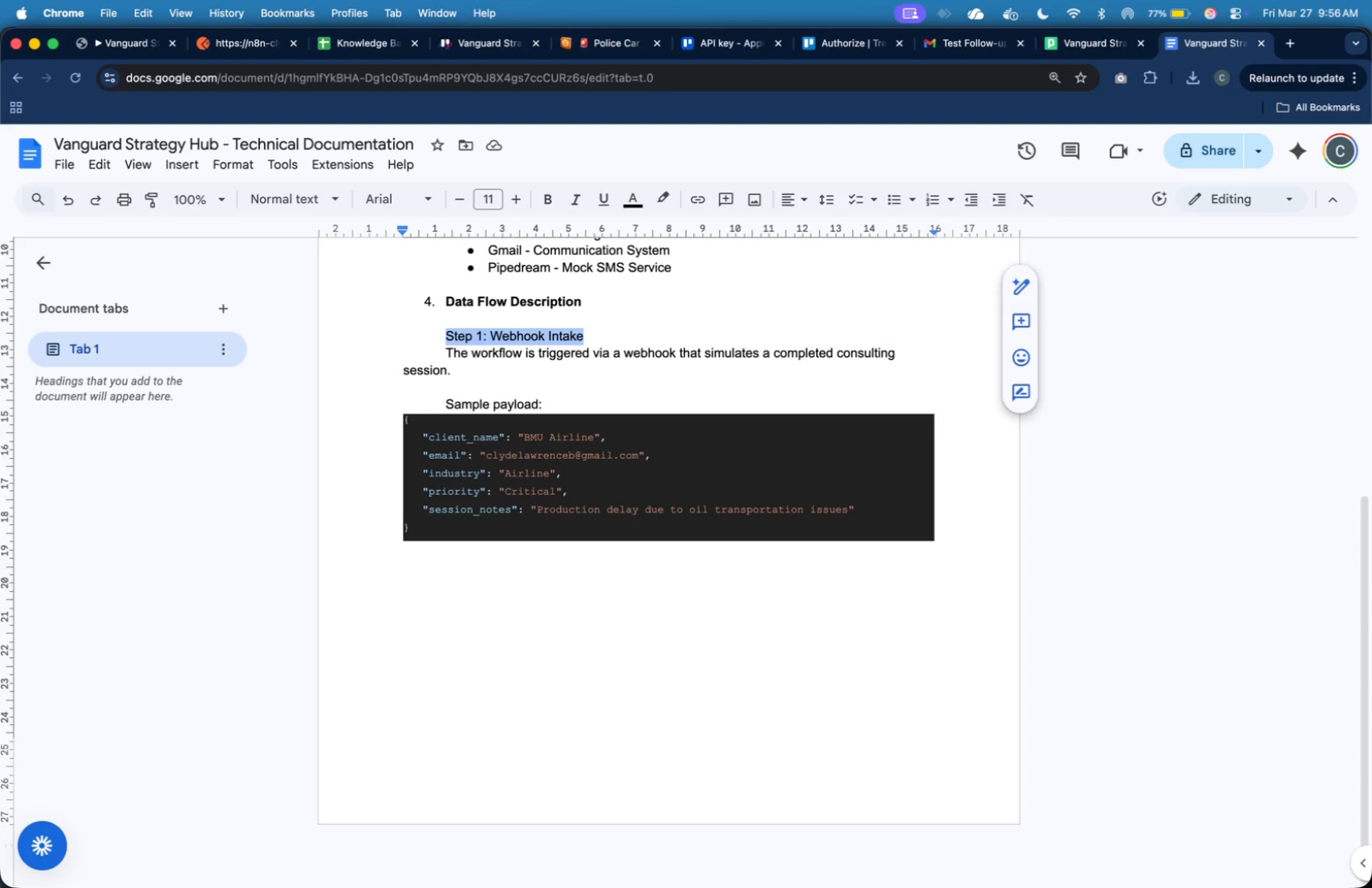 
key(Meta+B)
 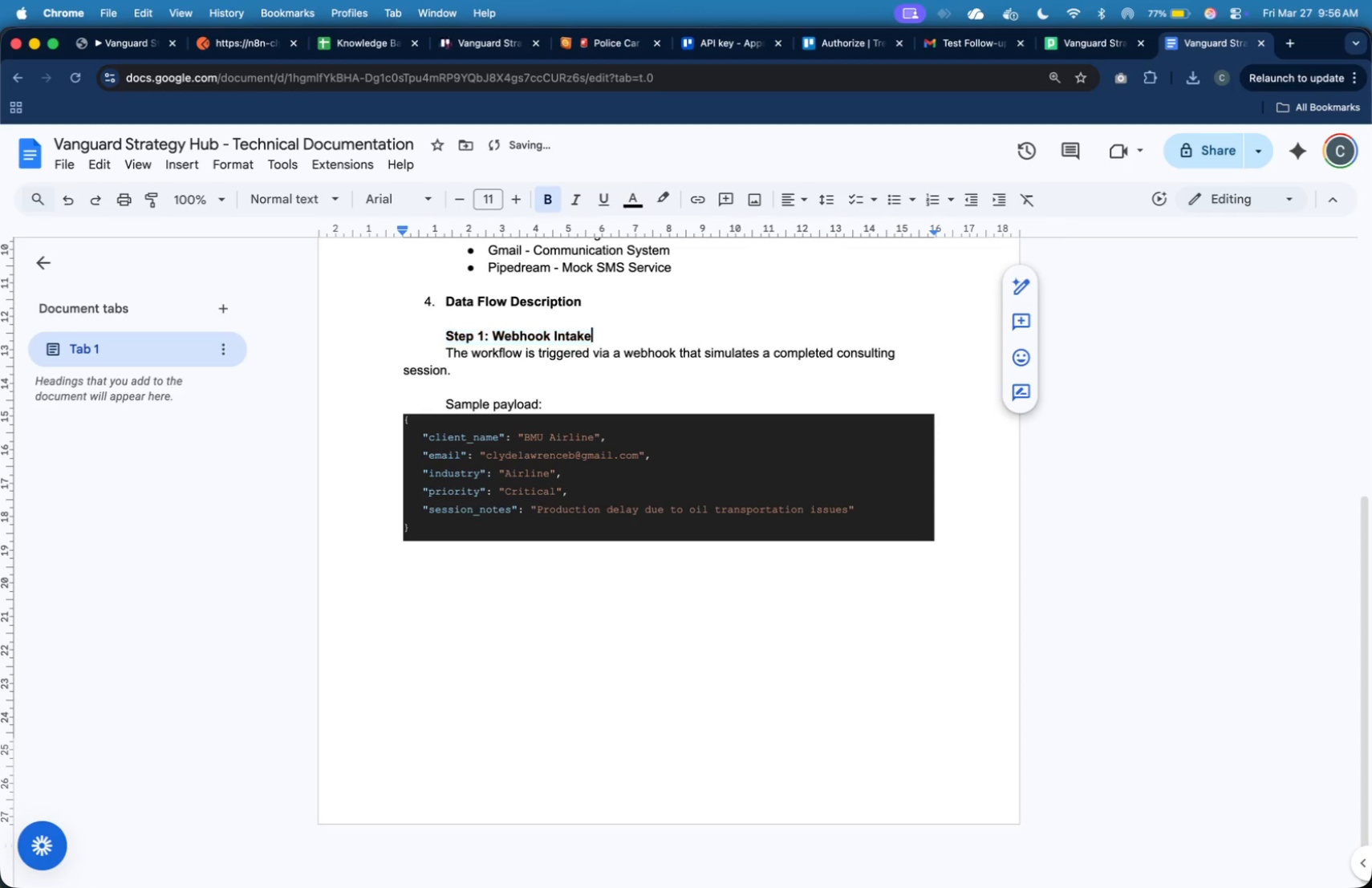 
key(ArrowRight)
 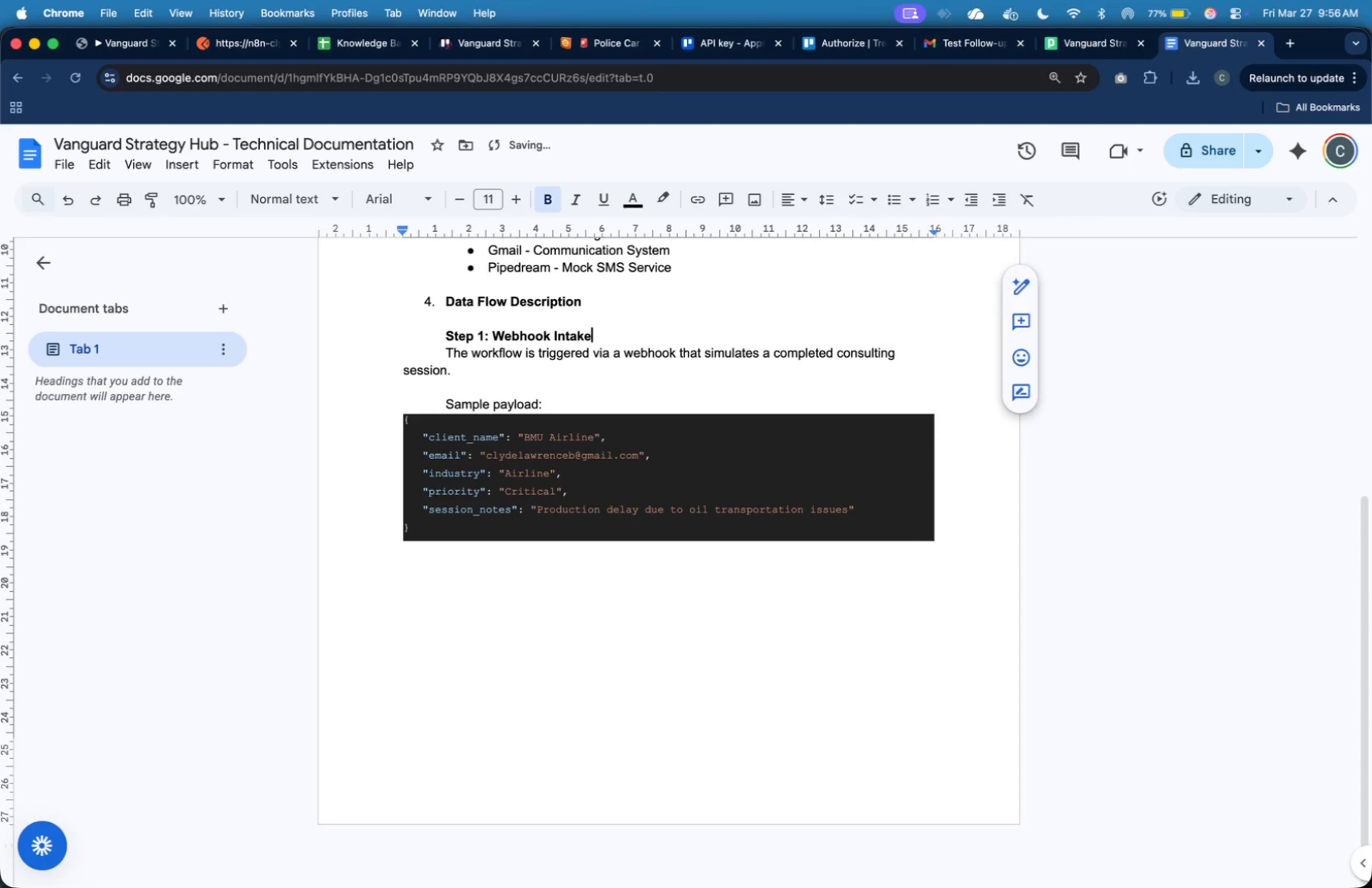 
key(ArrowRight)
 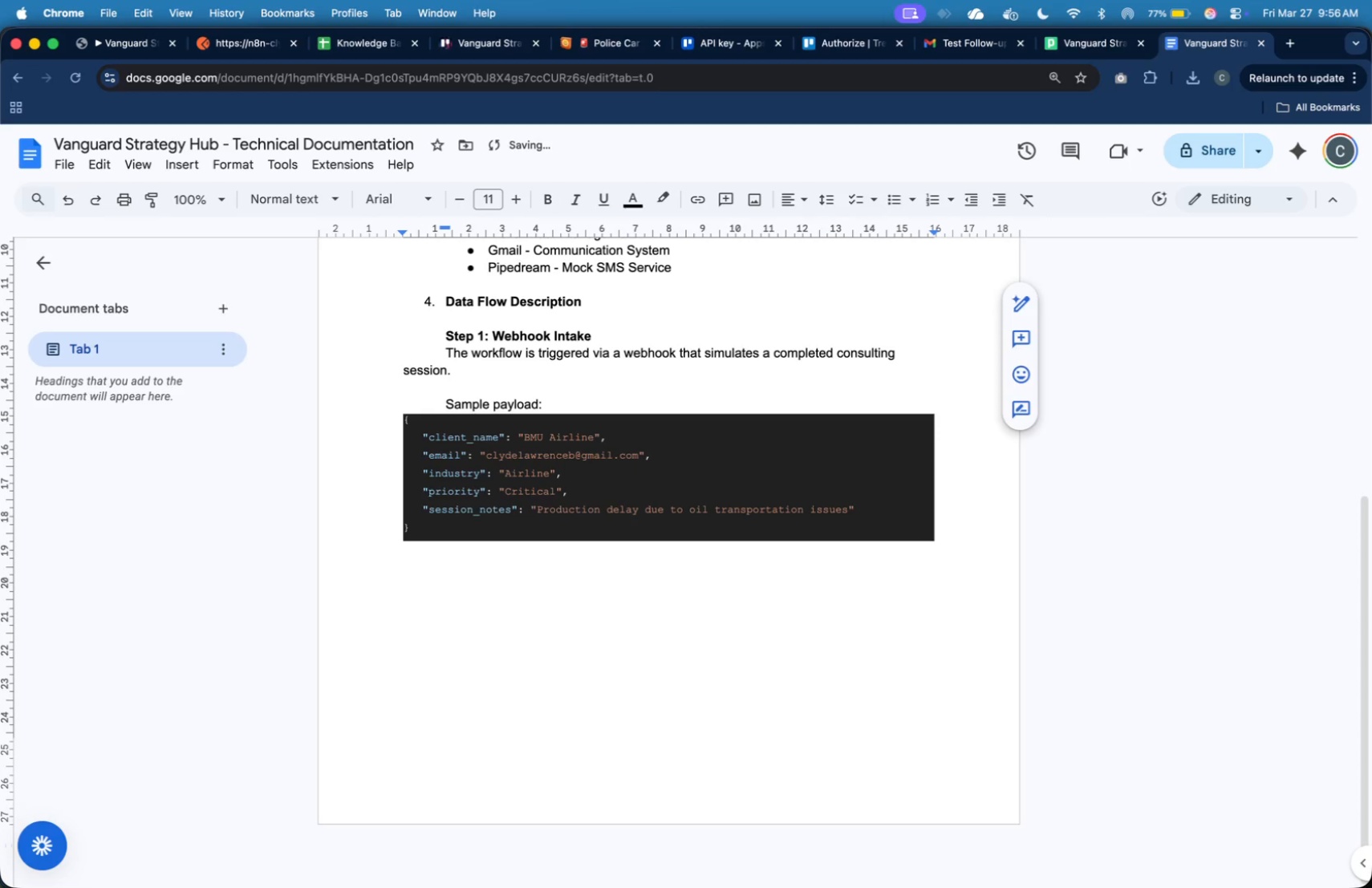 
key(Tab)
 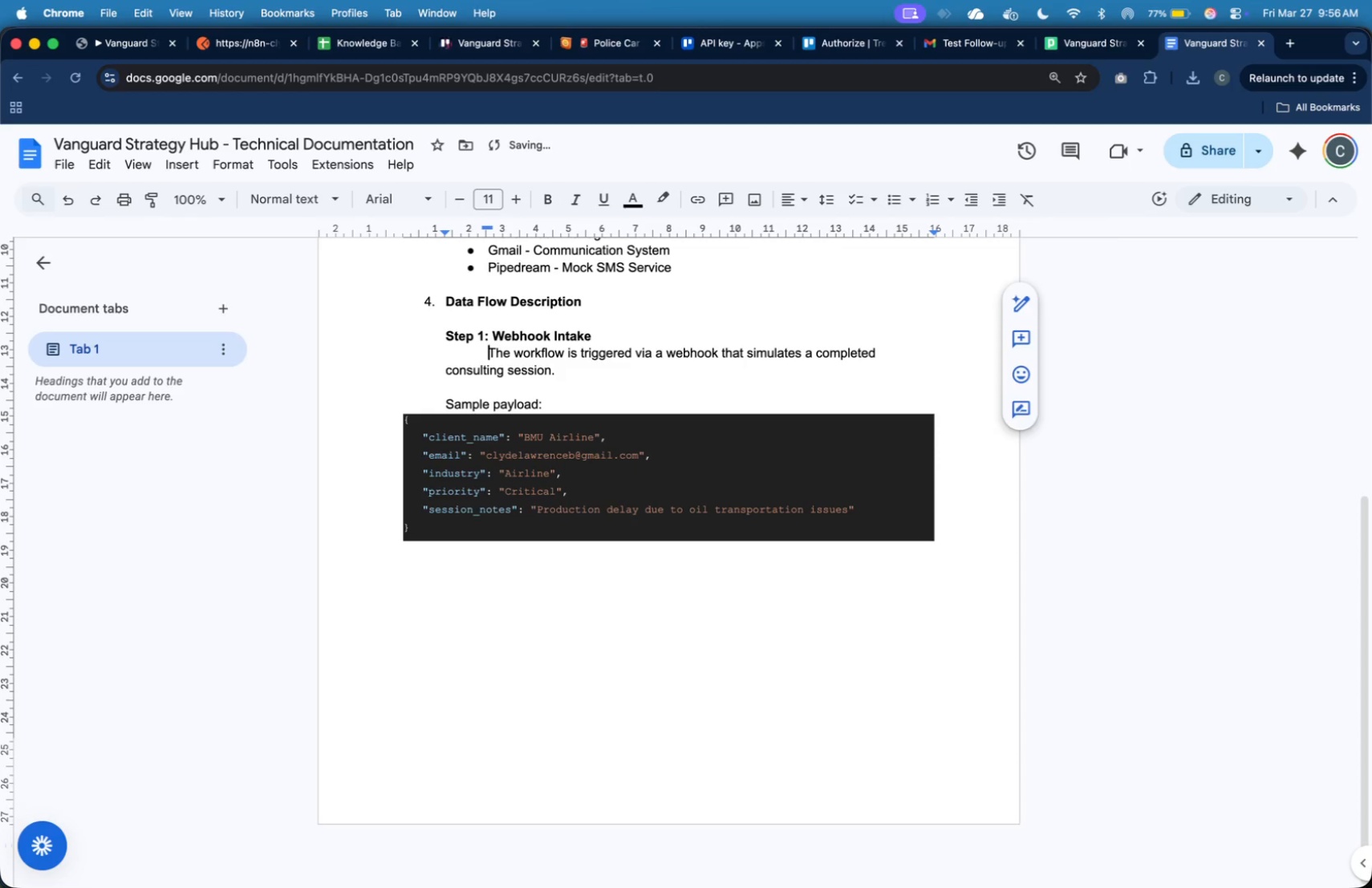 
key(ArrowDown)
 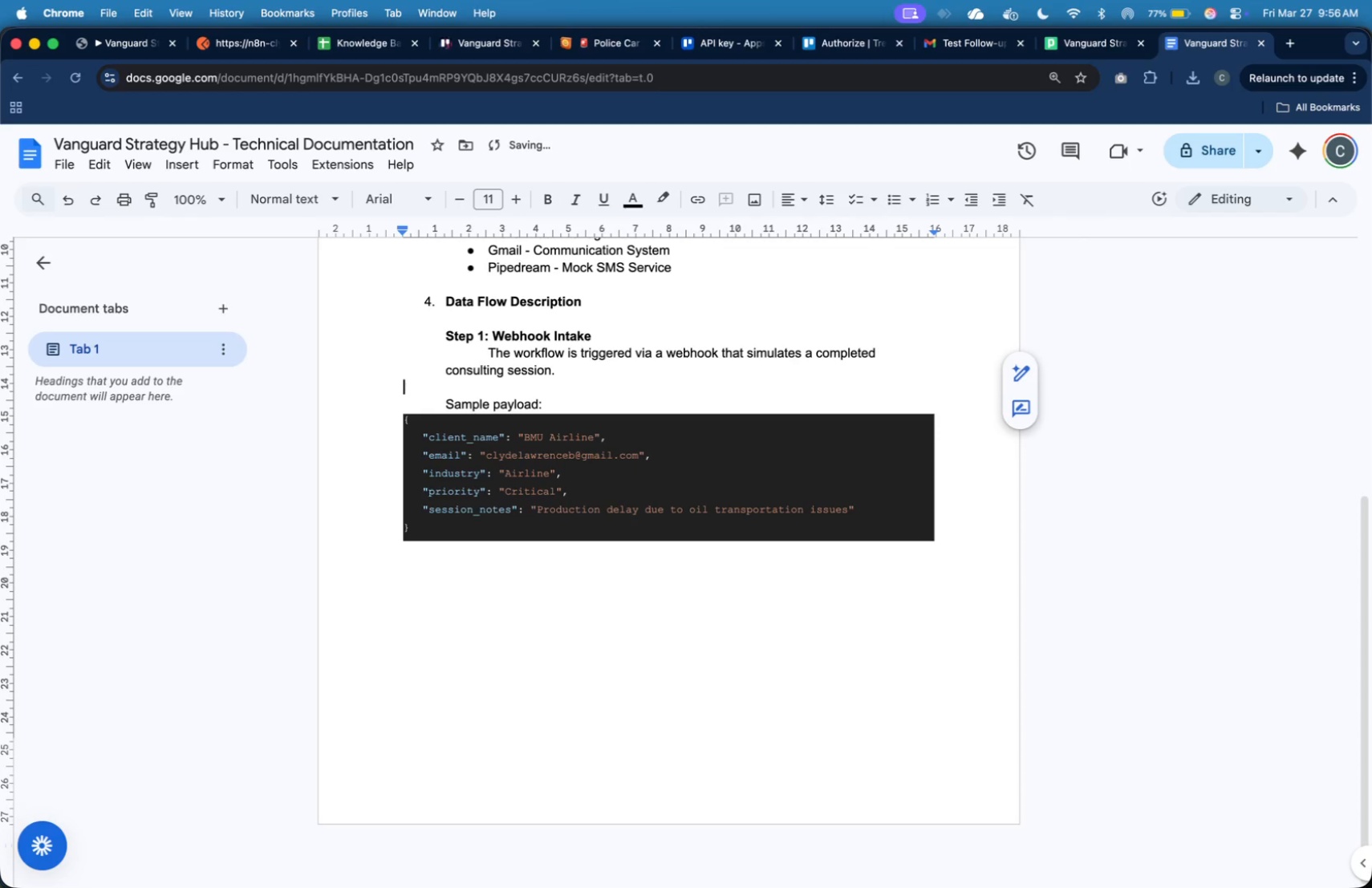 
key(ArrowDown)
 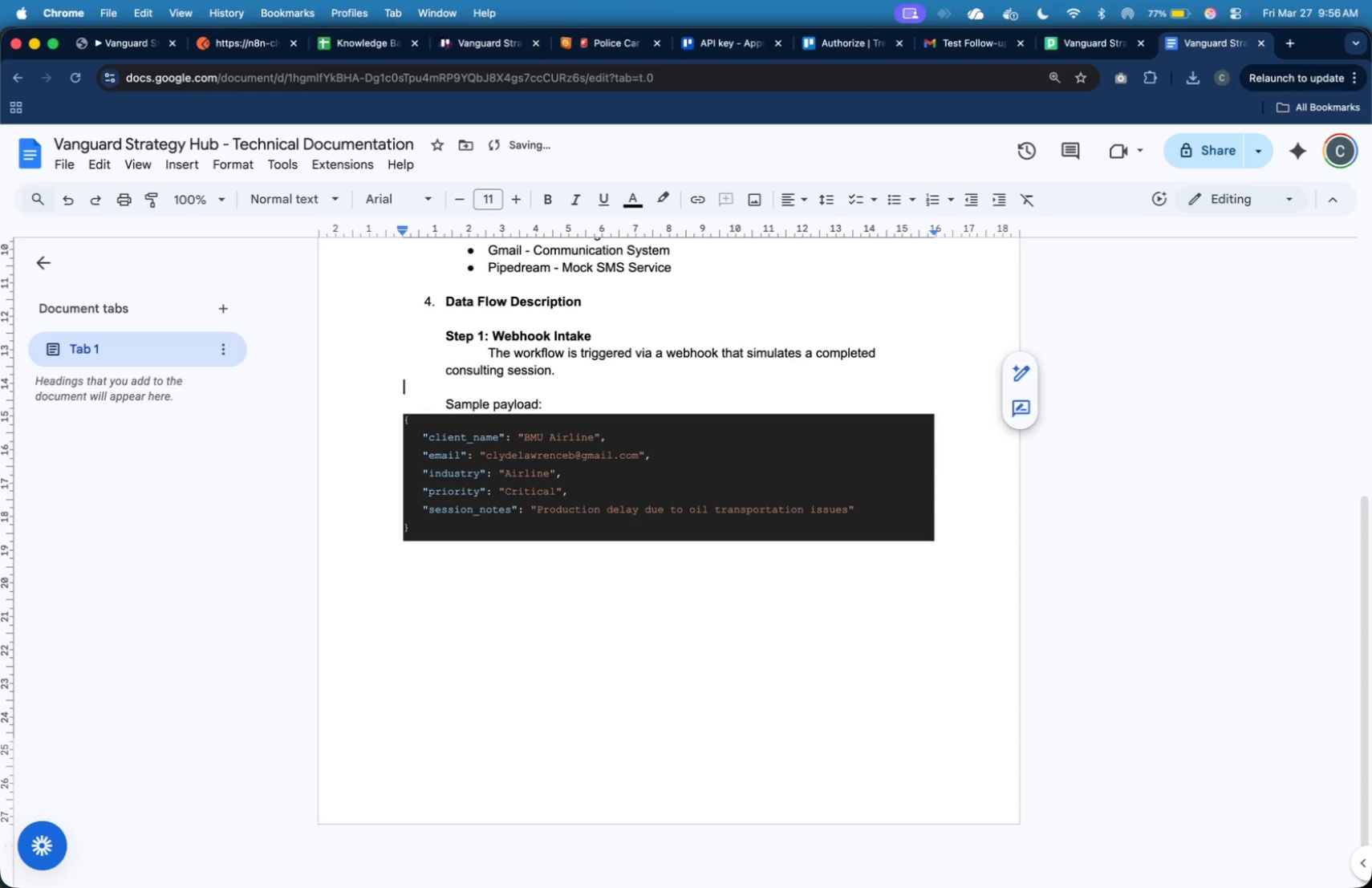 
key(ArrowDown)
 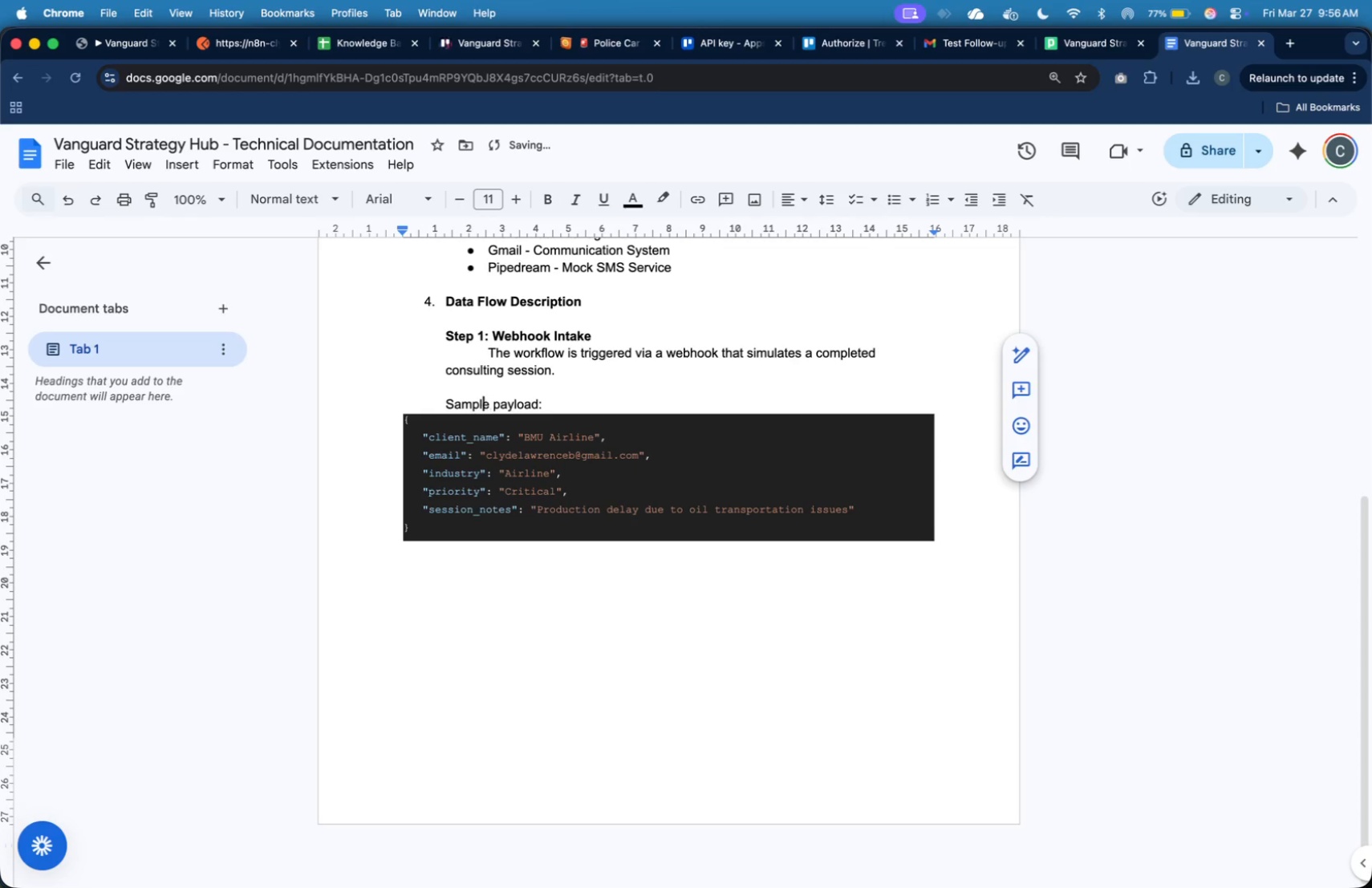 
key(ArrowLeft)
 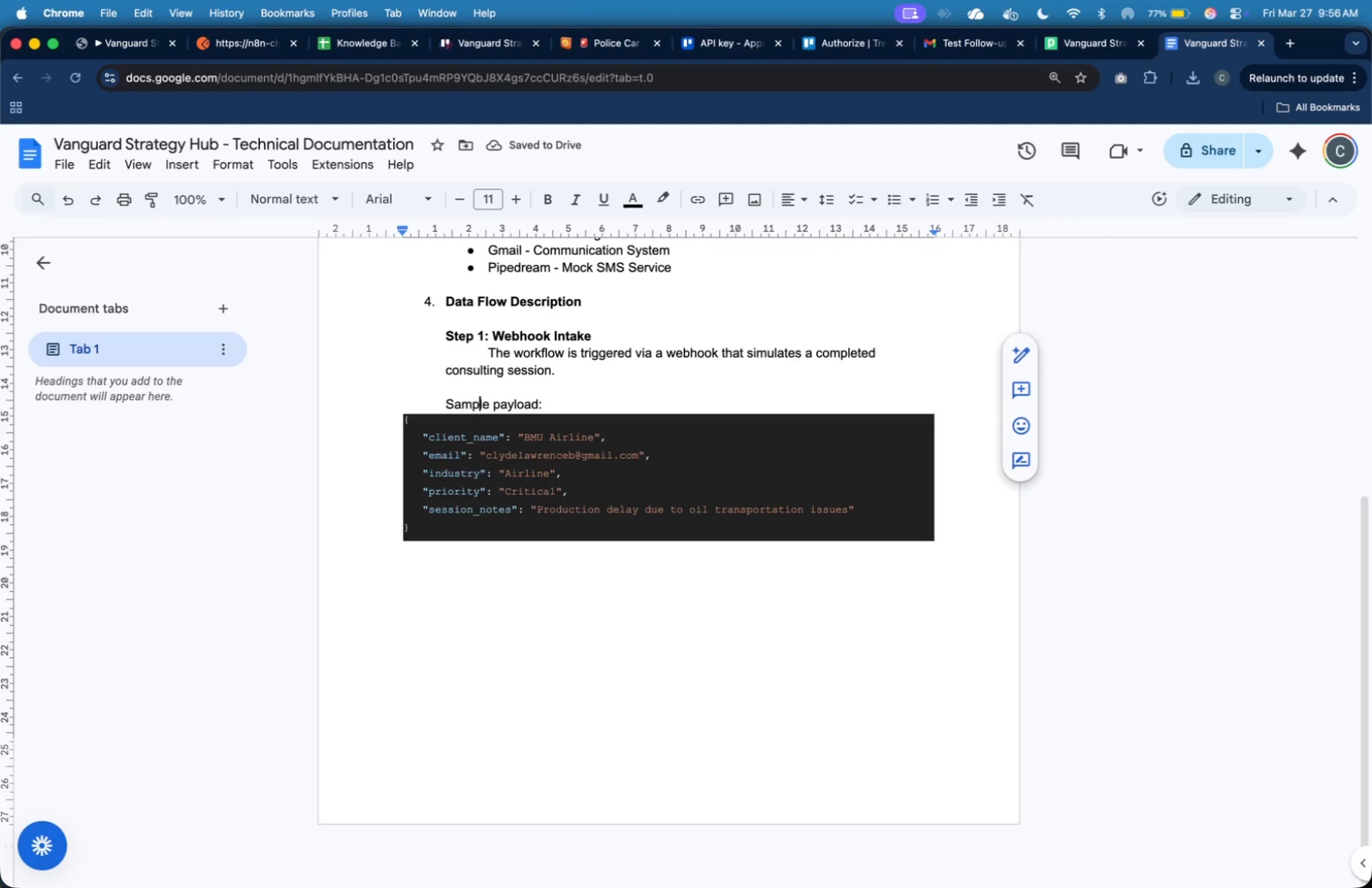 
key(ArrowLeft)
 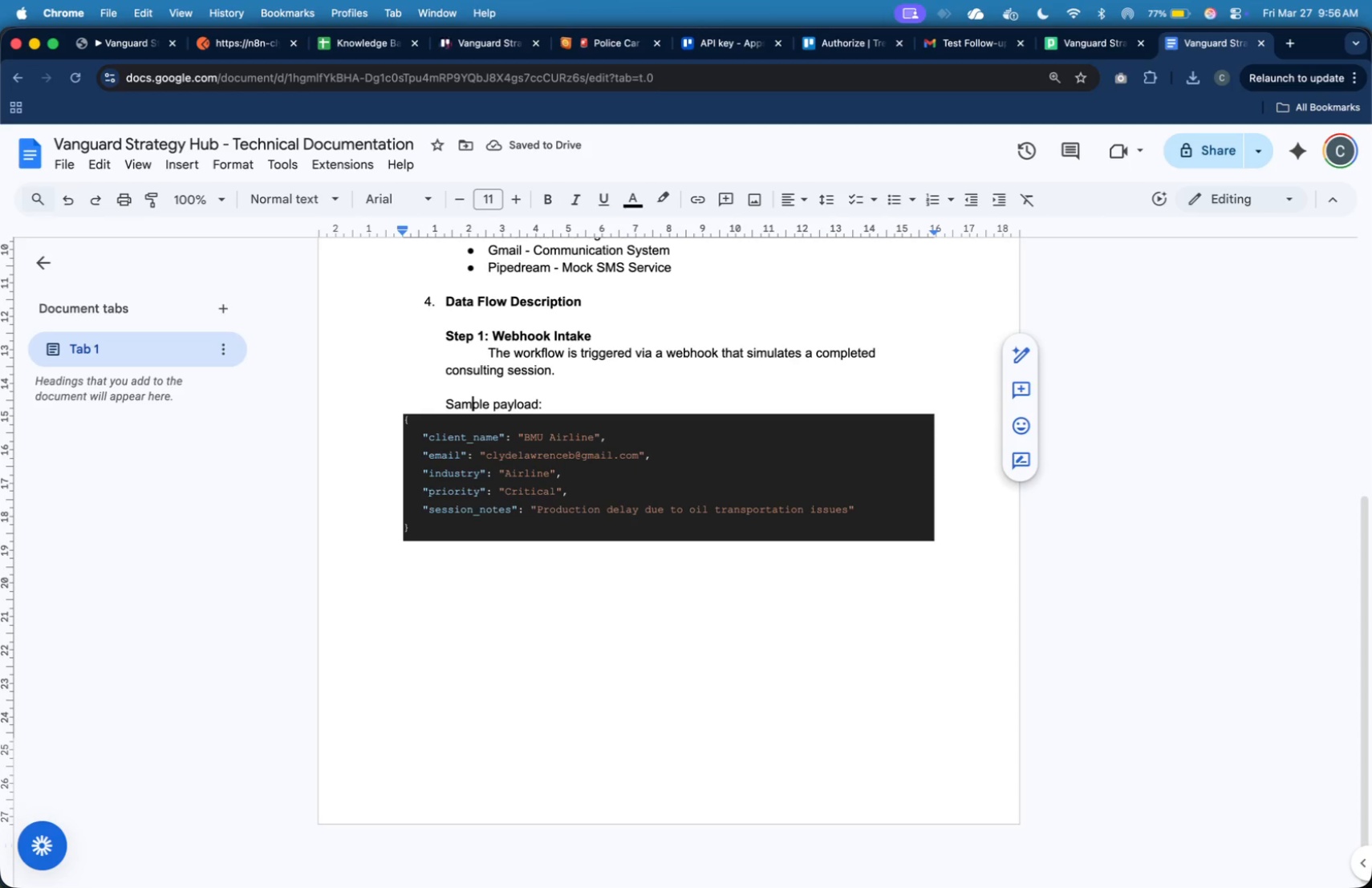 
key(ArrowLeft)
 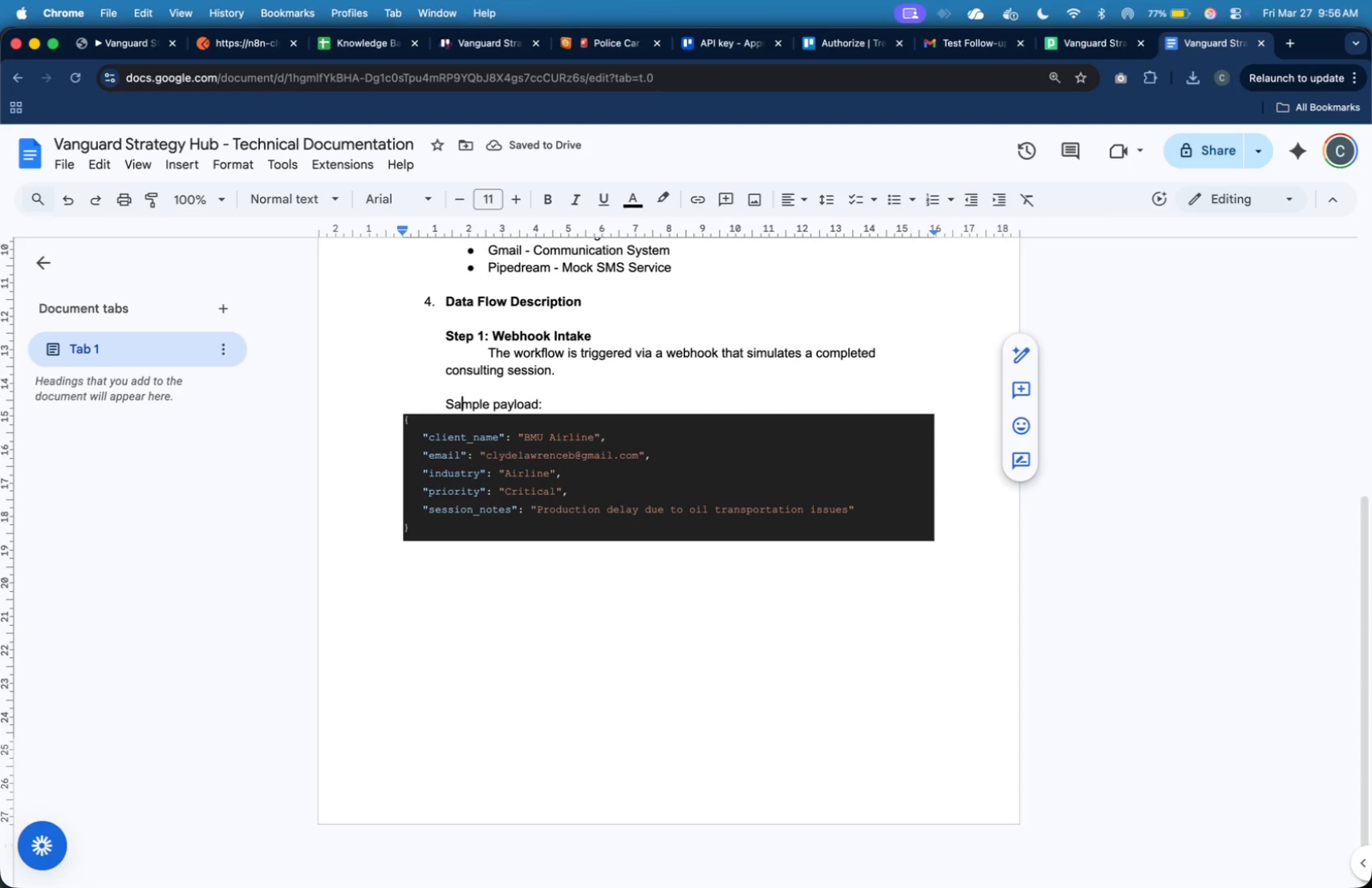 
key(ArrowLeft)
 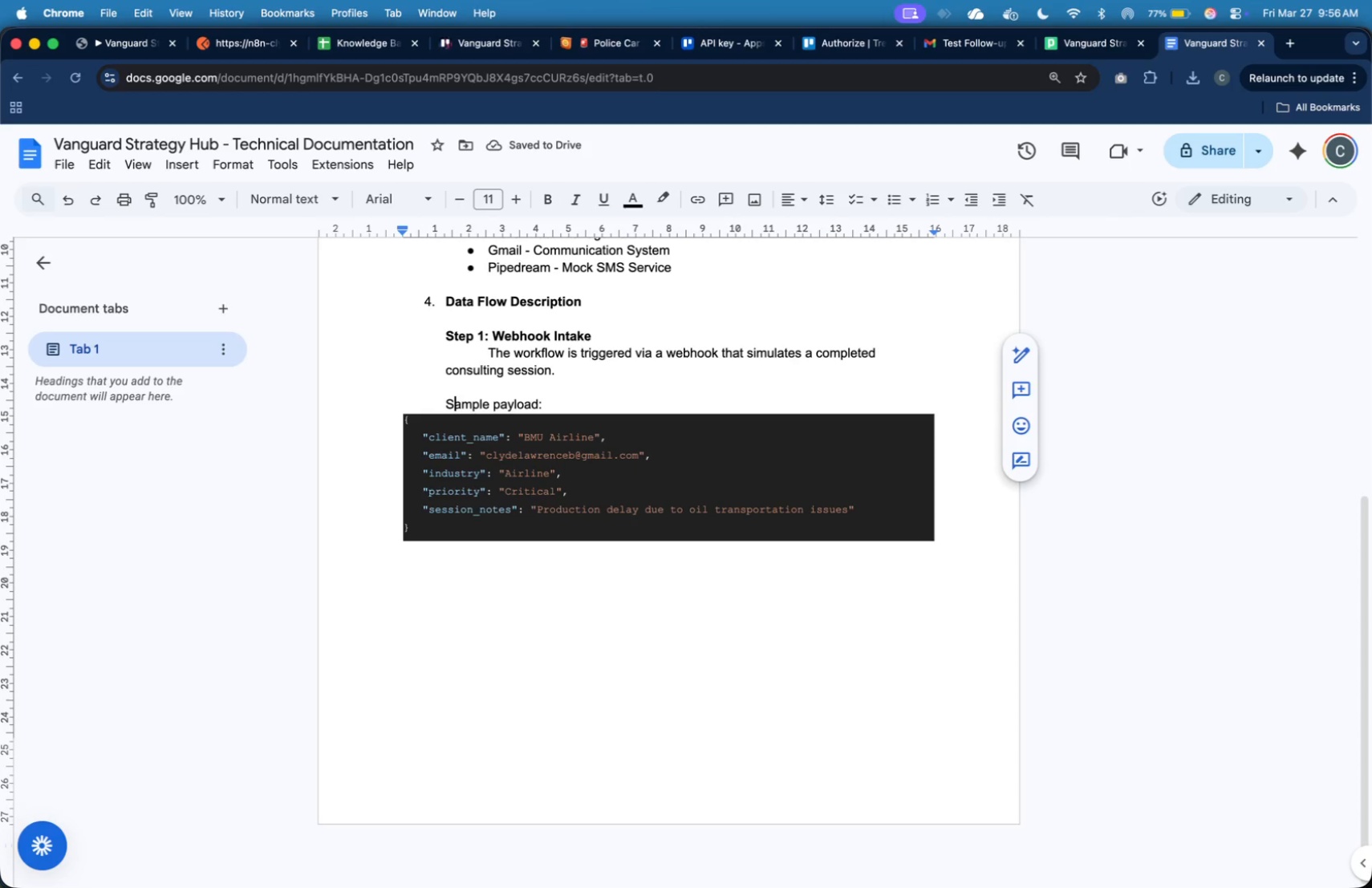 
key(ArrowLeft)
 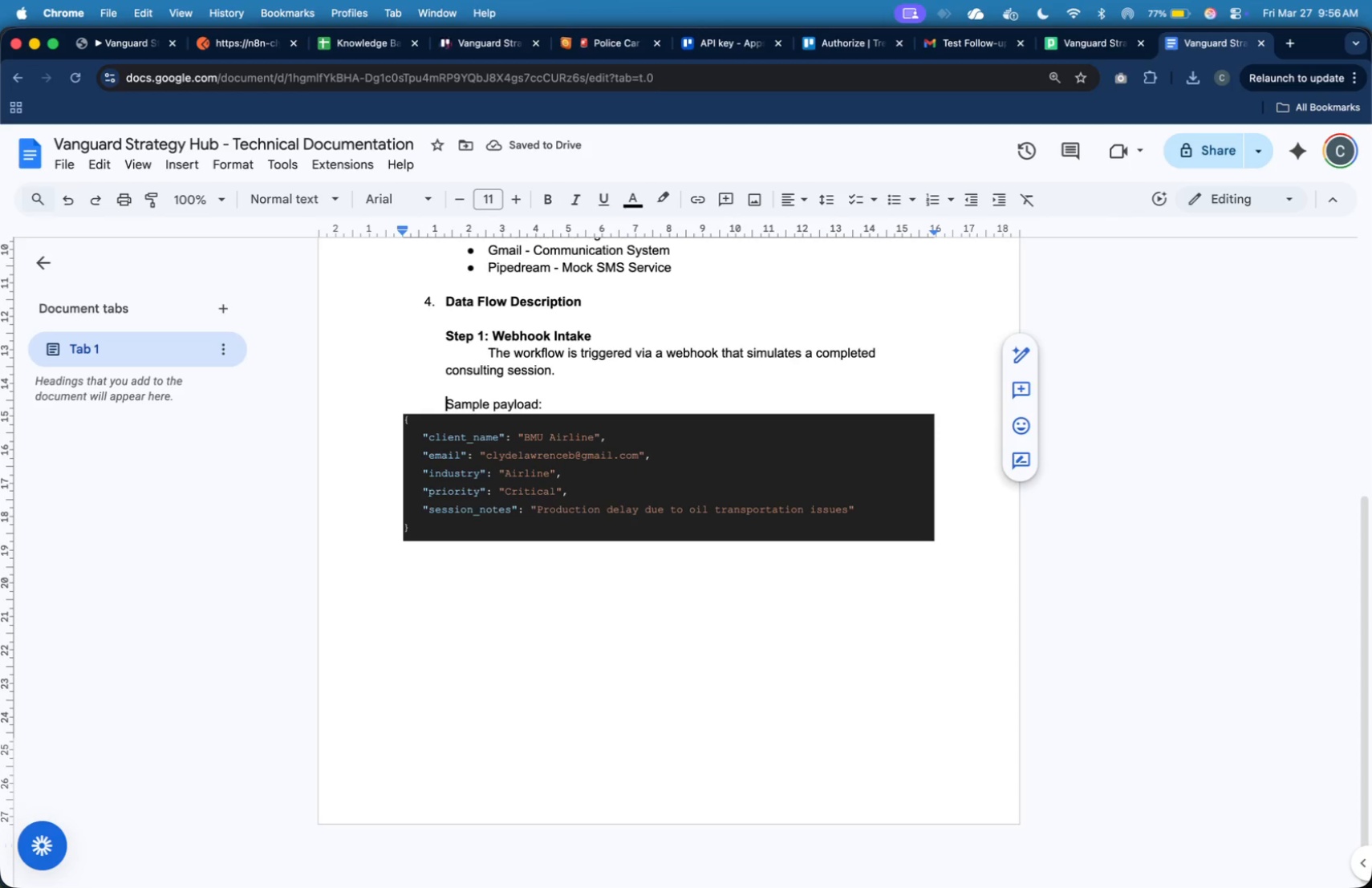 
key(ArrowLeft)
 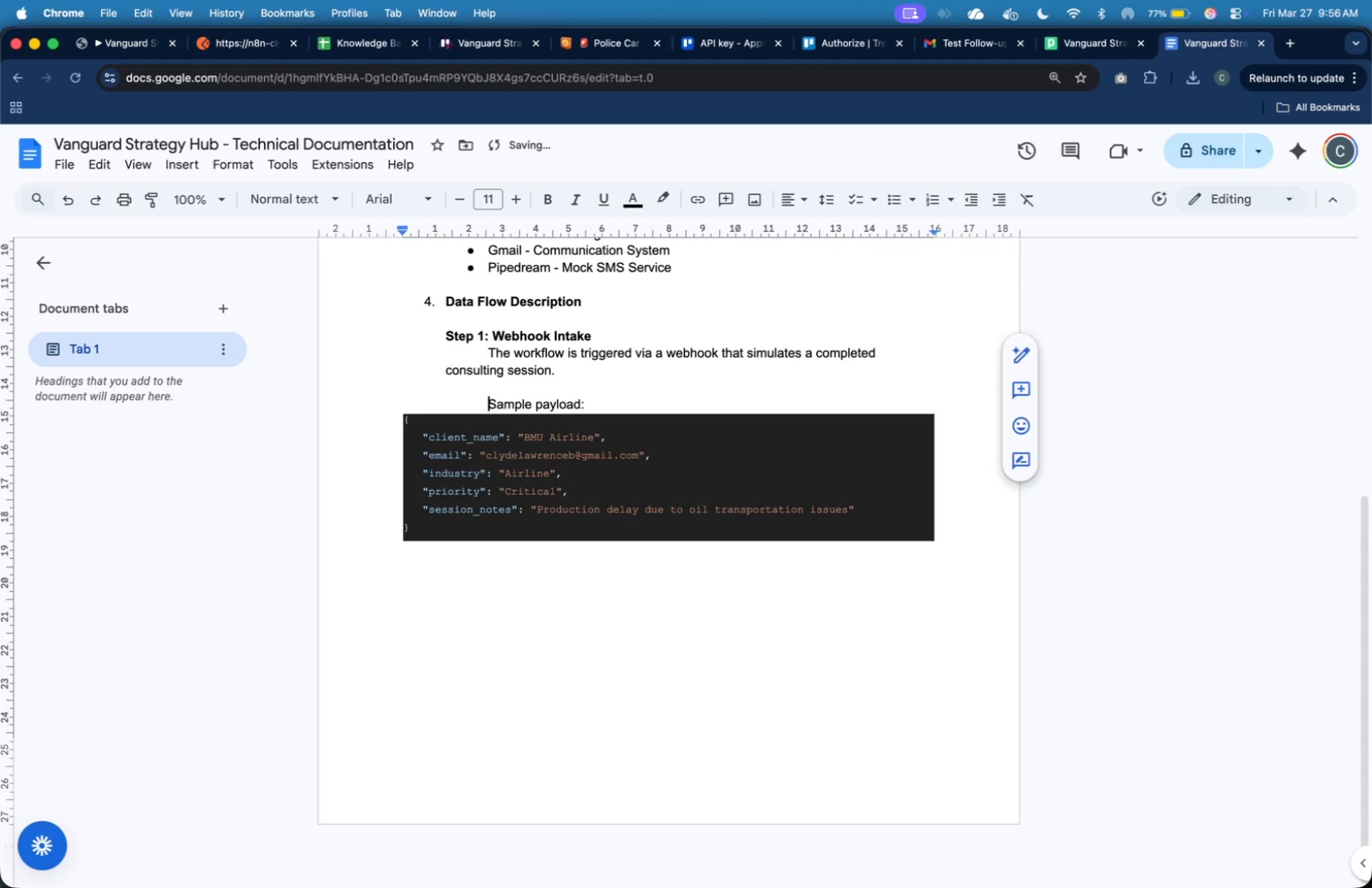 
key(Tab)
 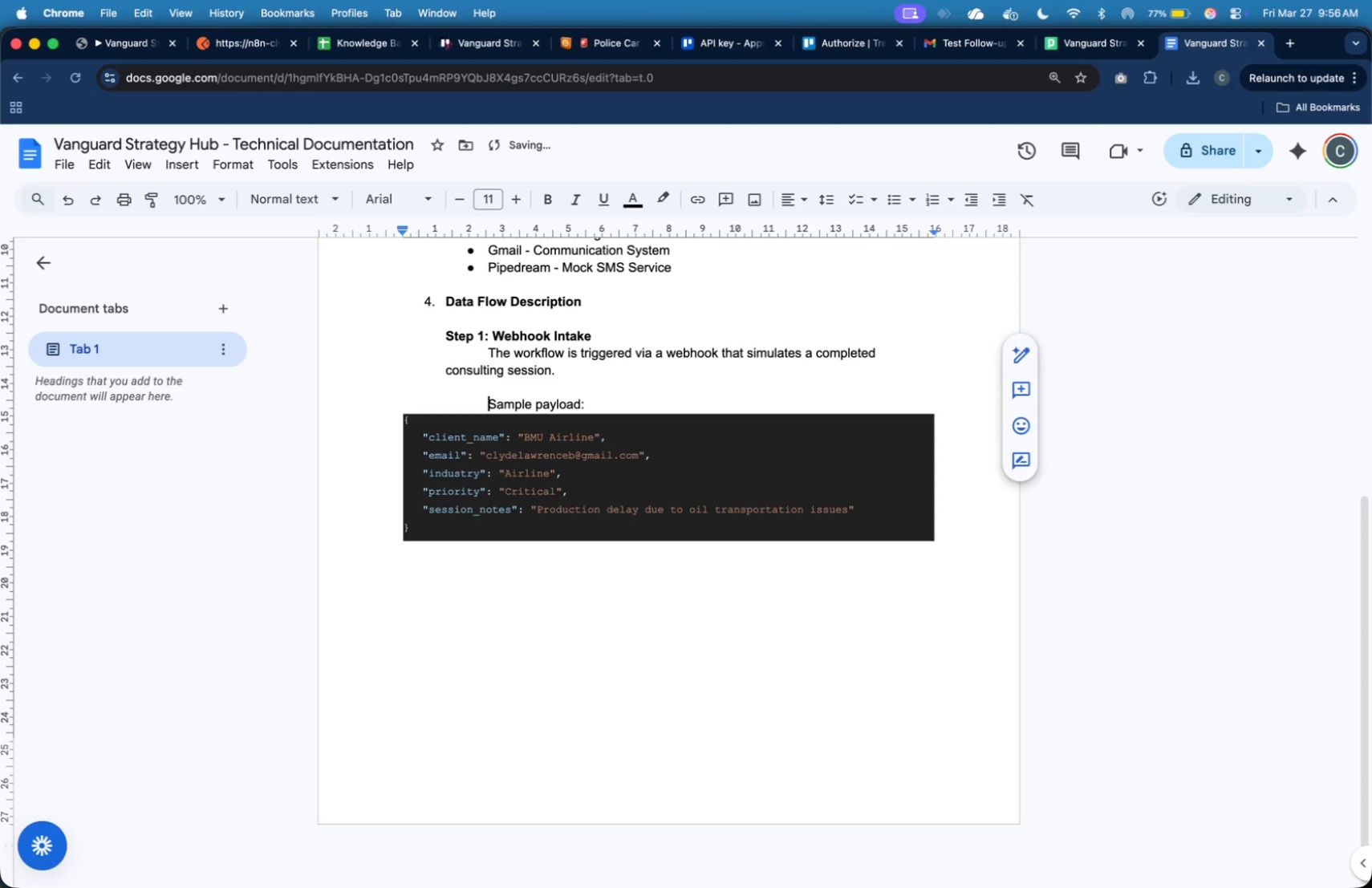 
key(ArrowDown)
 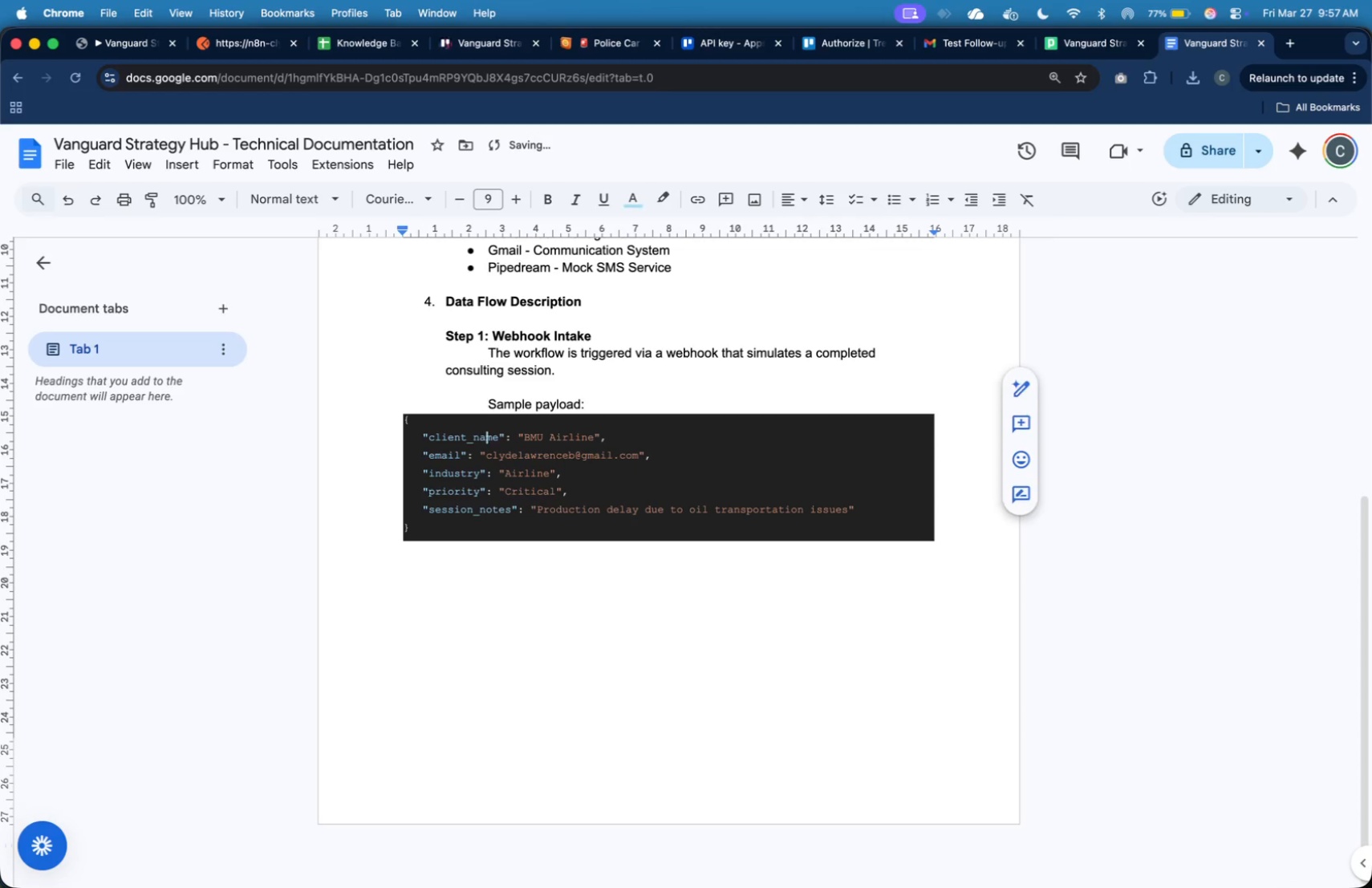 
hold_key(key=ArrowDown, duration=0.79)
 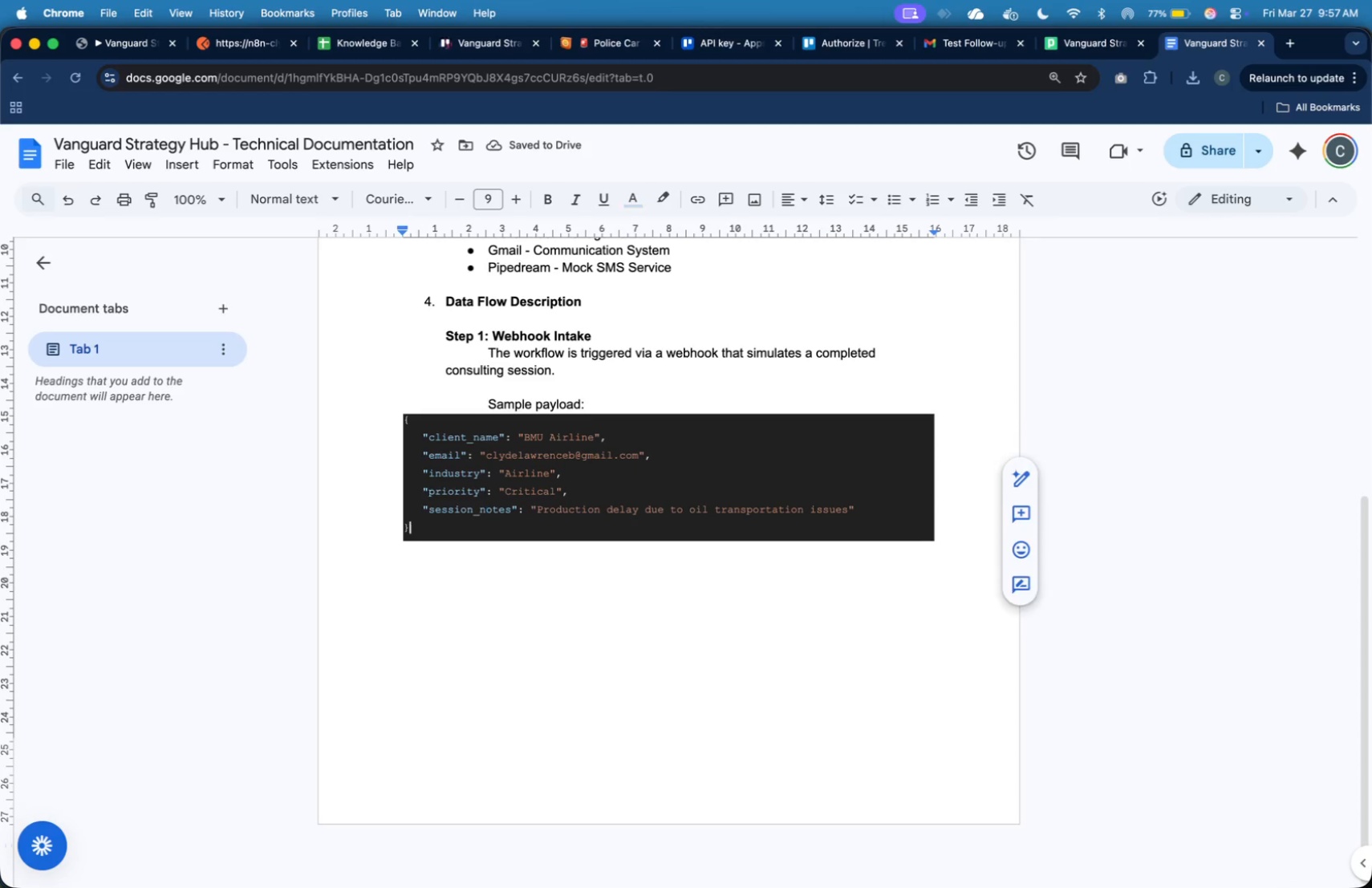 
key(ArrowDown)
 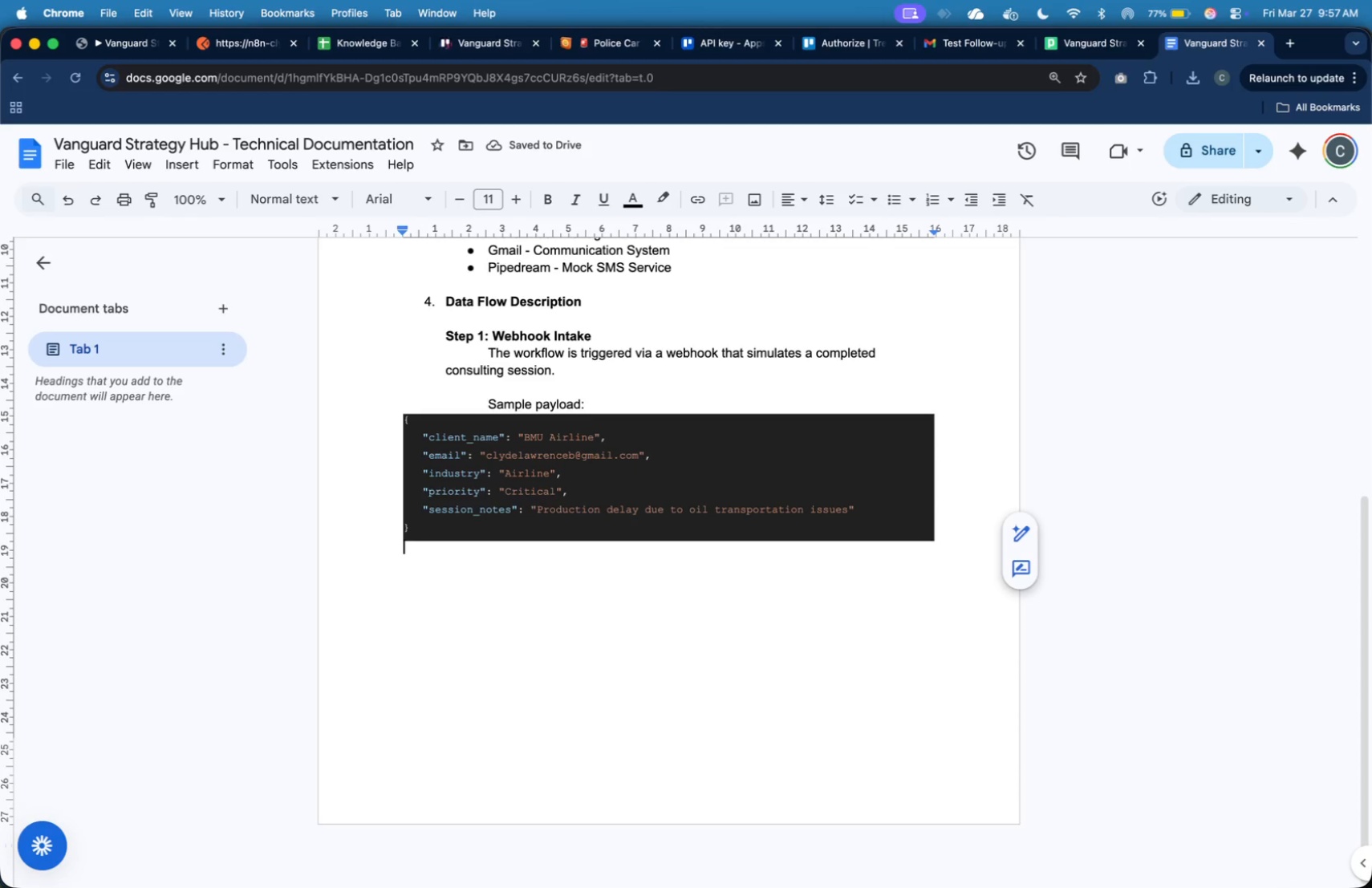 
key(ArrowDown)
 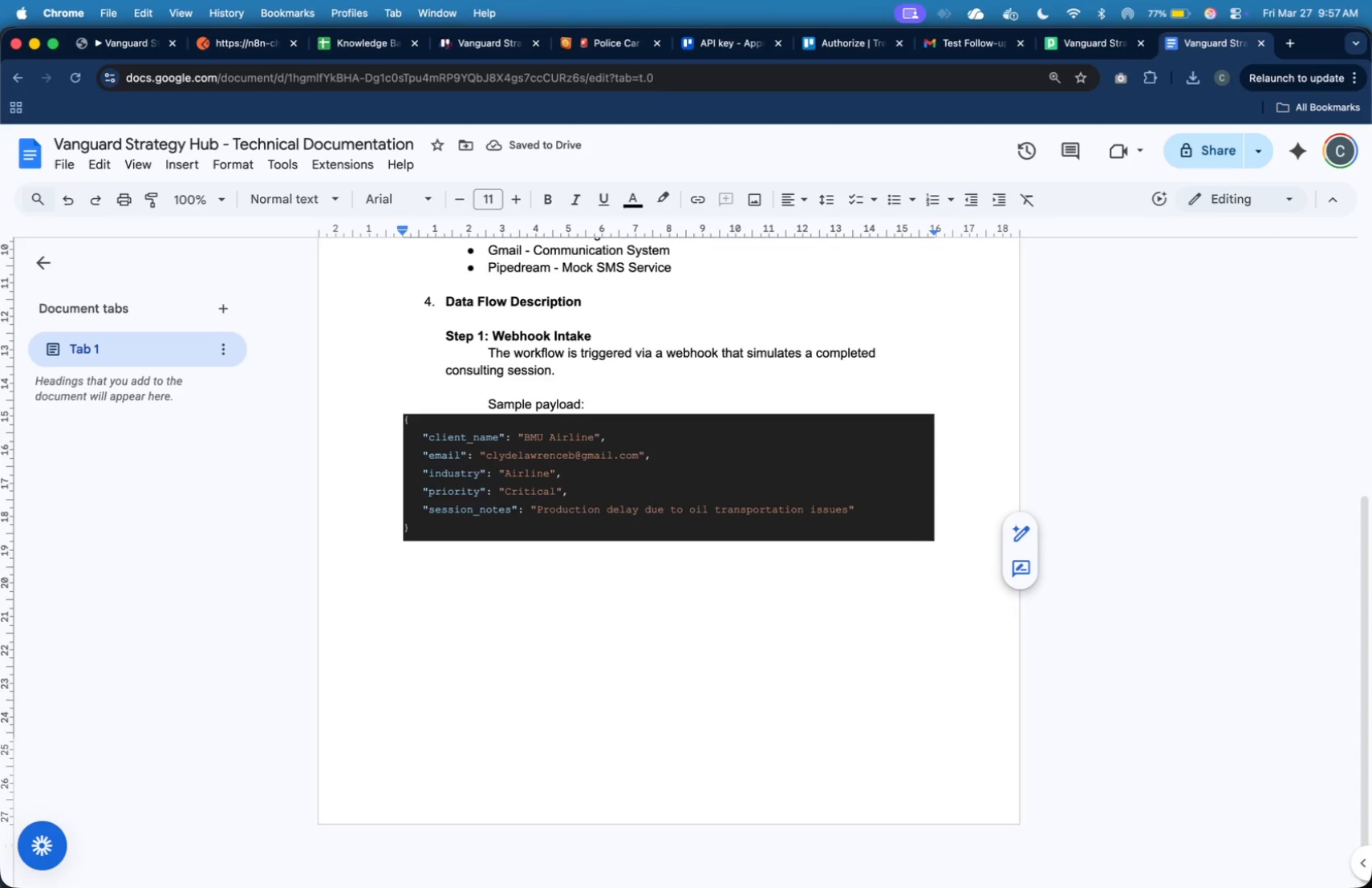 
key(ArrowDown)
 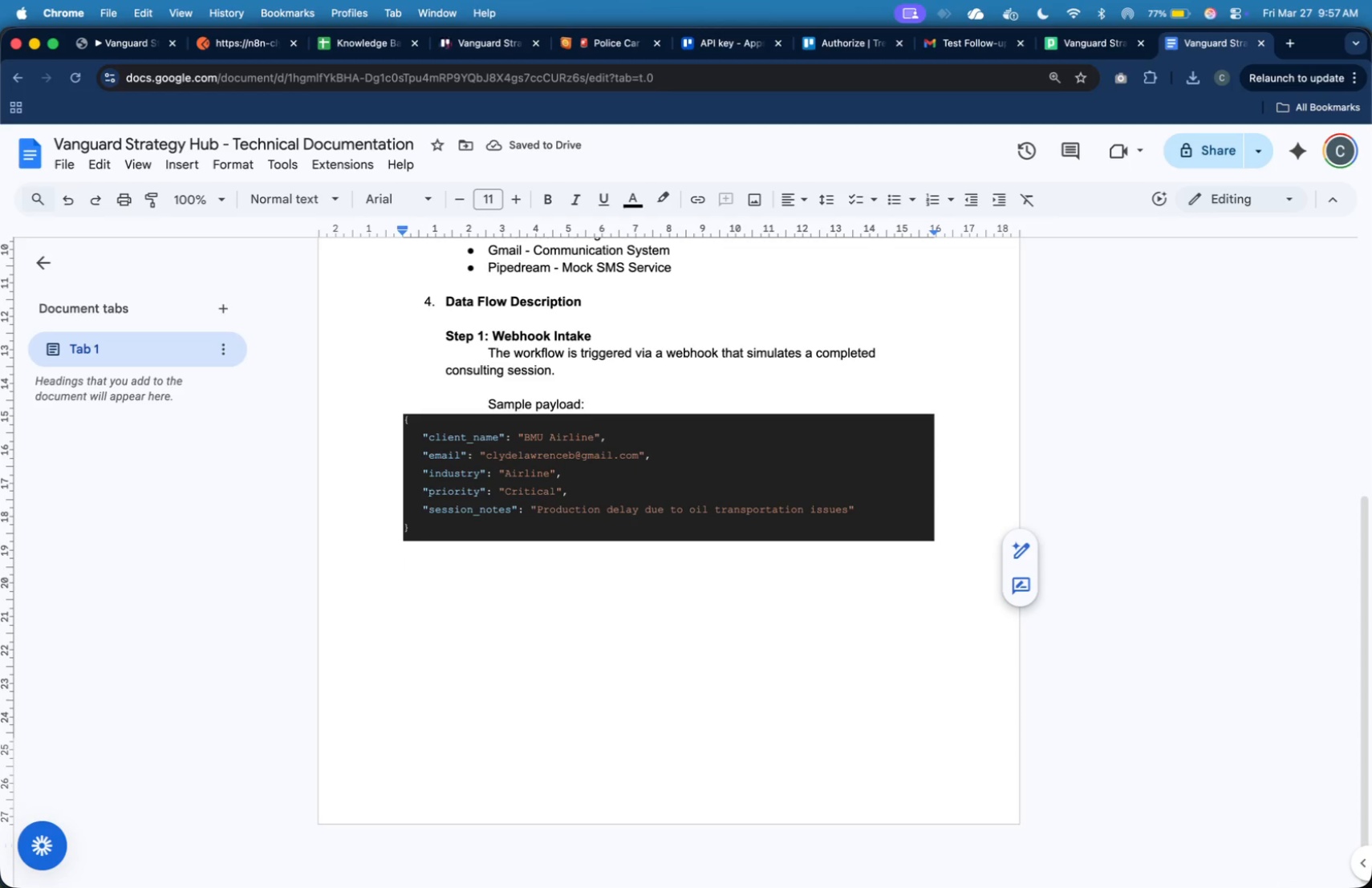 
key(Tab)
 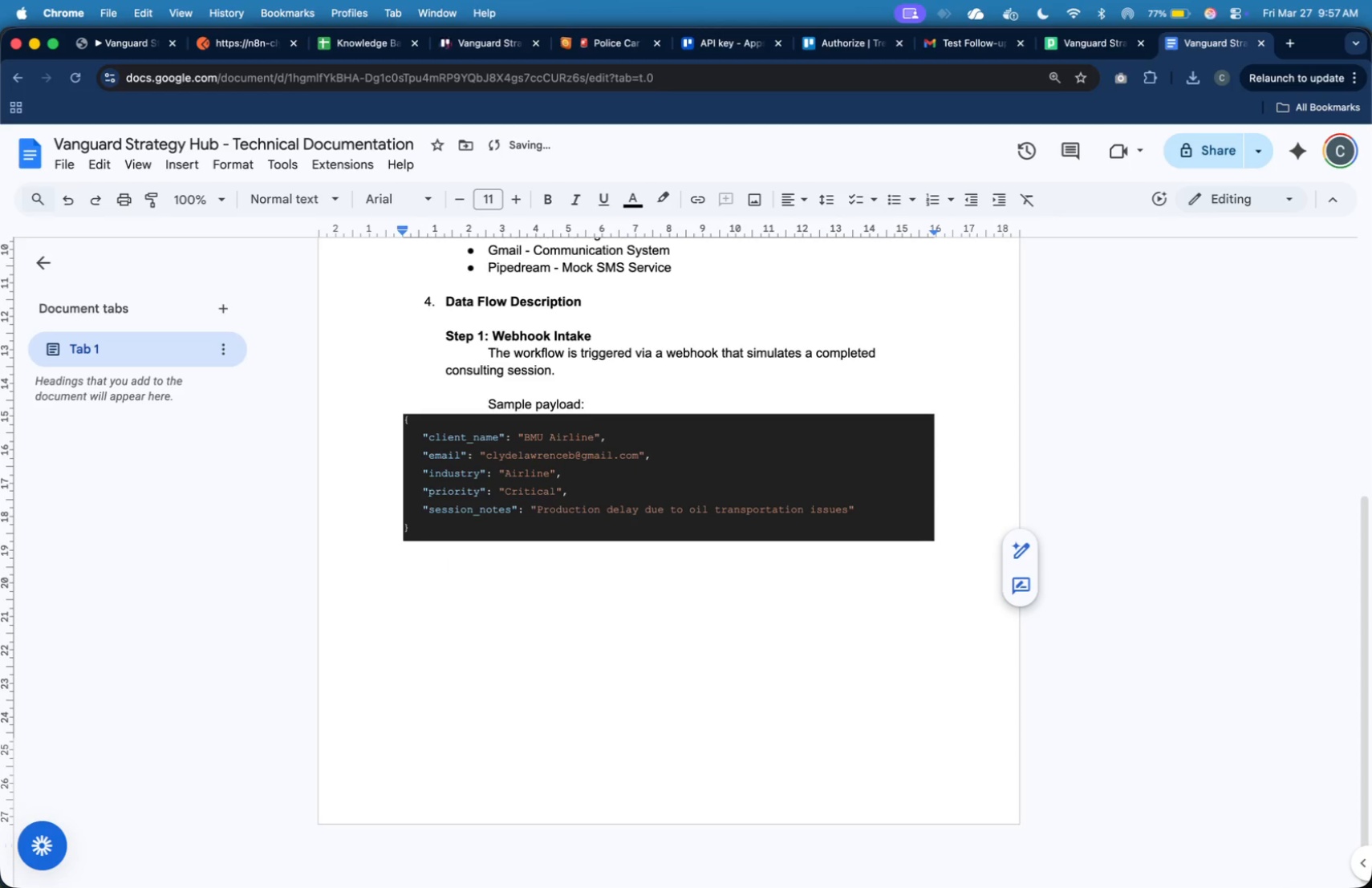 
key(Meta+B)
 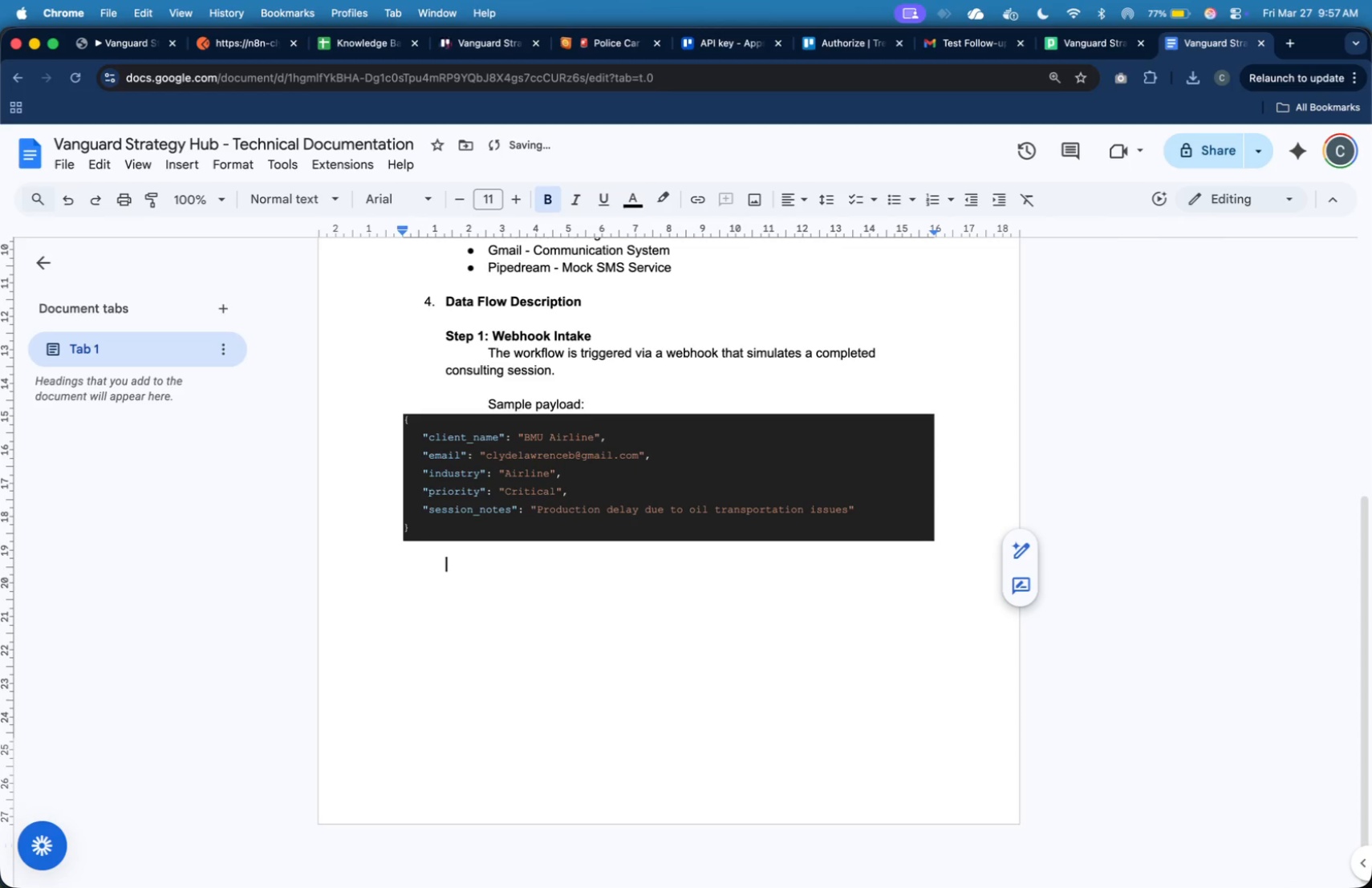 
type(Step 2: Data Normalization)
 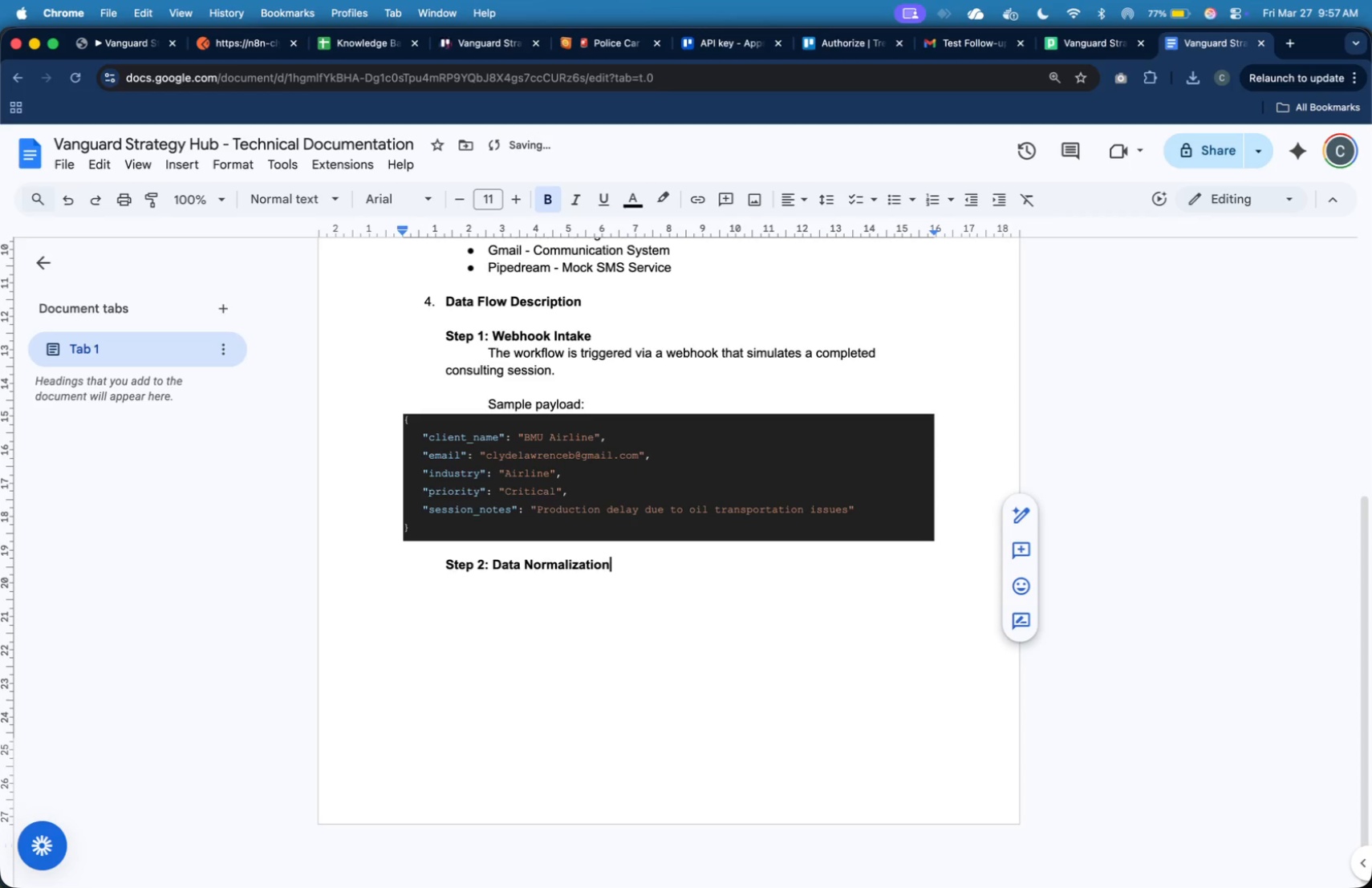 
scroll: coordinate [470, 334], scroll_direction: down, amount: 30.0
 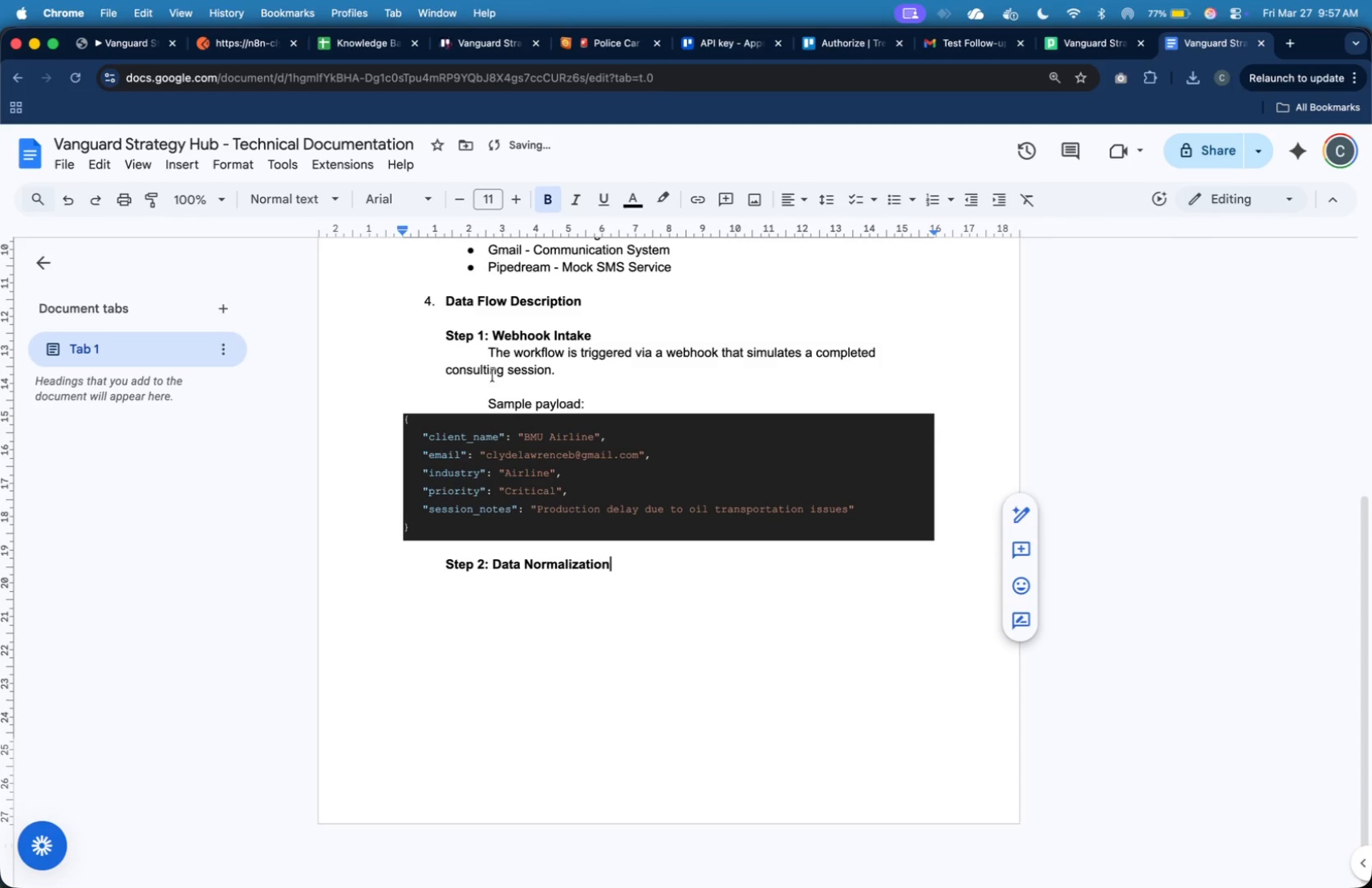 
scroll: coordinate [495, 376], scroll_direction: up, amount: 20.0
 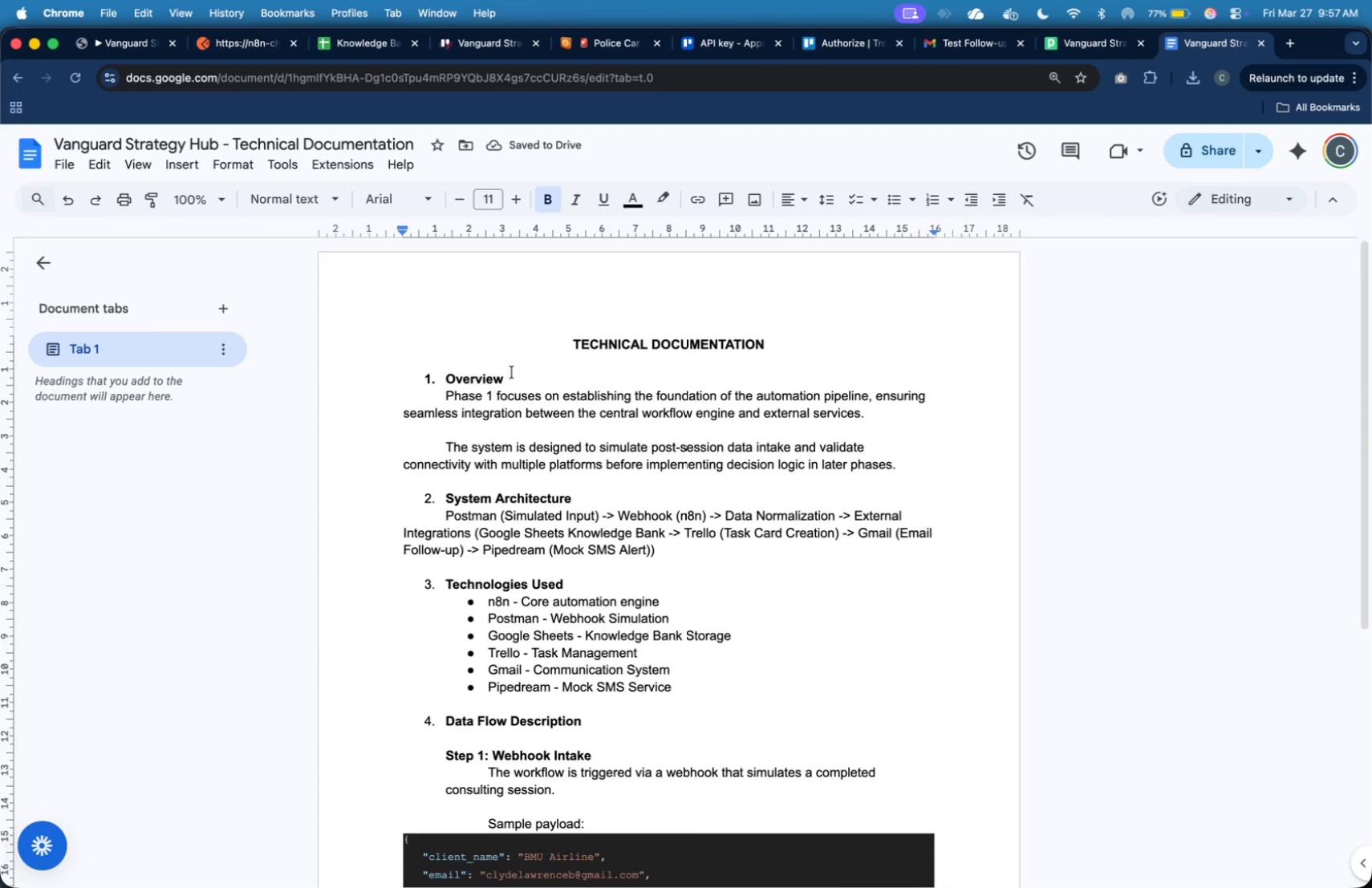 
left_click_drag(start_coordinate=[512, 375], to_coordinate=[474, 379])
 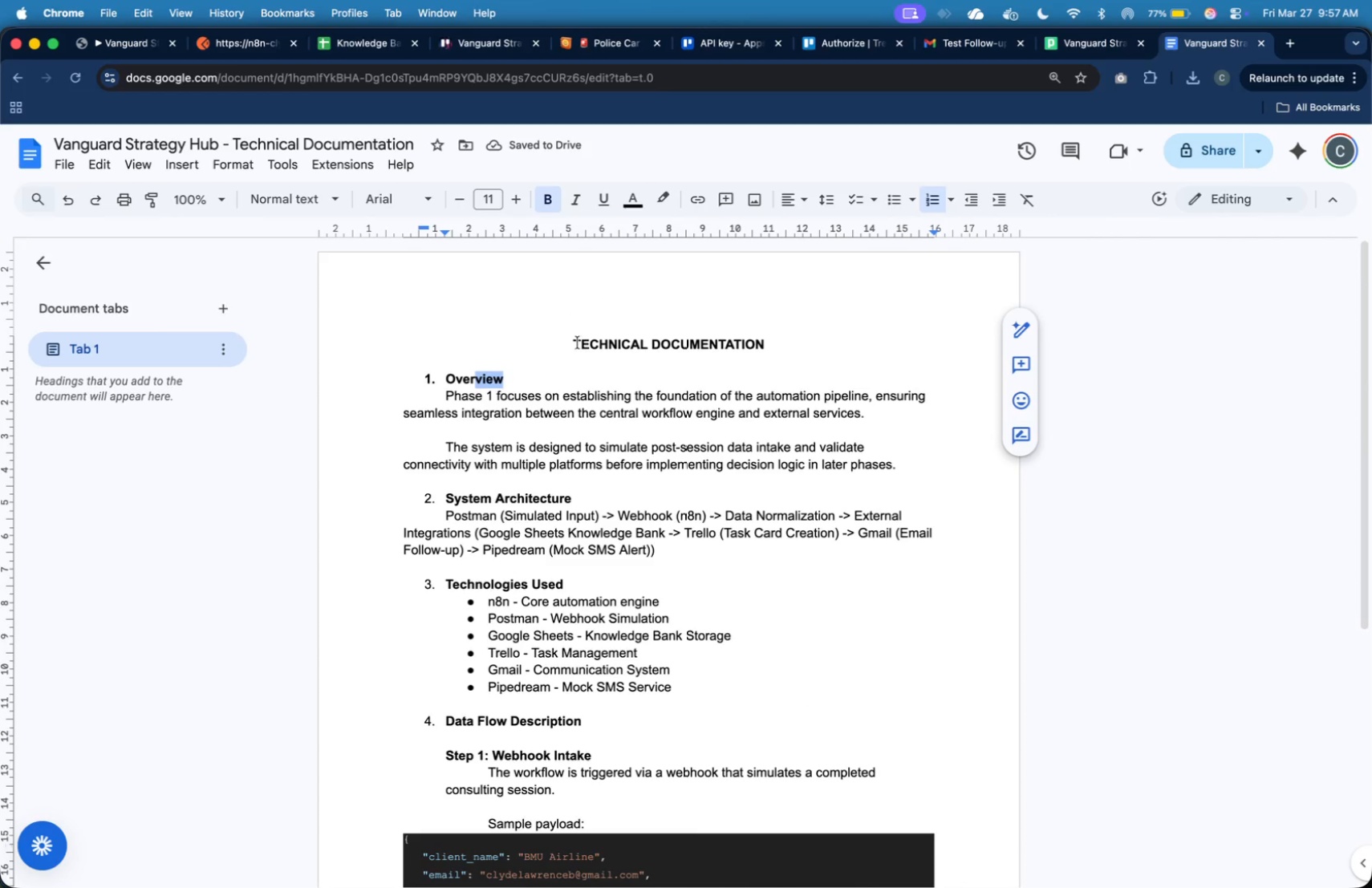 
left_click_drag(start_coordinate=[574, 343], to_coordinate=[762, 338])
 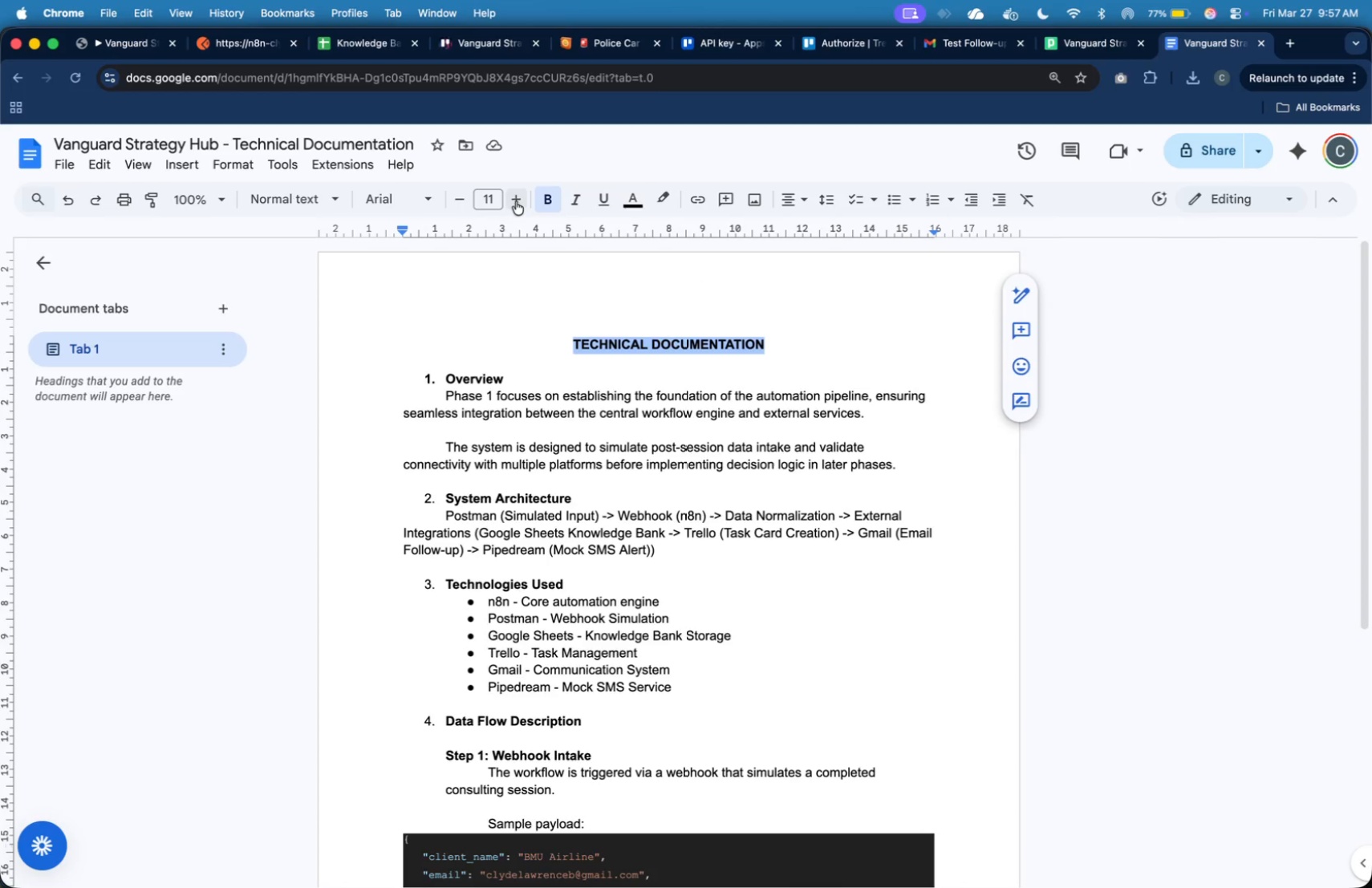 
double_click([516, 201])
 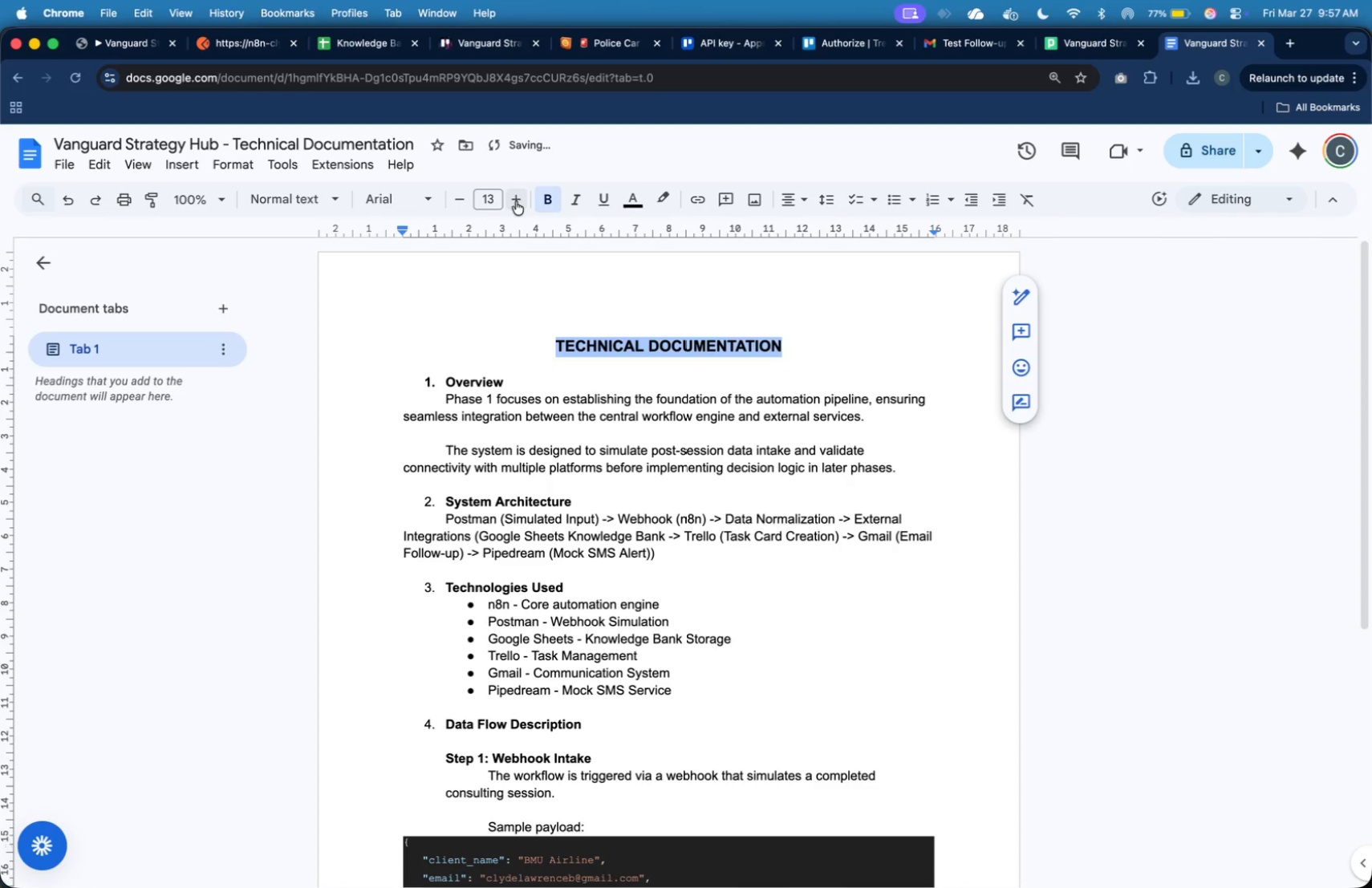 
triple_click([516, 201])
 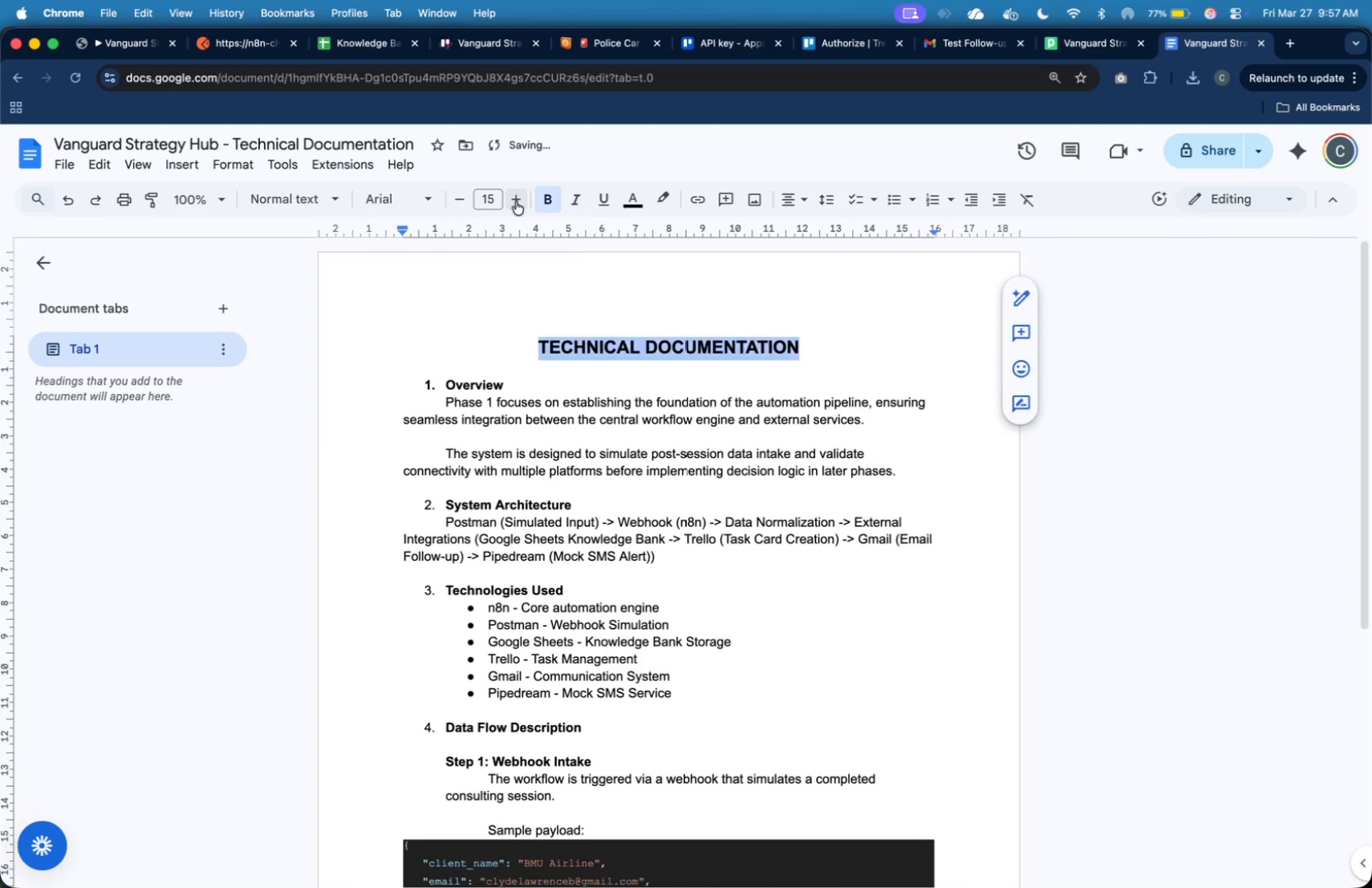 
double_click([516, 201])
 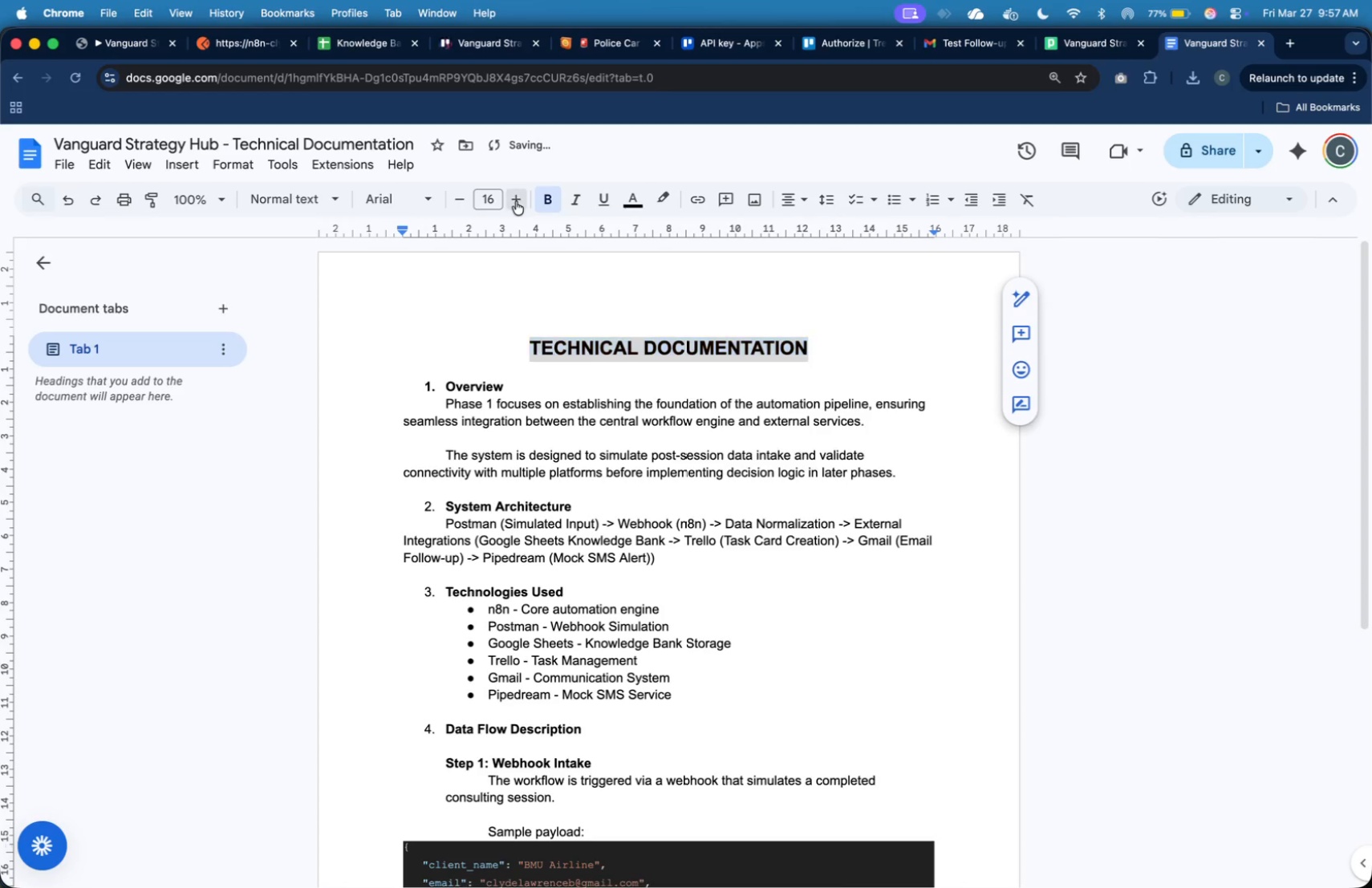 
triple_click([516, 201])
 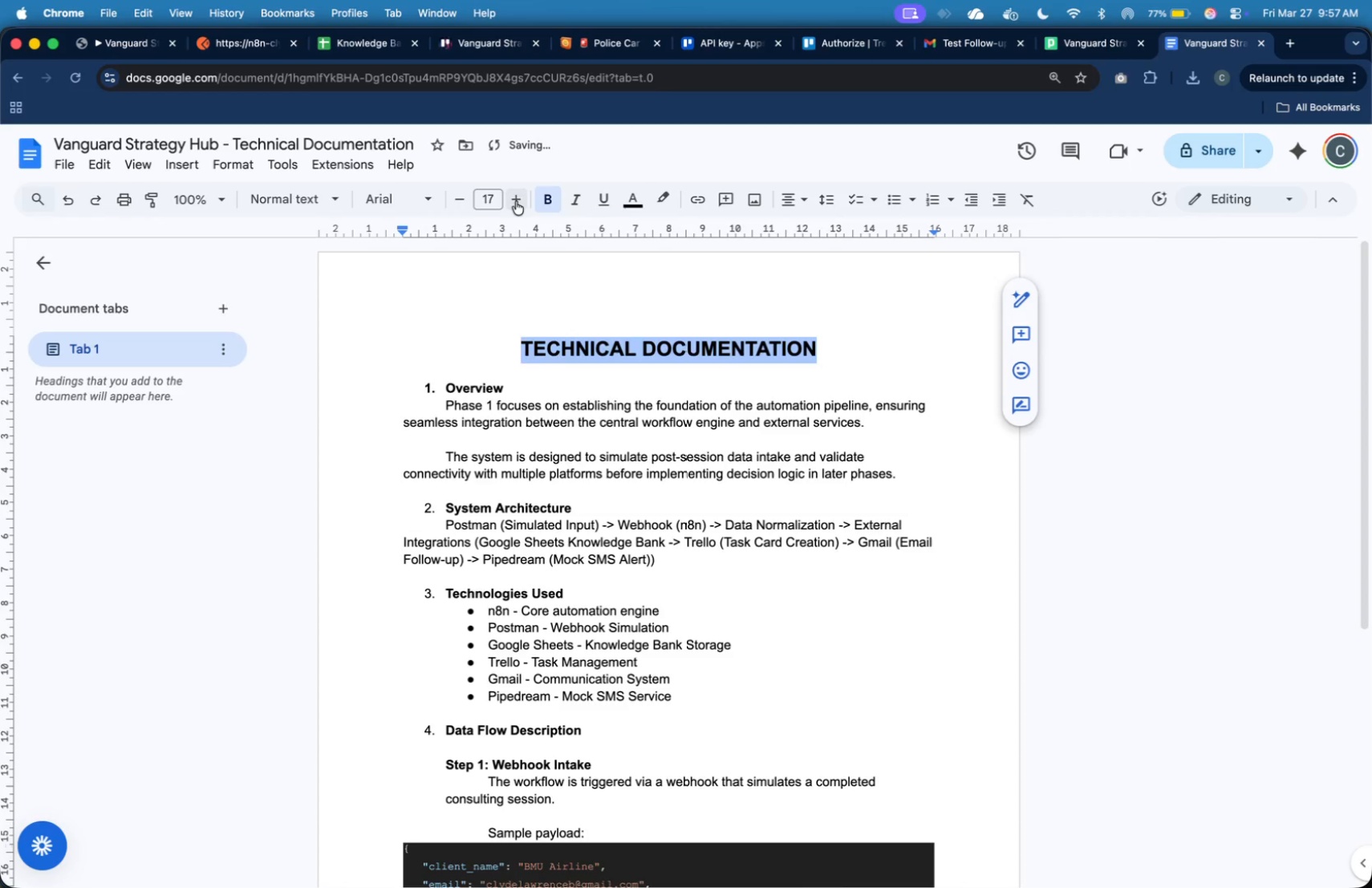 
left_click([516, 201])
 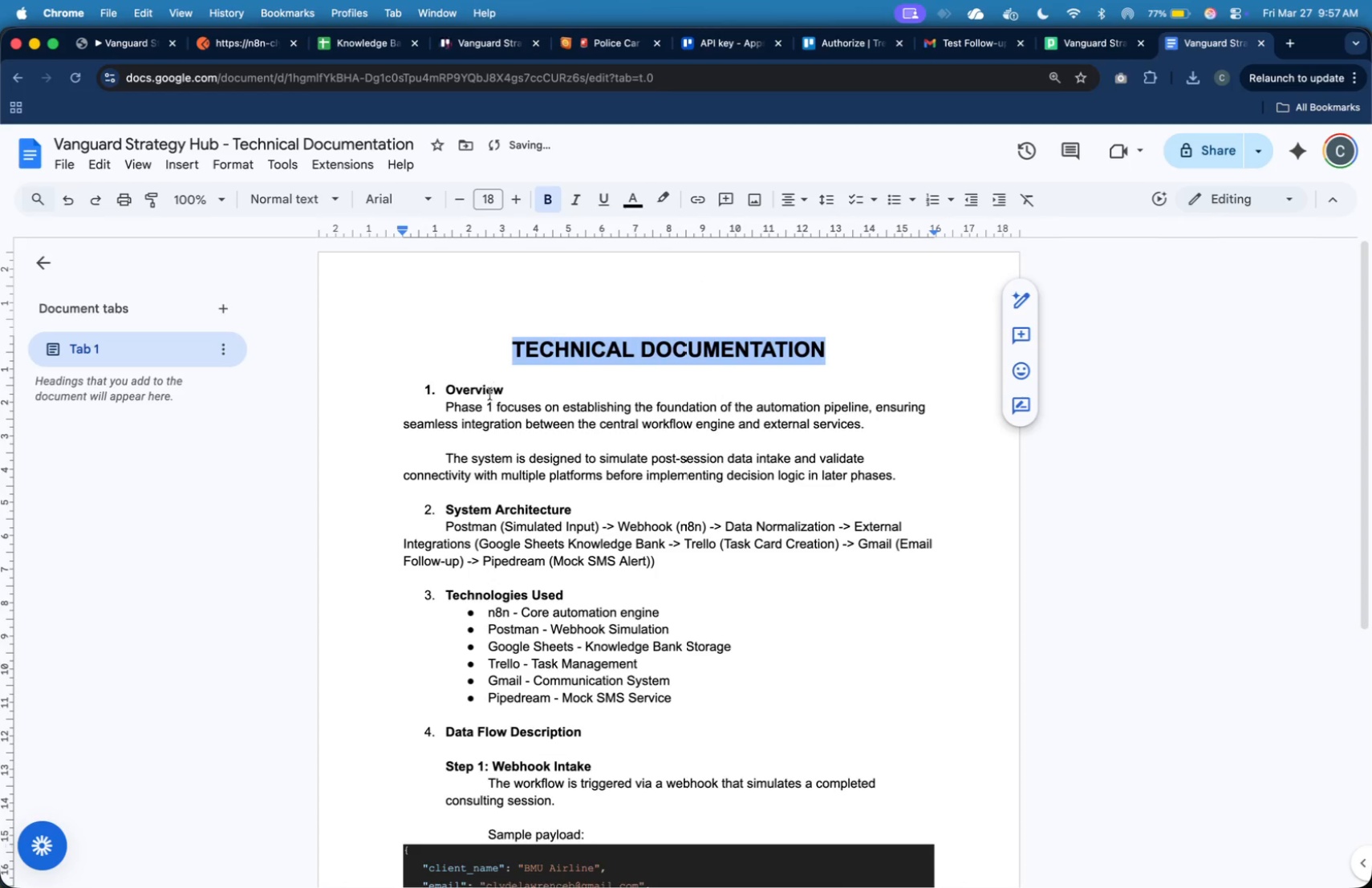 
double_click([489, 391])
 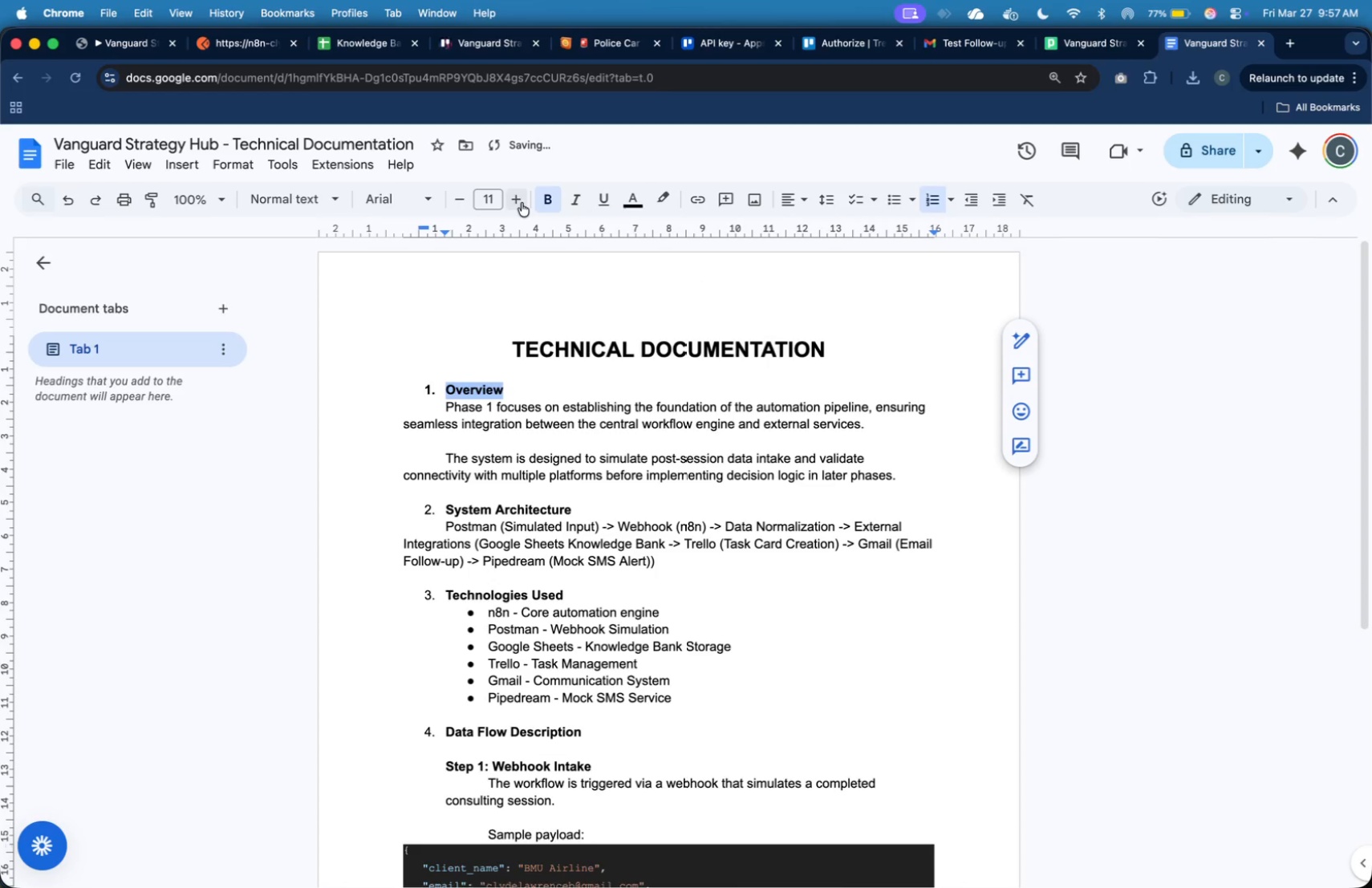 
double_click([522, 199])
 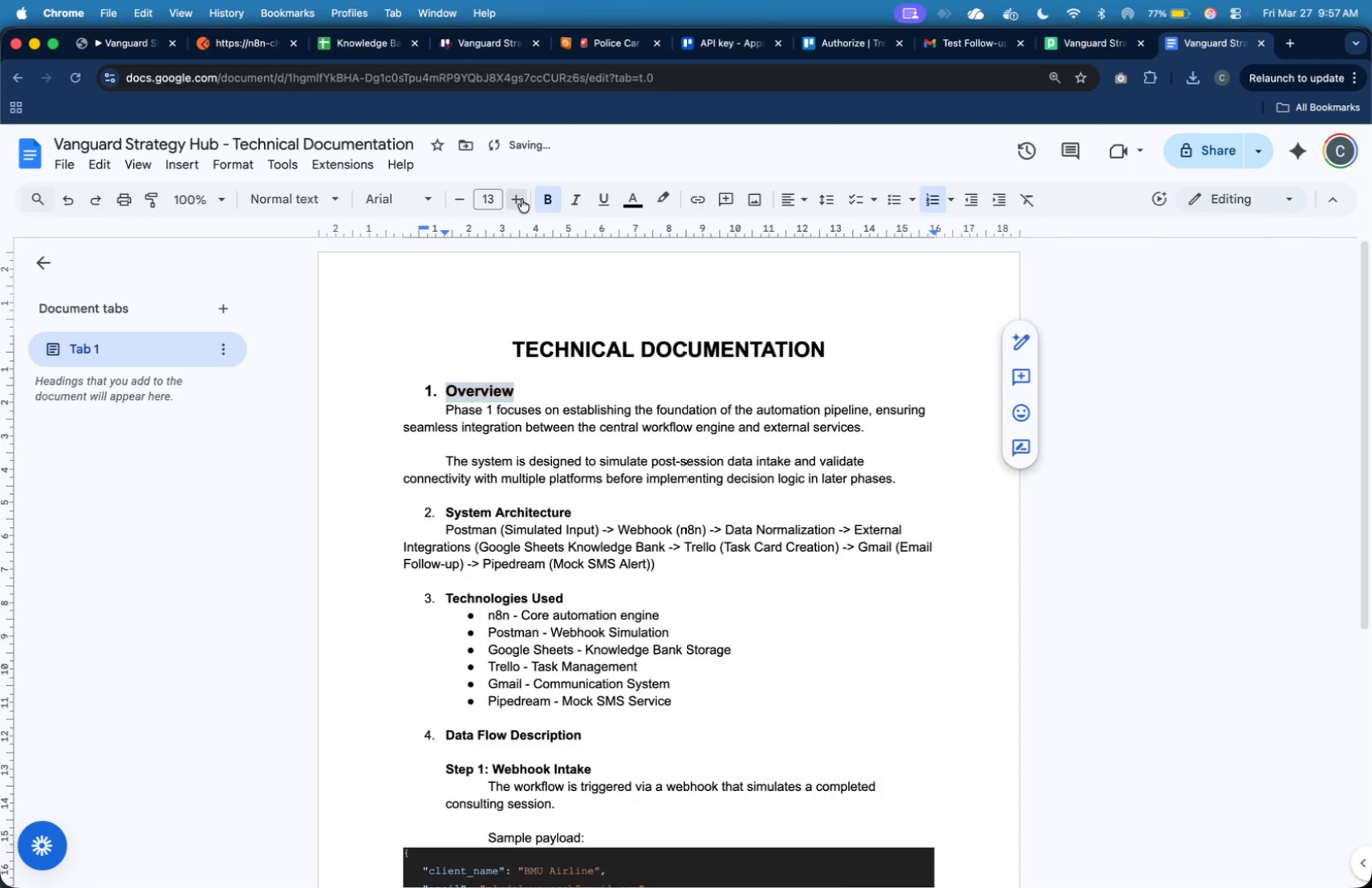 
triple_click([522, 199])
 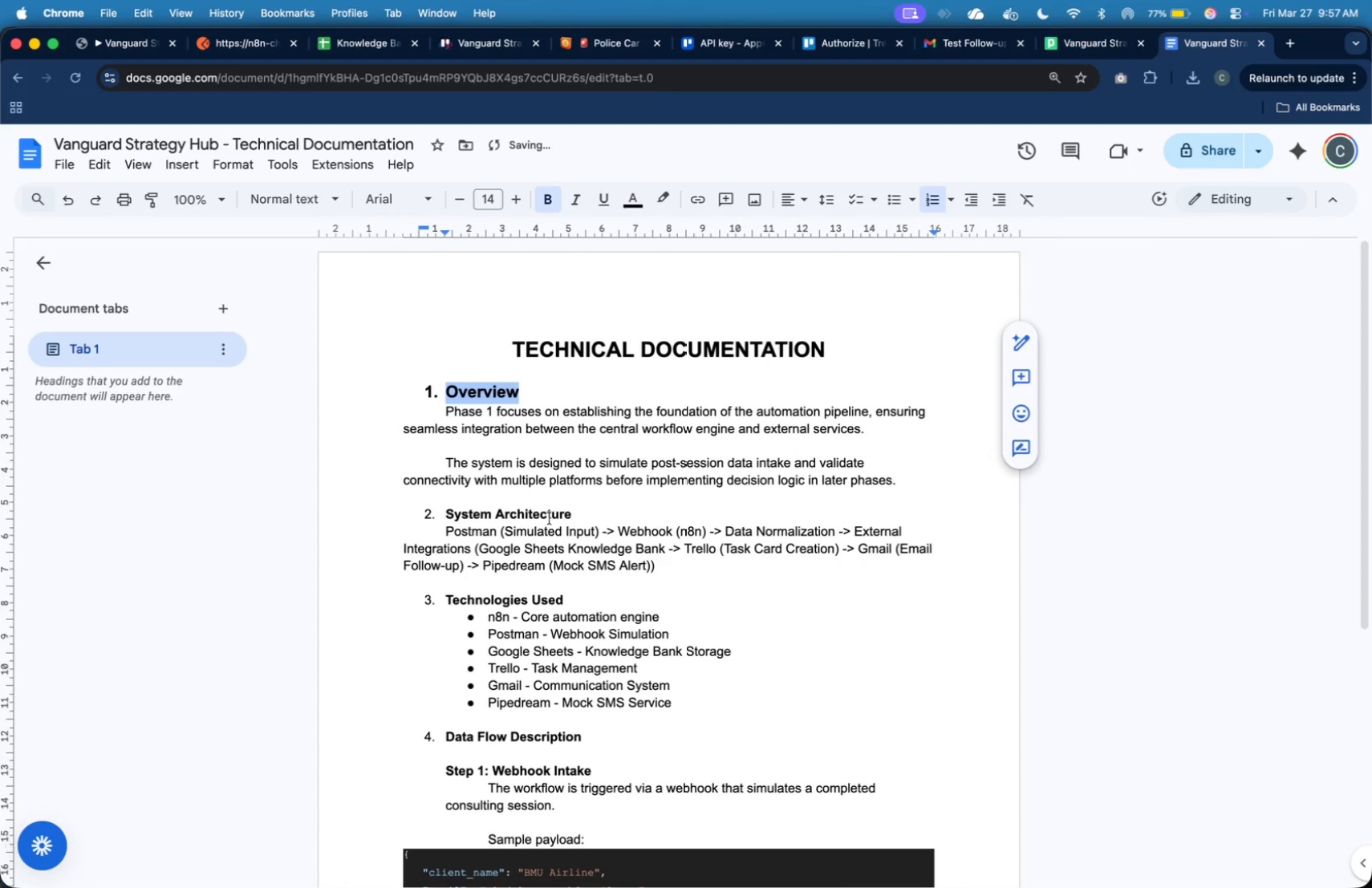 
left_click_drag(start_coordinate=[572, 517], to_coordinate=[447, 510])
 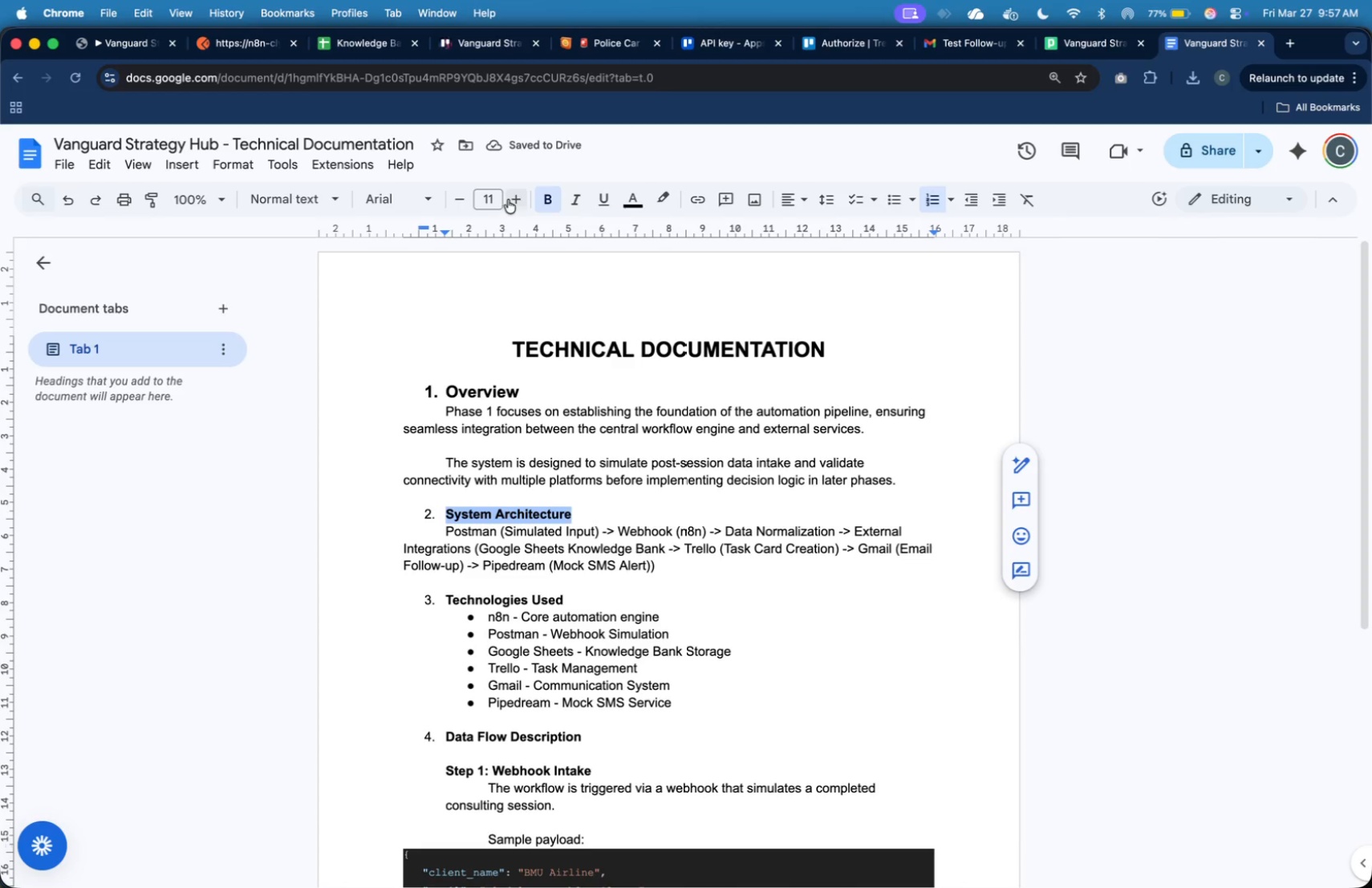 
double_click([509, 197])
 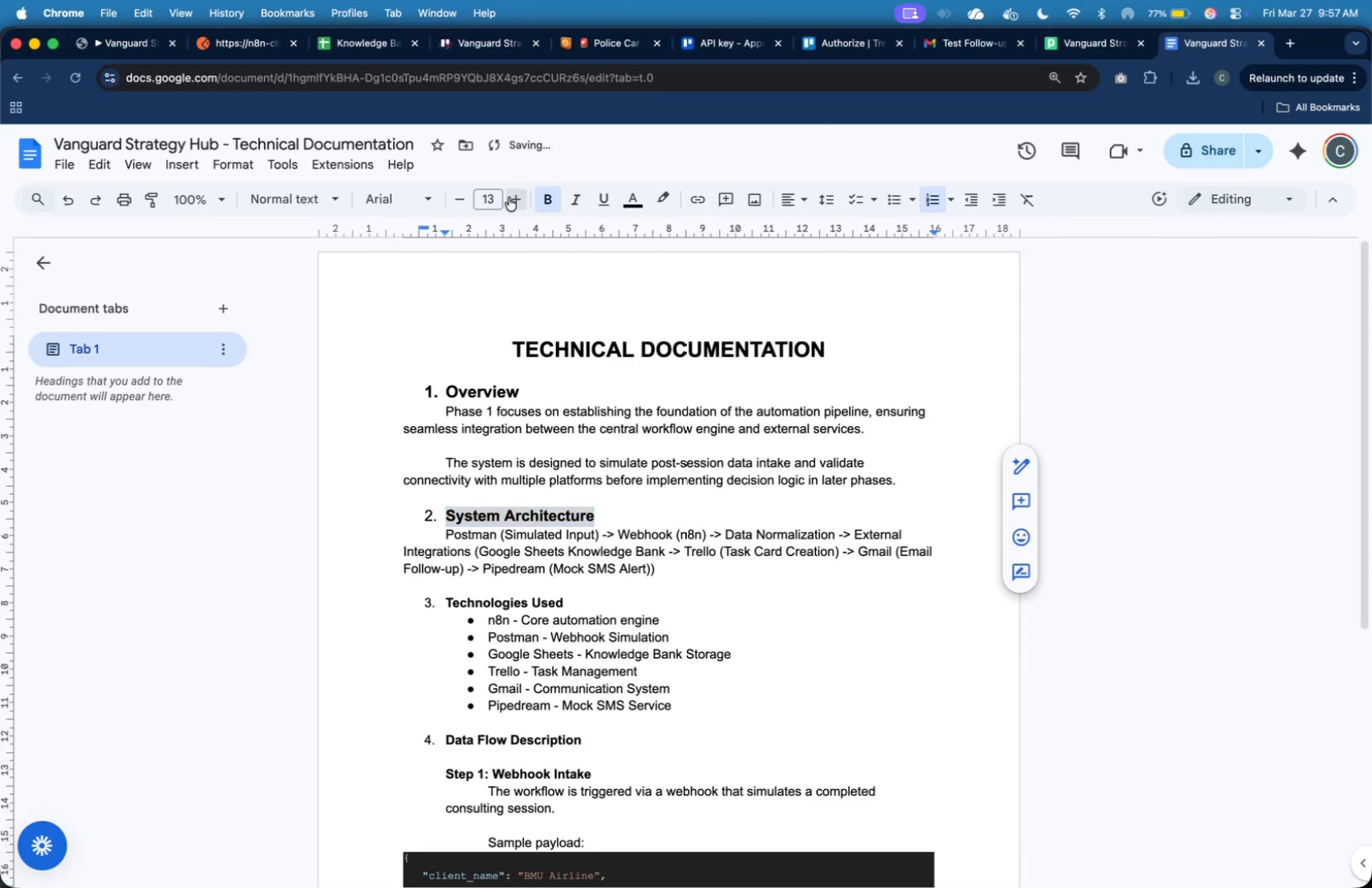 
triple_click([509, 197])
 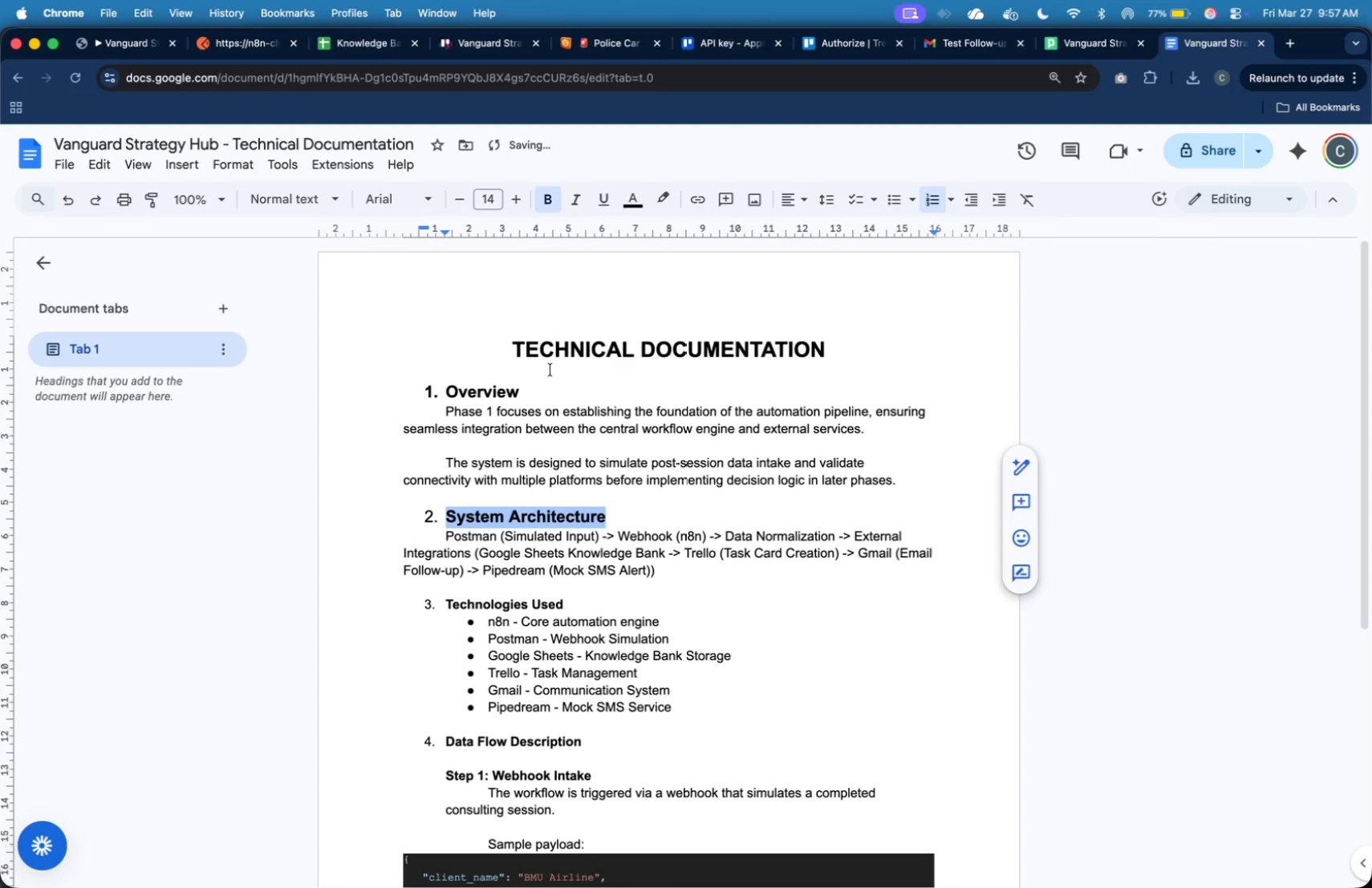 
scroll: coordinate [551, 372], scroll_direction: down, amount: 9.0
 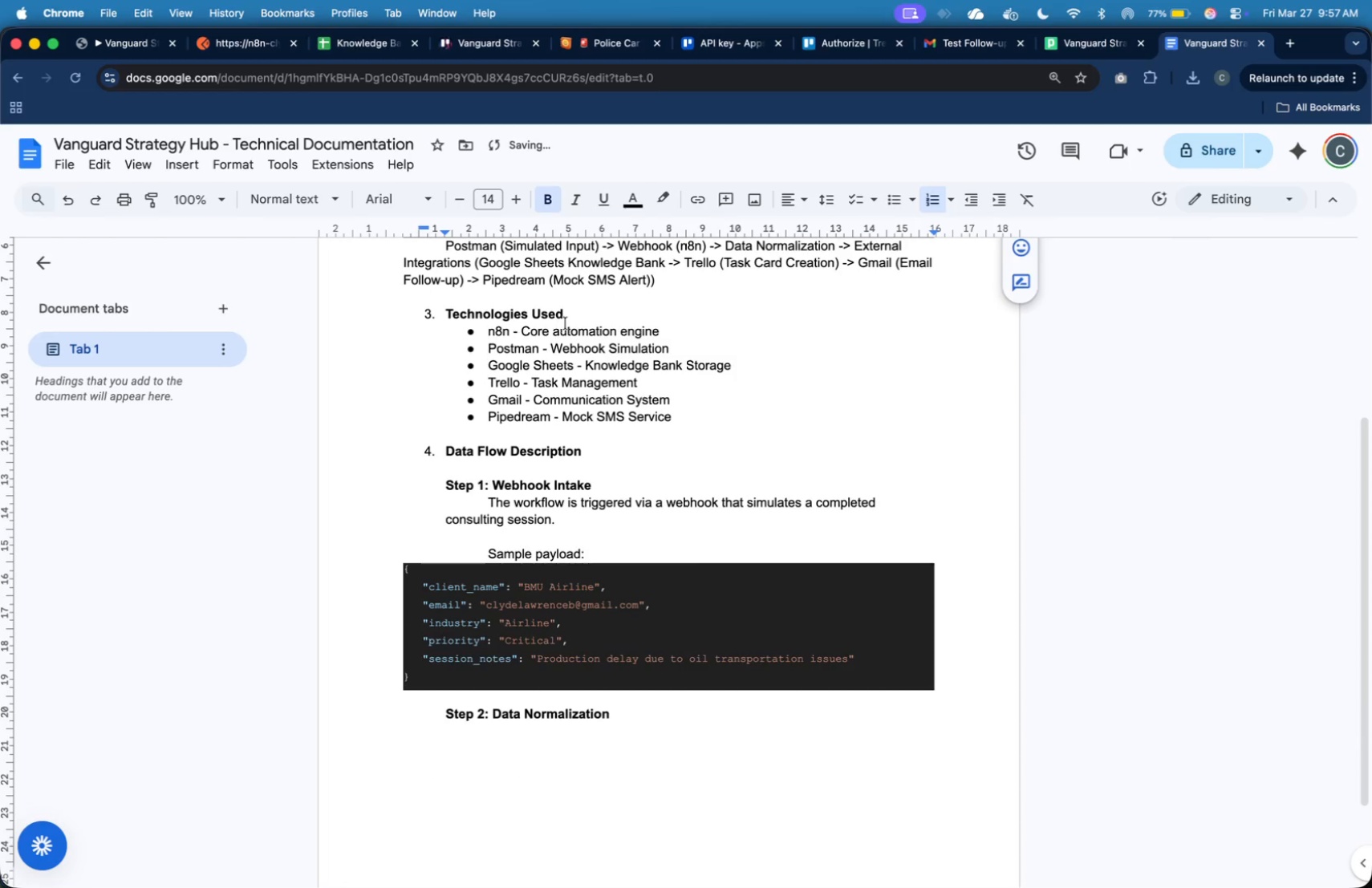 
left_click_drag(start_coordinate=[567, 316], to_coordinate=[448, 316])
 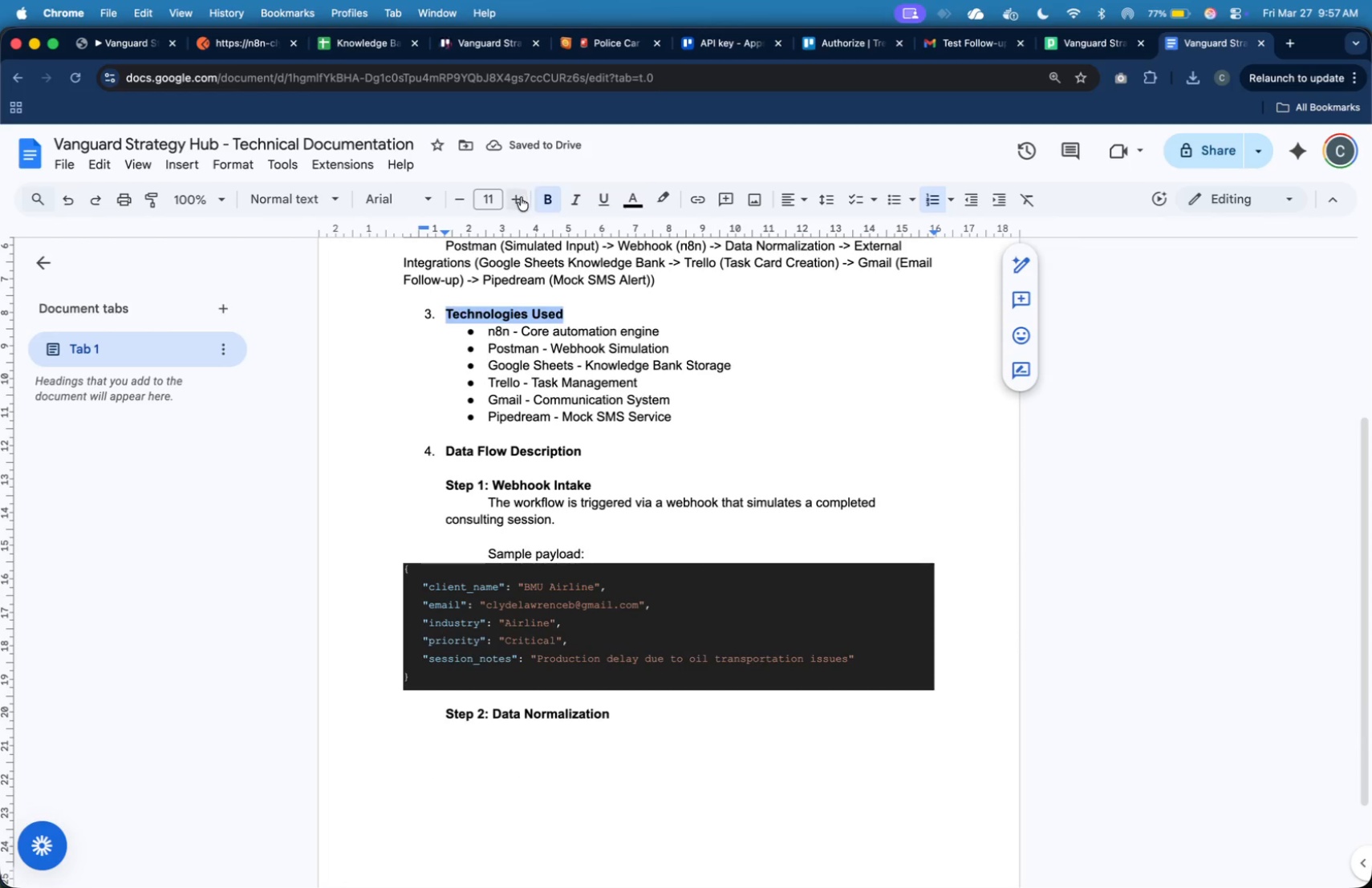 
double_click([520, 197])
 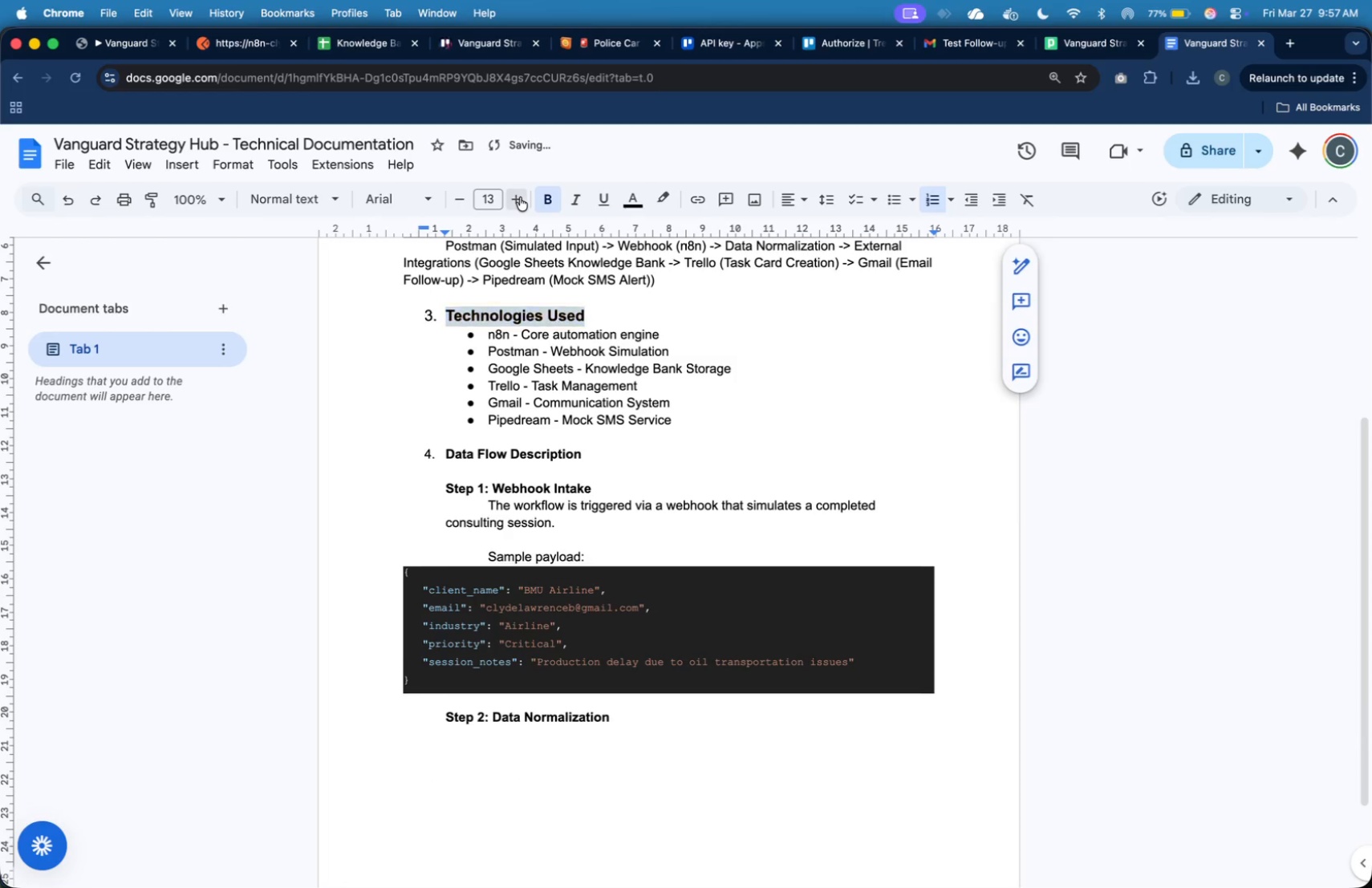 
triple_click([520, 197])
 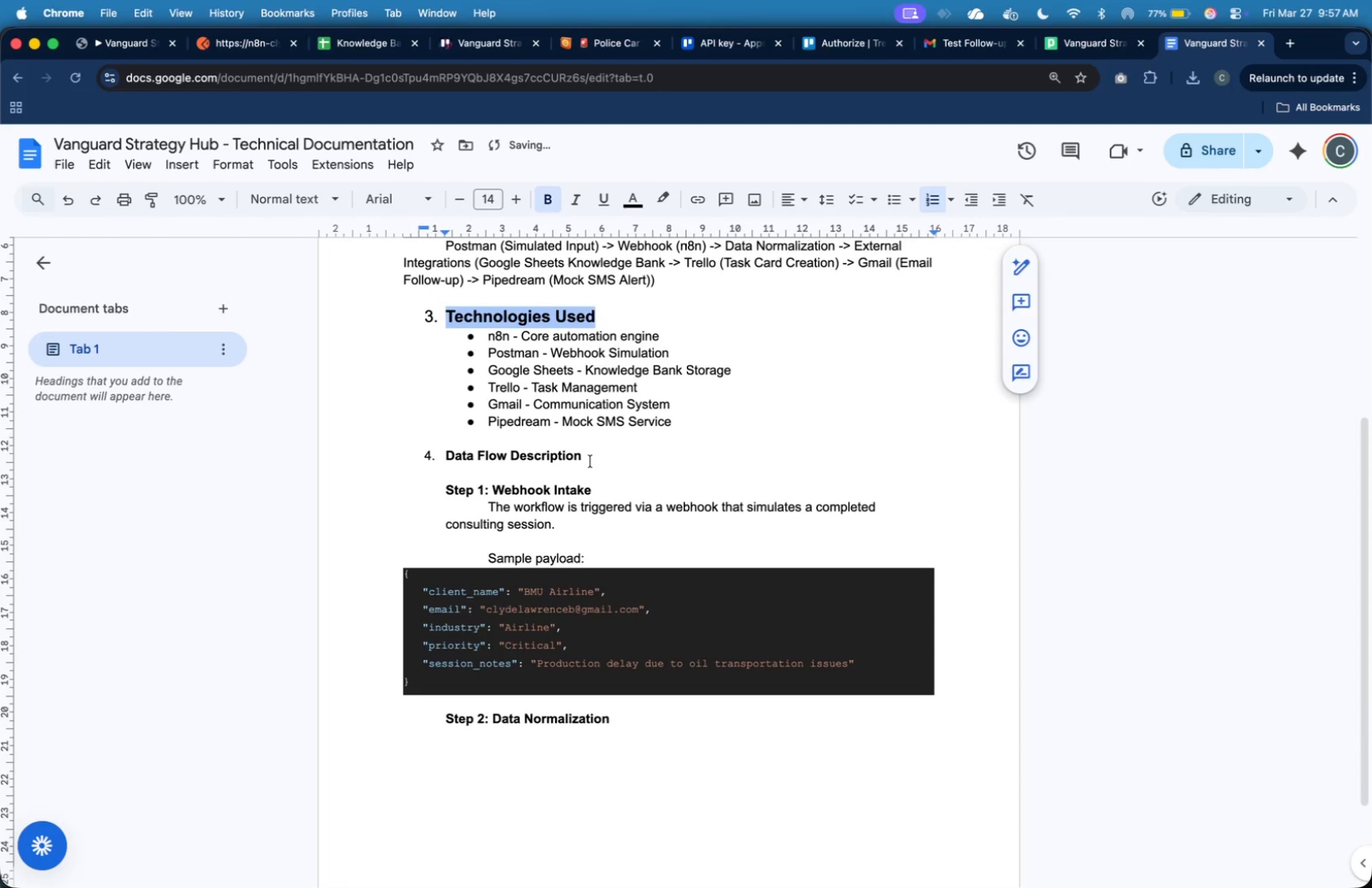 
left_click_drag(start_coordinate=[588, 456], to_coordinate=[446, 452])
 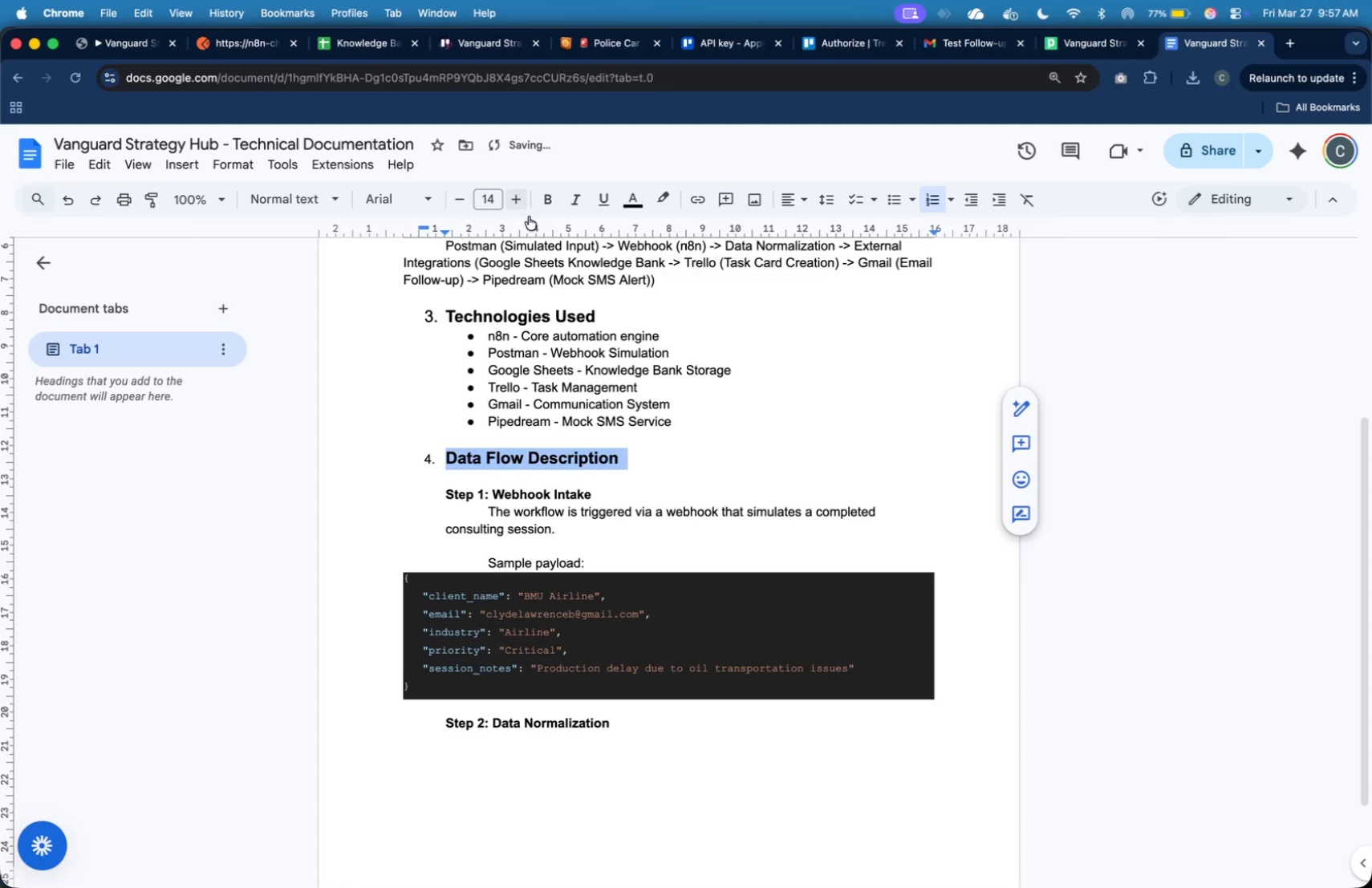 
left_click([716, 476])
 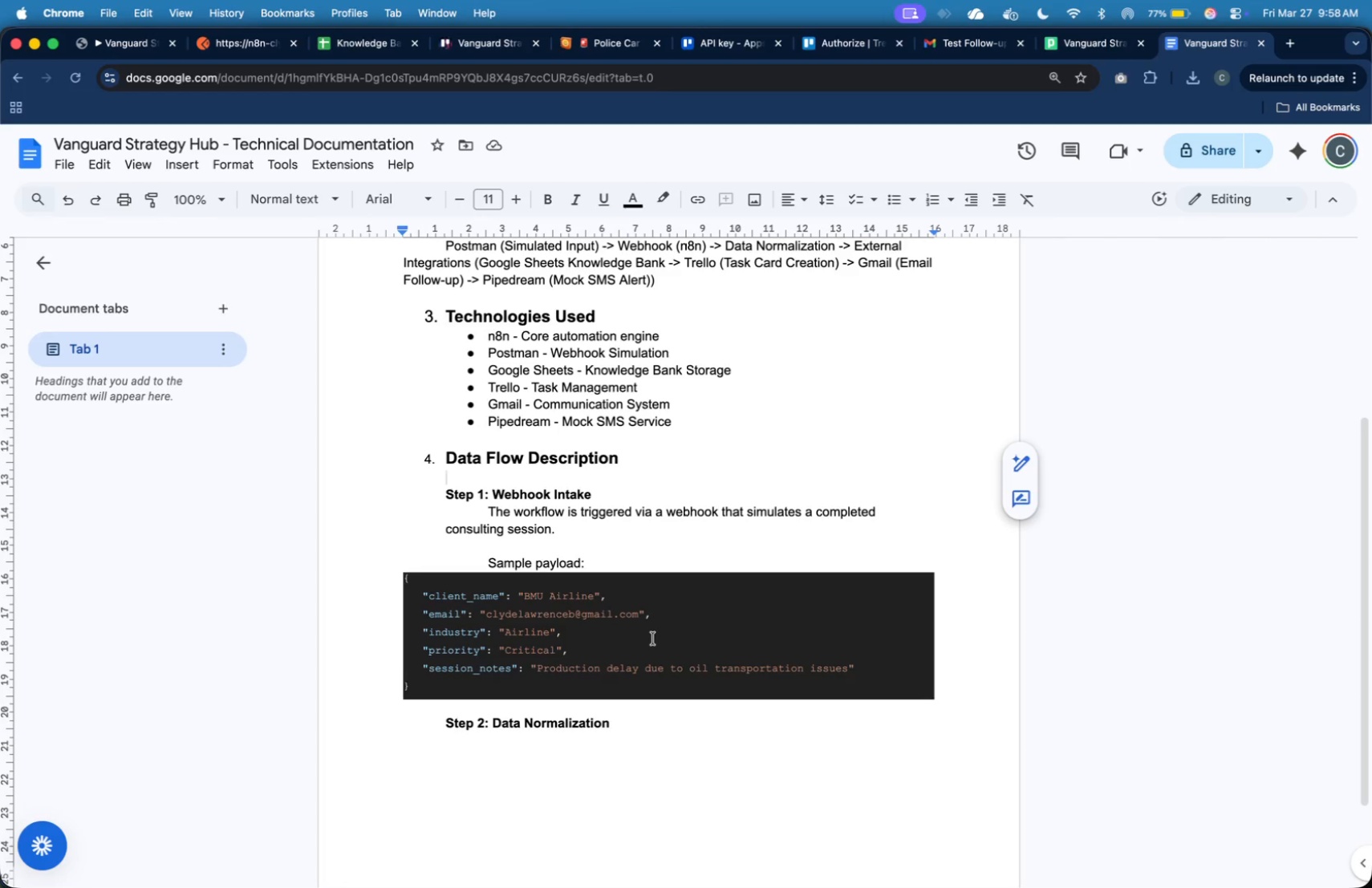 
wait(29.85)
 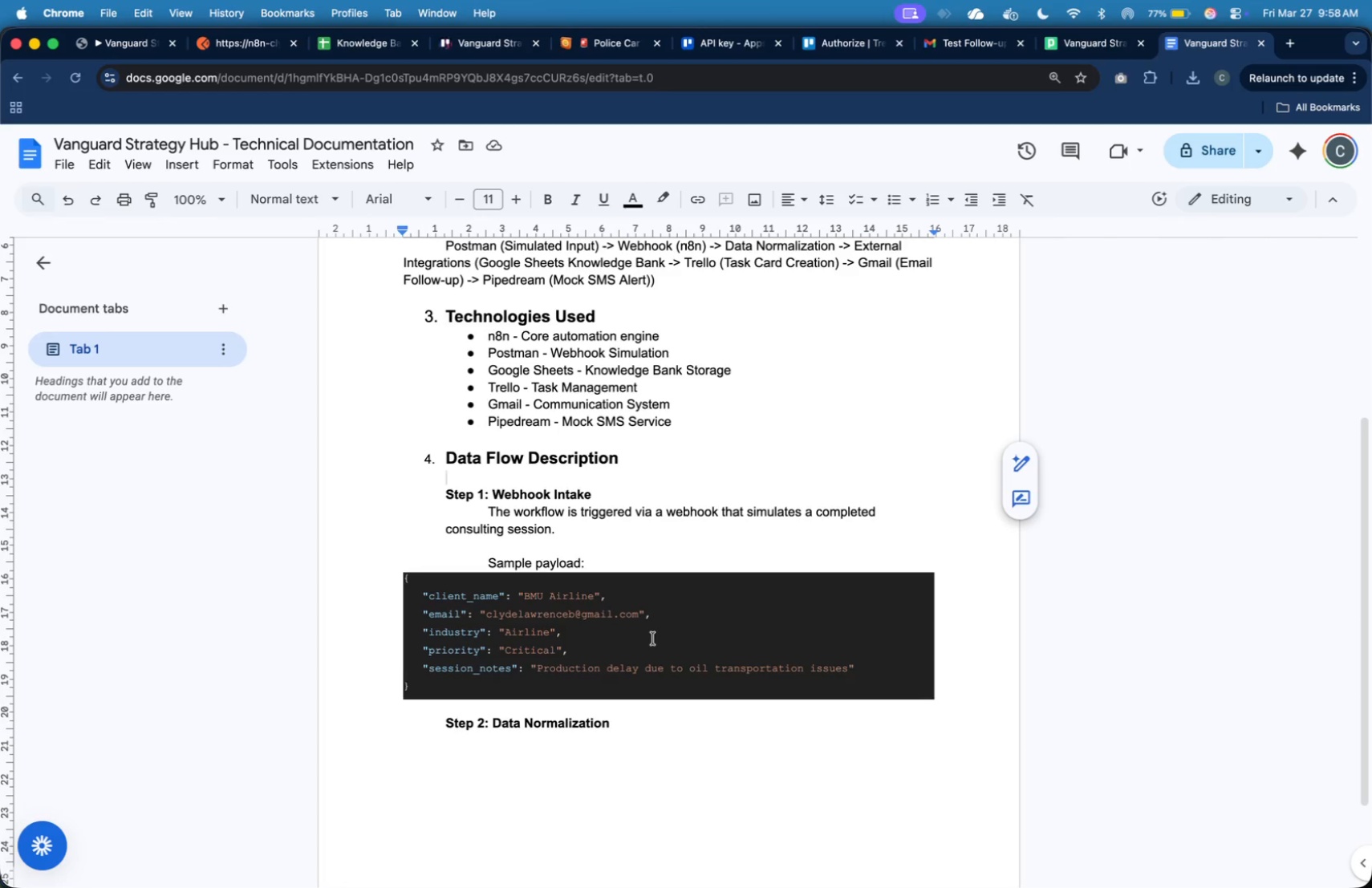 
left_click([673, 746])
 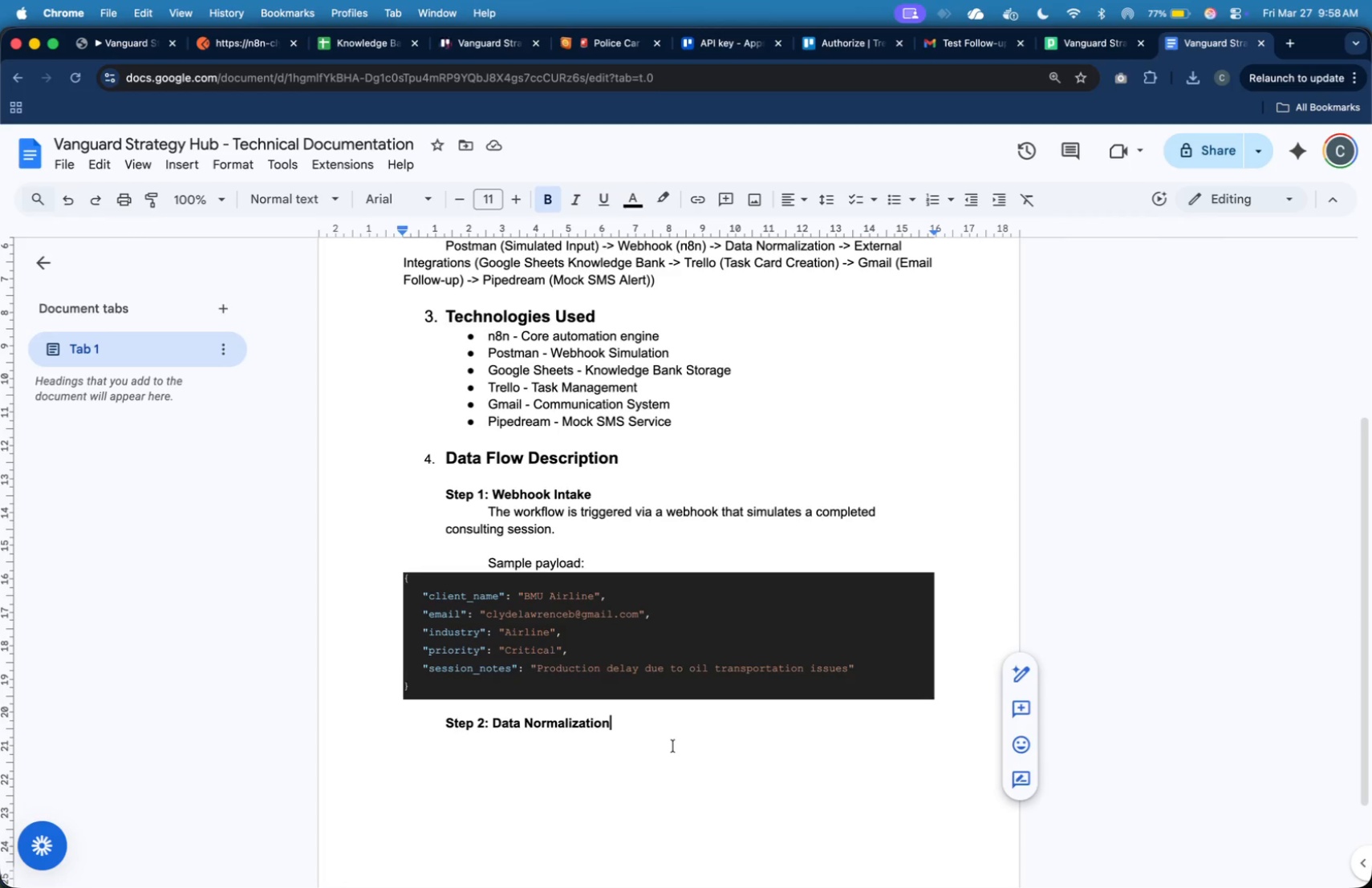 
key(Enter)
 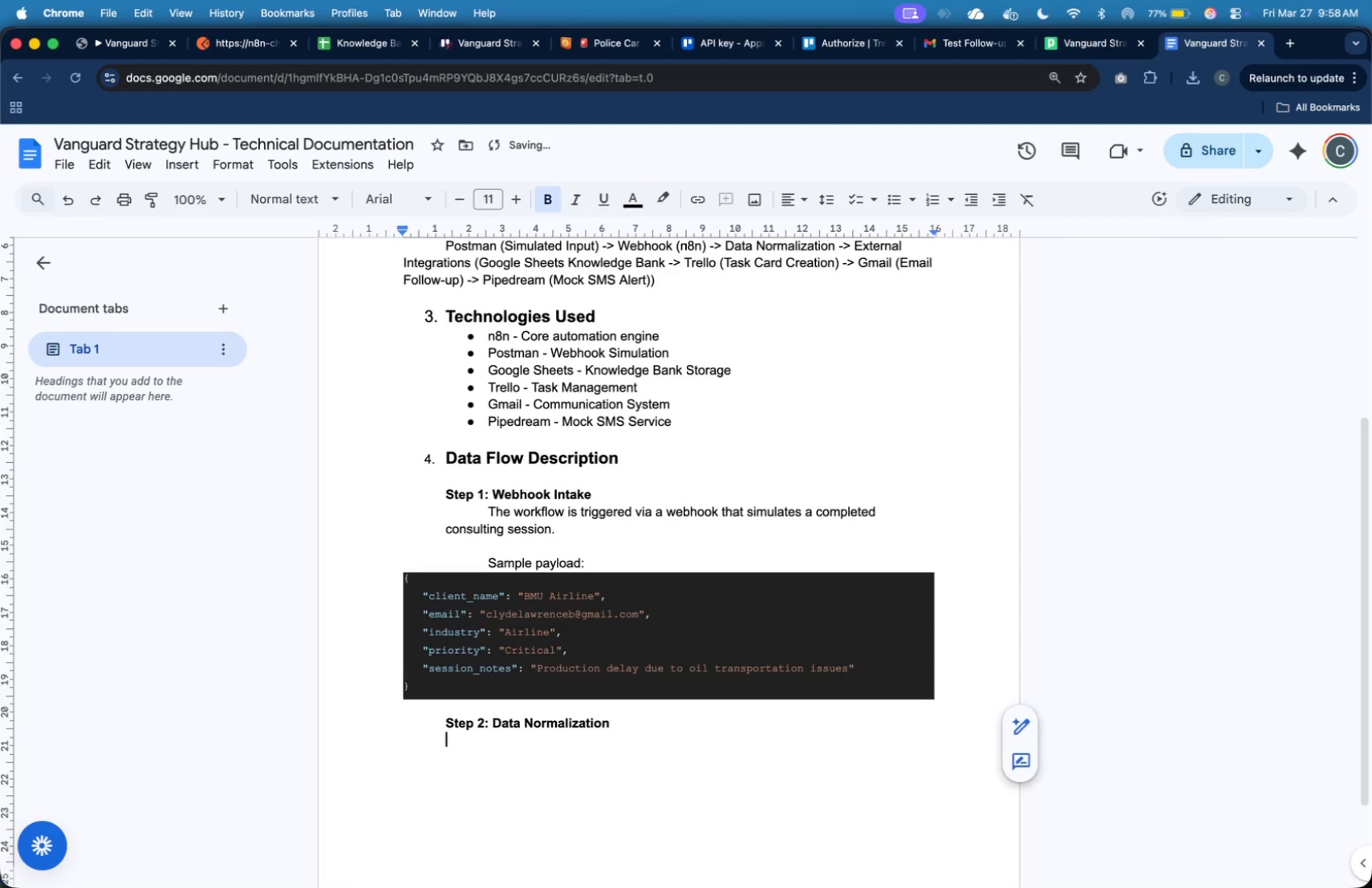 
key(Tab)
 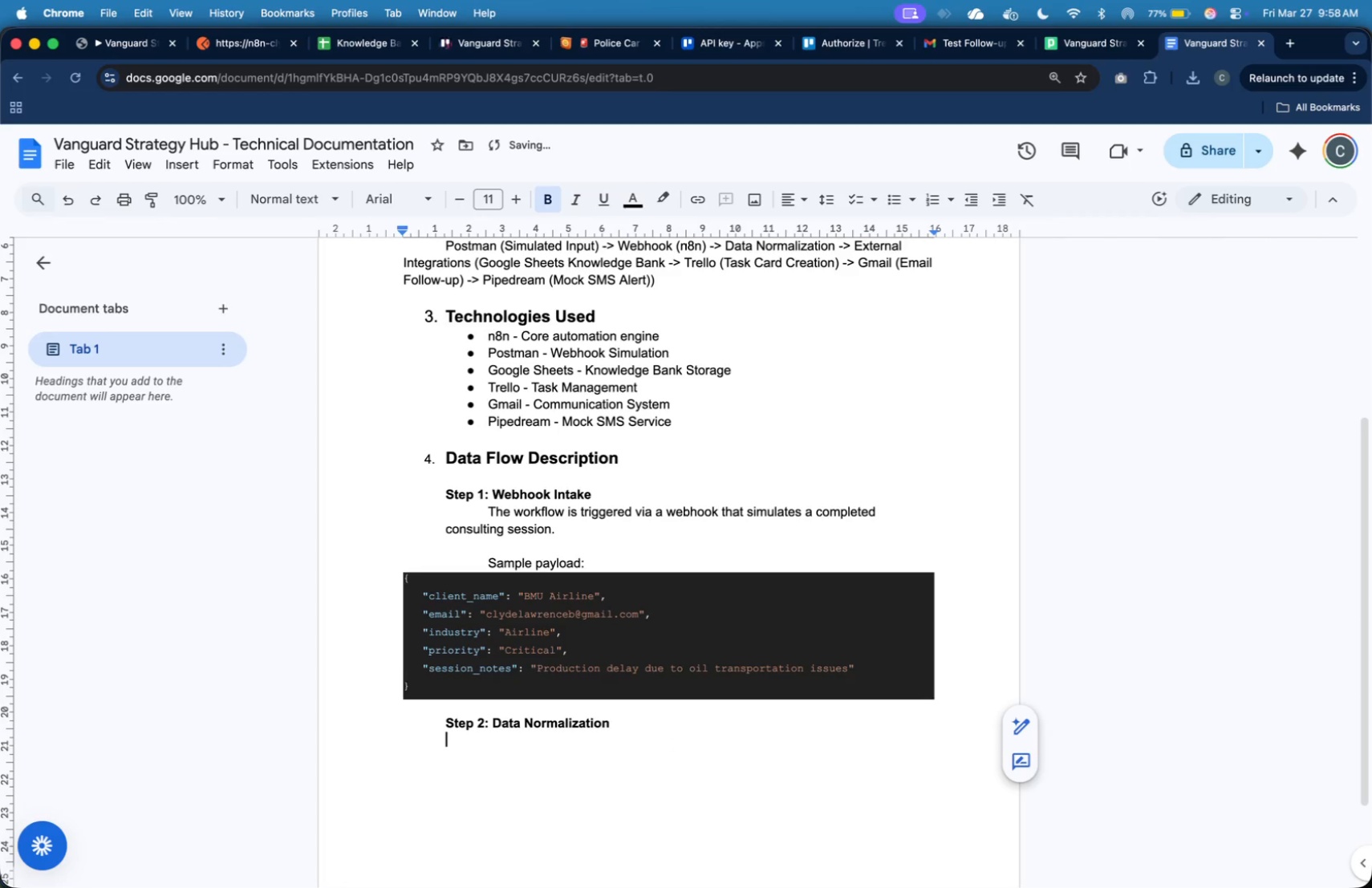 
key(Tab)
 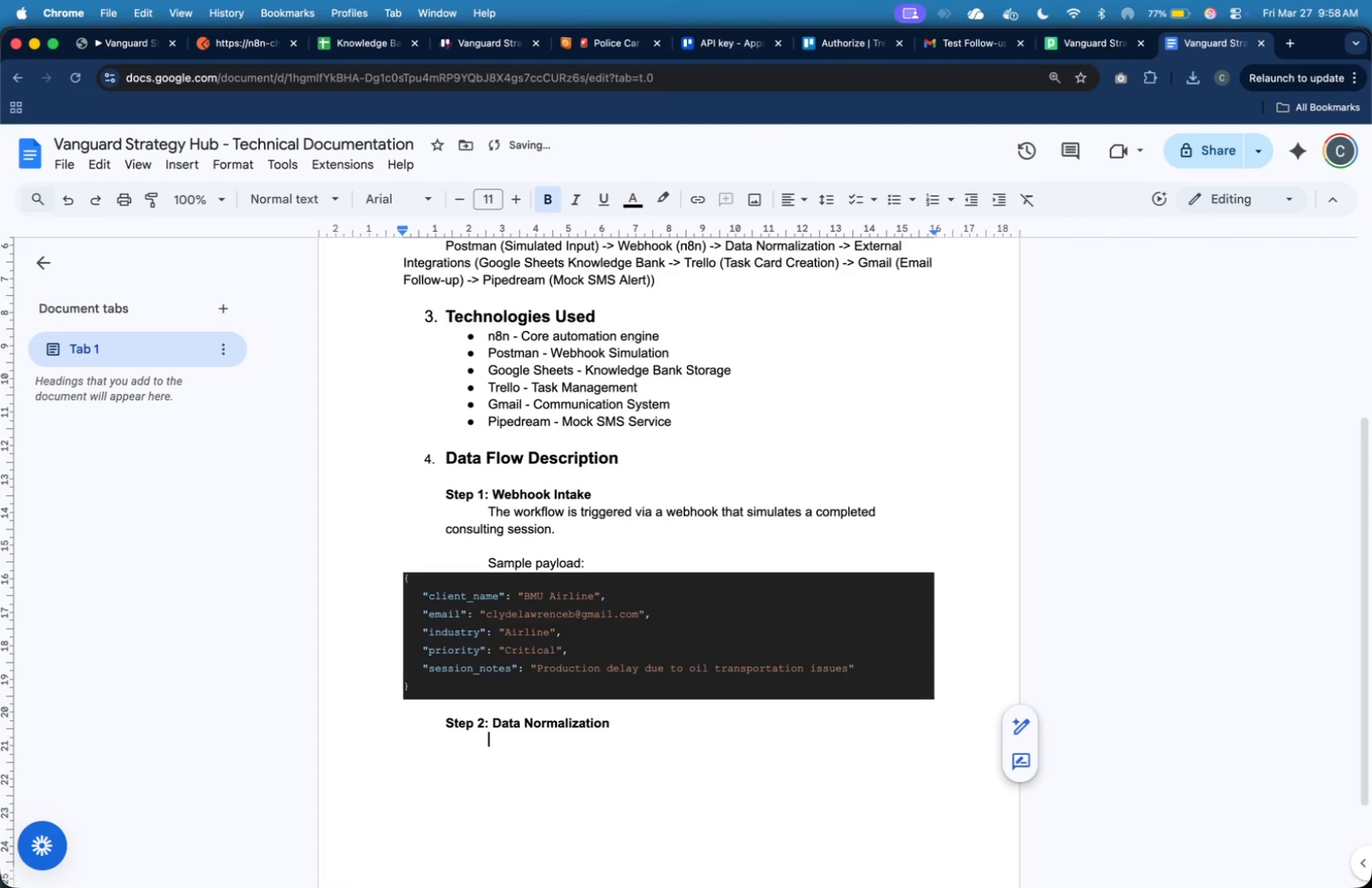 
key(Meta+B)
 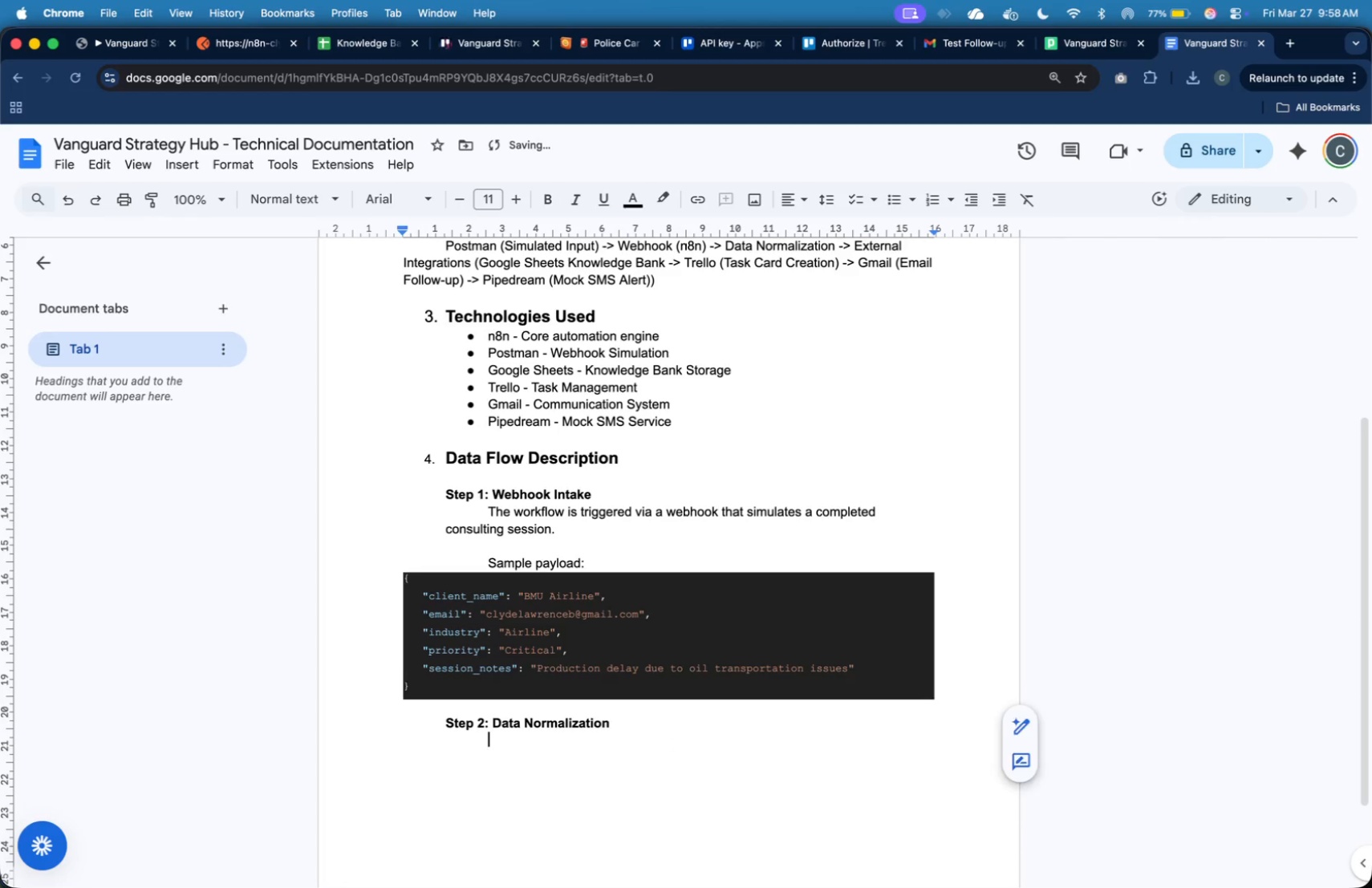 
type(Incoming Da)
key(Backspace)
key(Backspace)
key(Backspace)
type(da)
key(Backspace)
key(Backspace)
type( data is processed using a Set node to:)
 